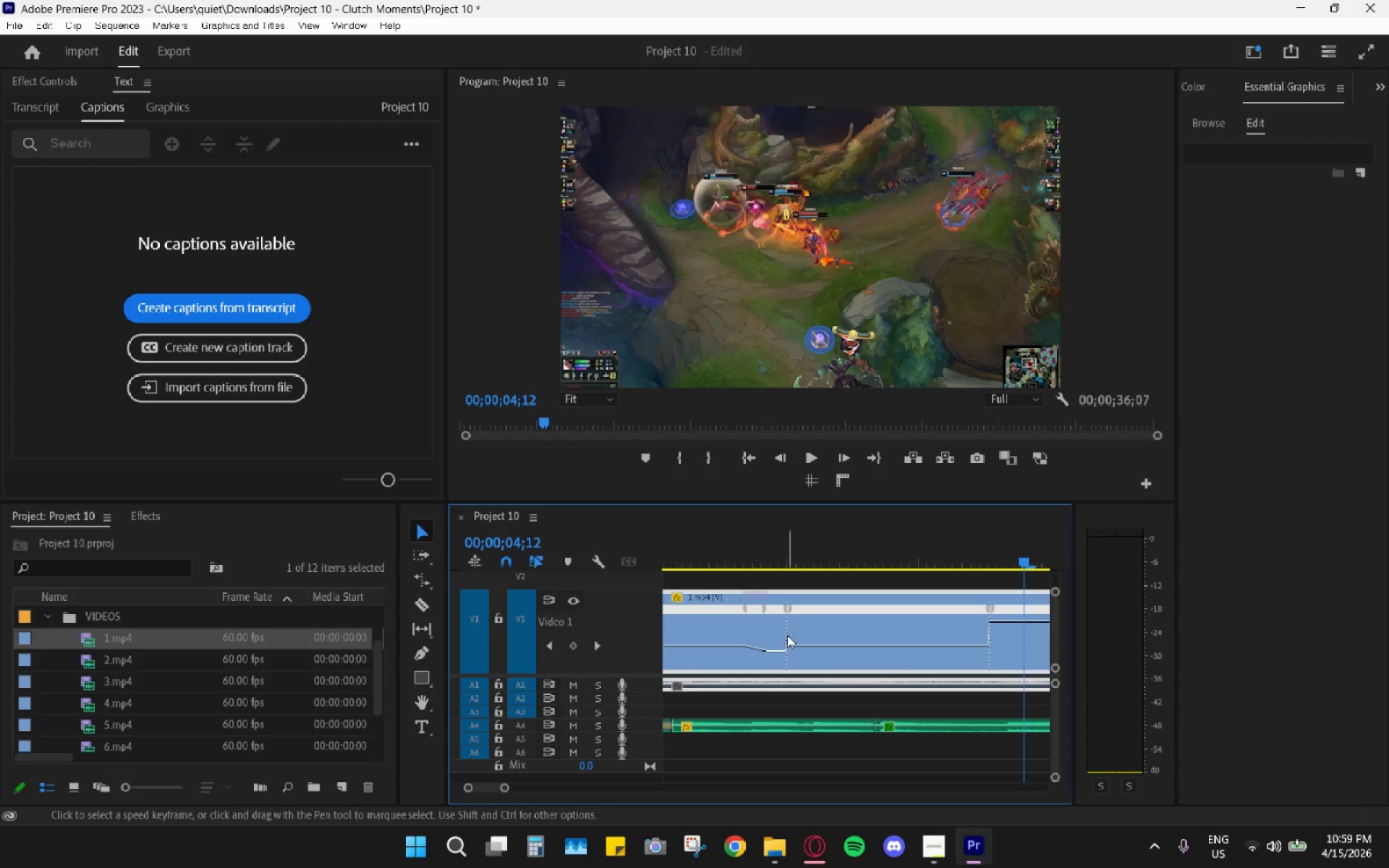 
key(Control+Z)
 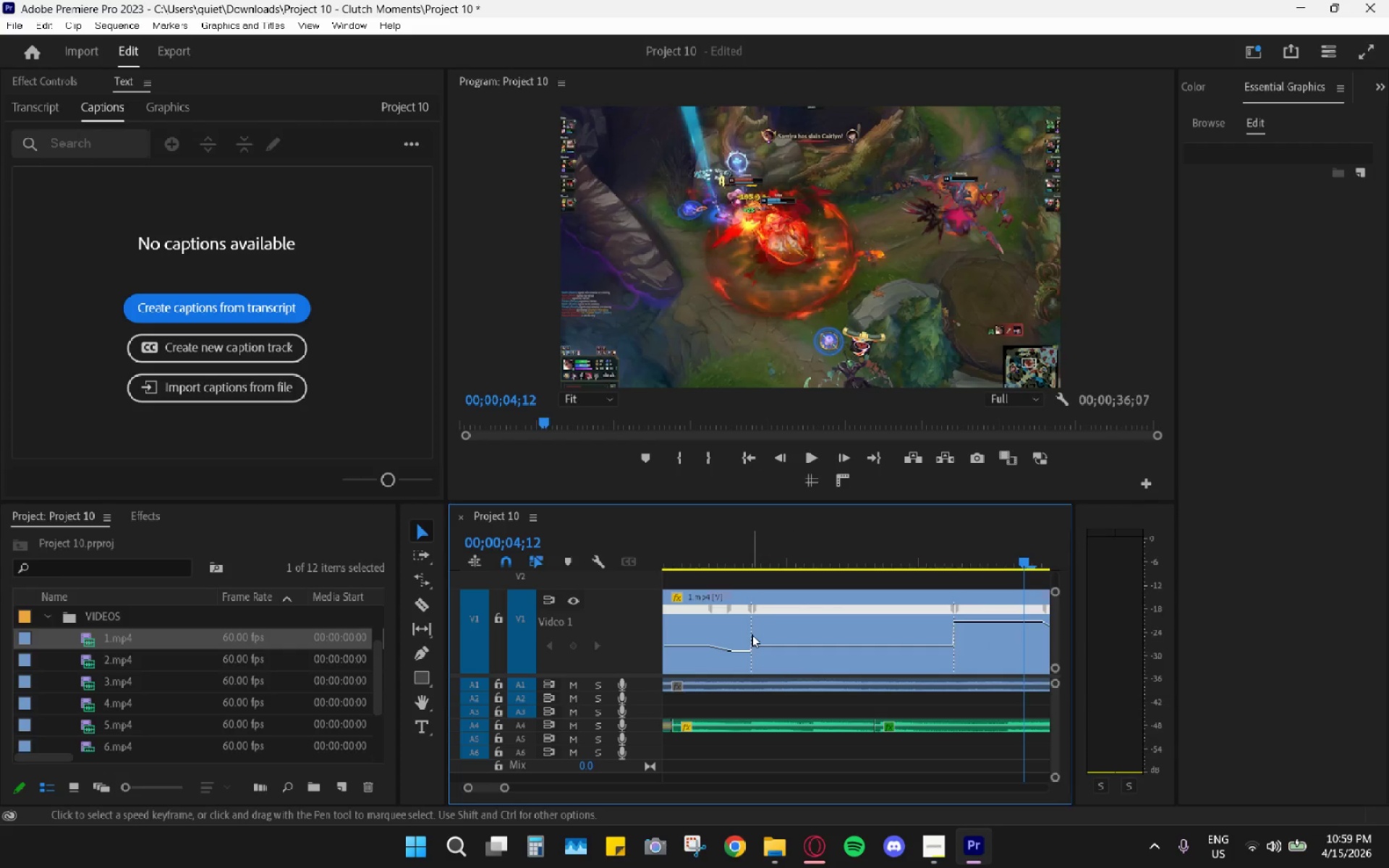 
left_click_drag(start_coordinate=[752, 634], to_coordinate=[820, 631])
 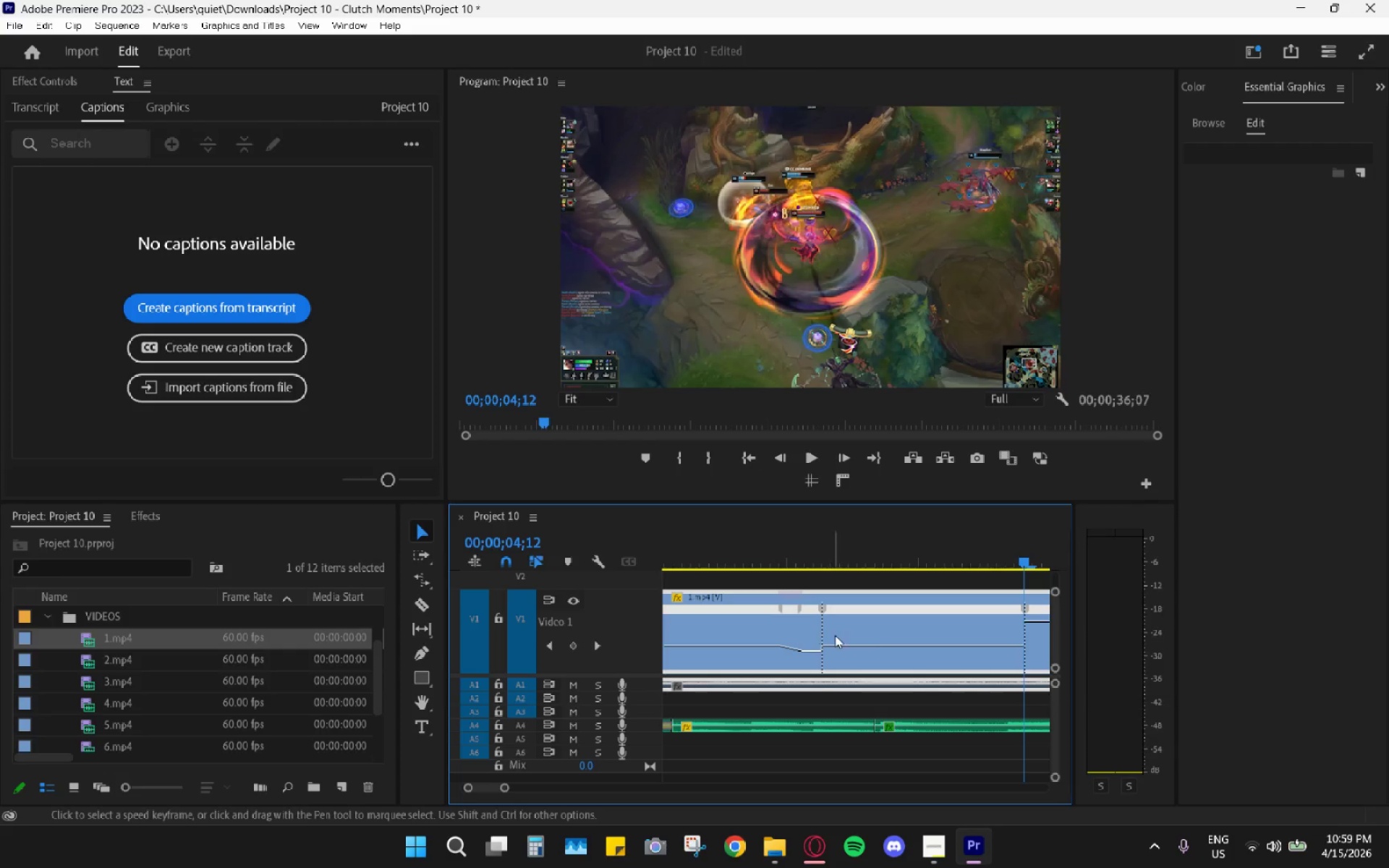 
key(Control+Z)
 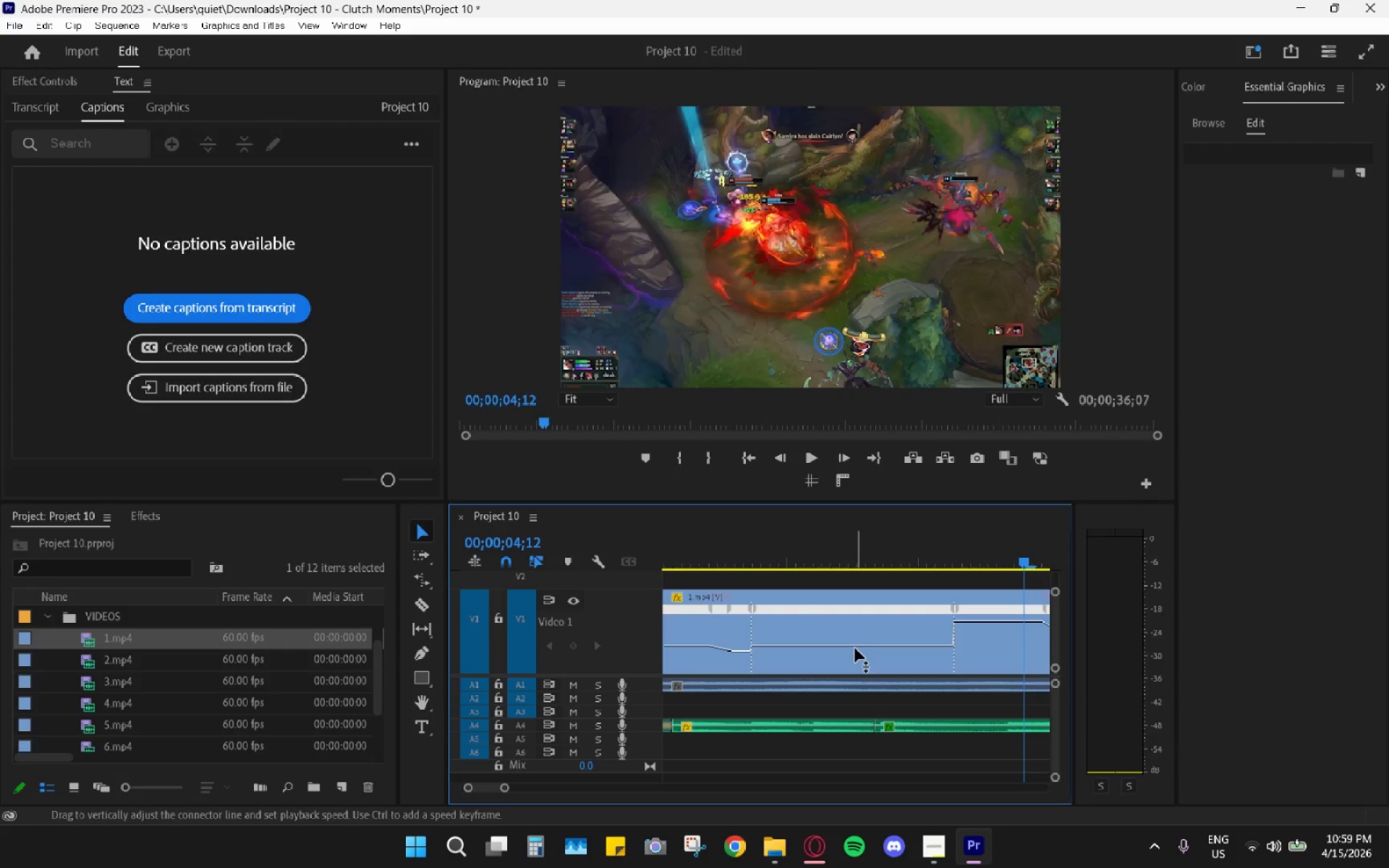 
hold_key(key=AltLeft, duration=0.84)
 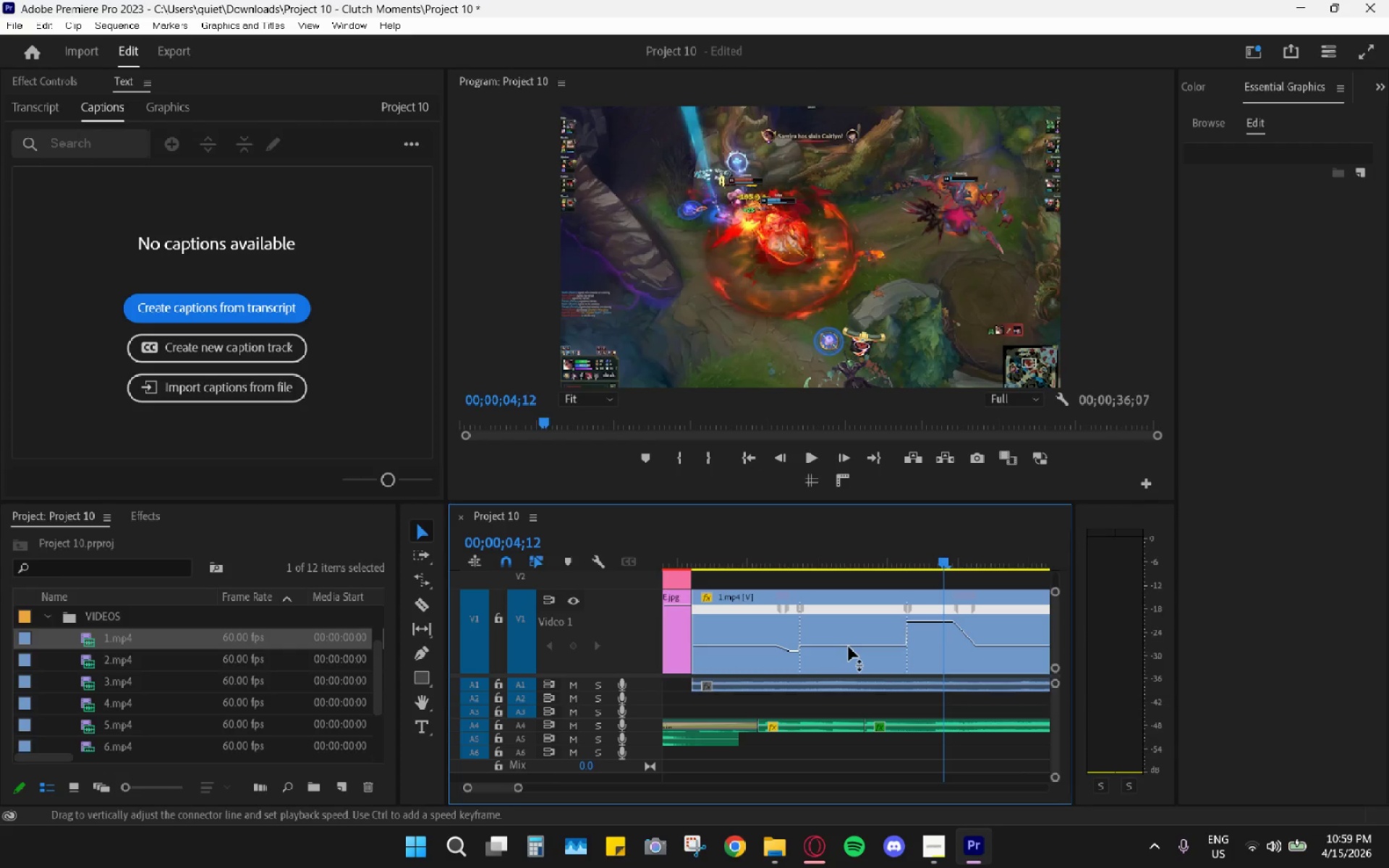 
left_click_drag(start_coordinate=[849, 647], to_coordinate=[861, 631])
 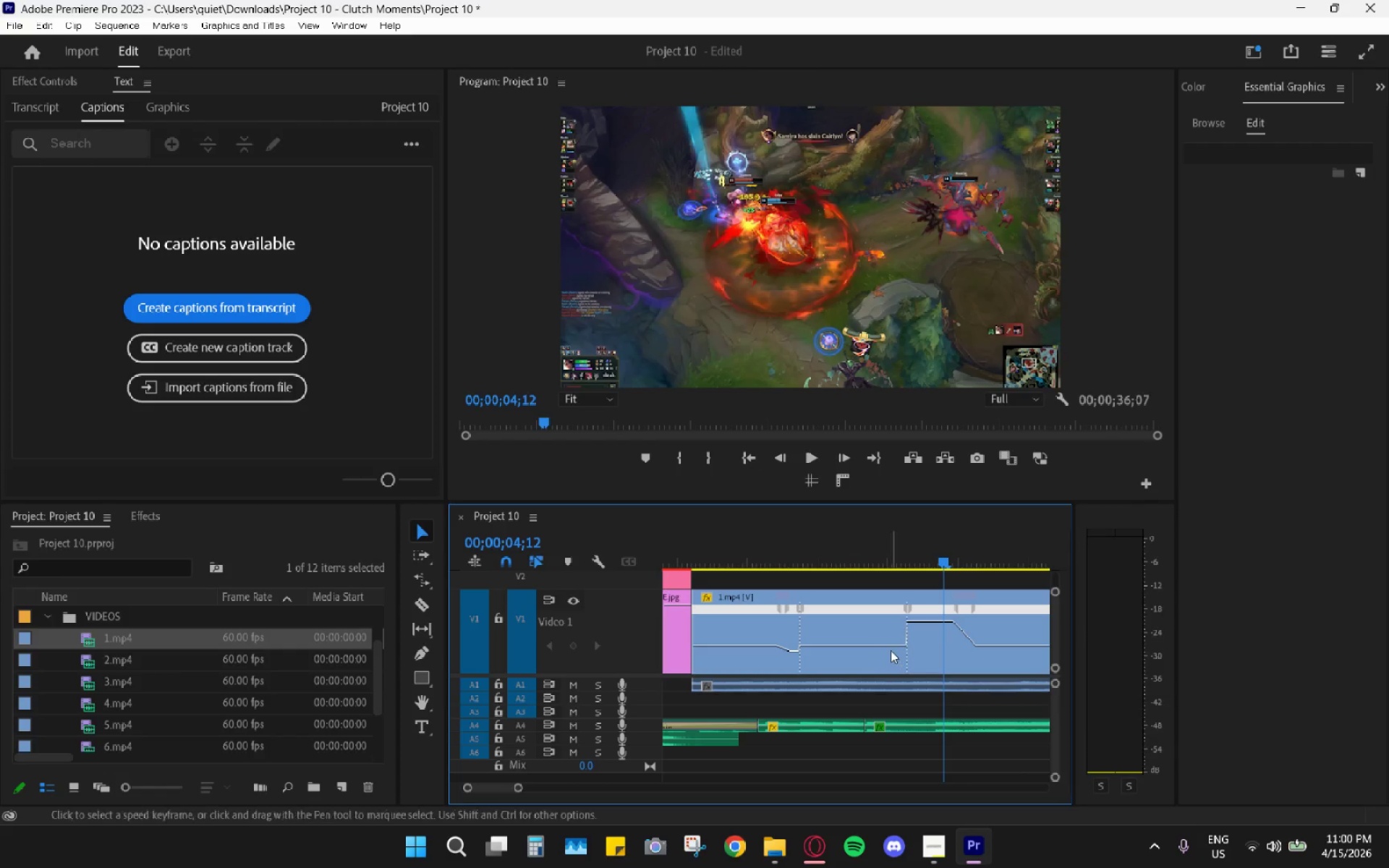 
scroll: coordinate [849, 648], scroll_direction: down, amount: 6.0
 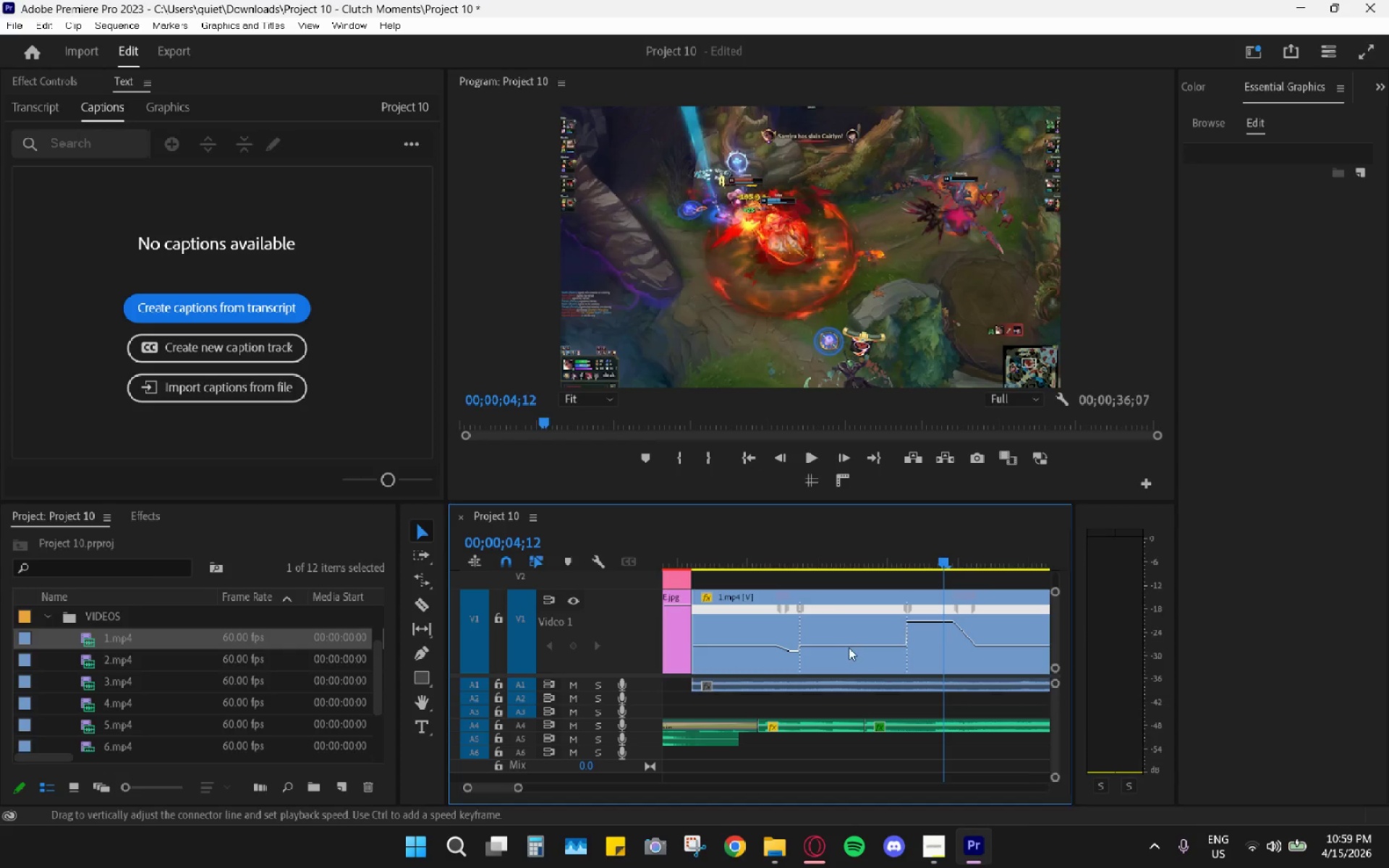 
hold_key(key=AltLeft, duration=0.53)
scroll: coordinate [891, 650], scroll_direction: down, amount: 4.0
 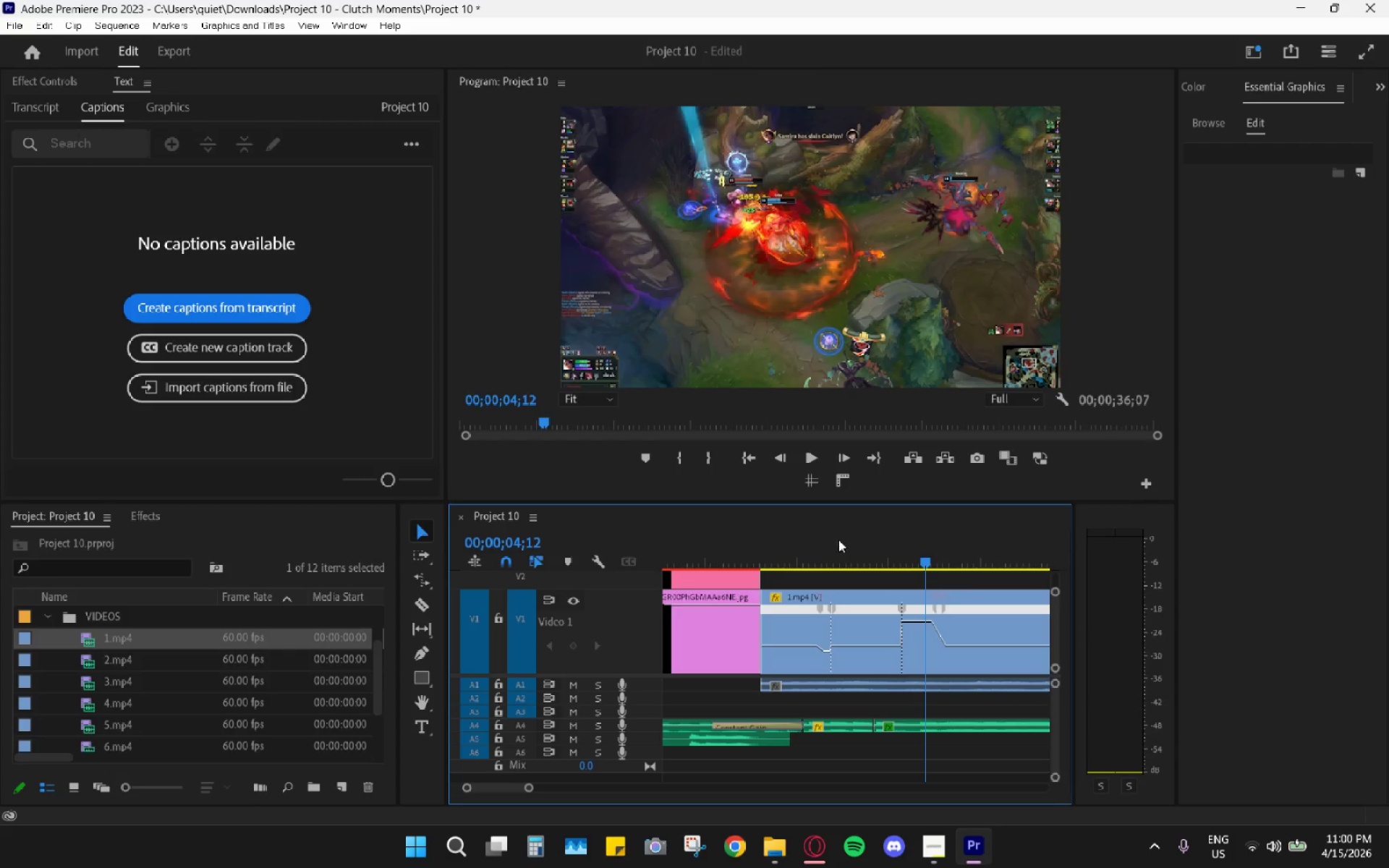 
left_click_drag(start_coordinate=[819, 553], to_coordinate=[817, 558])
 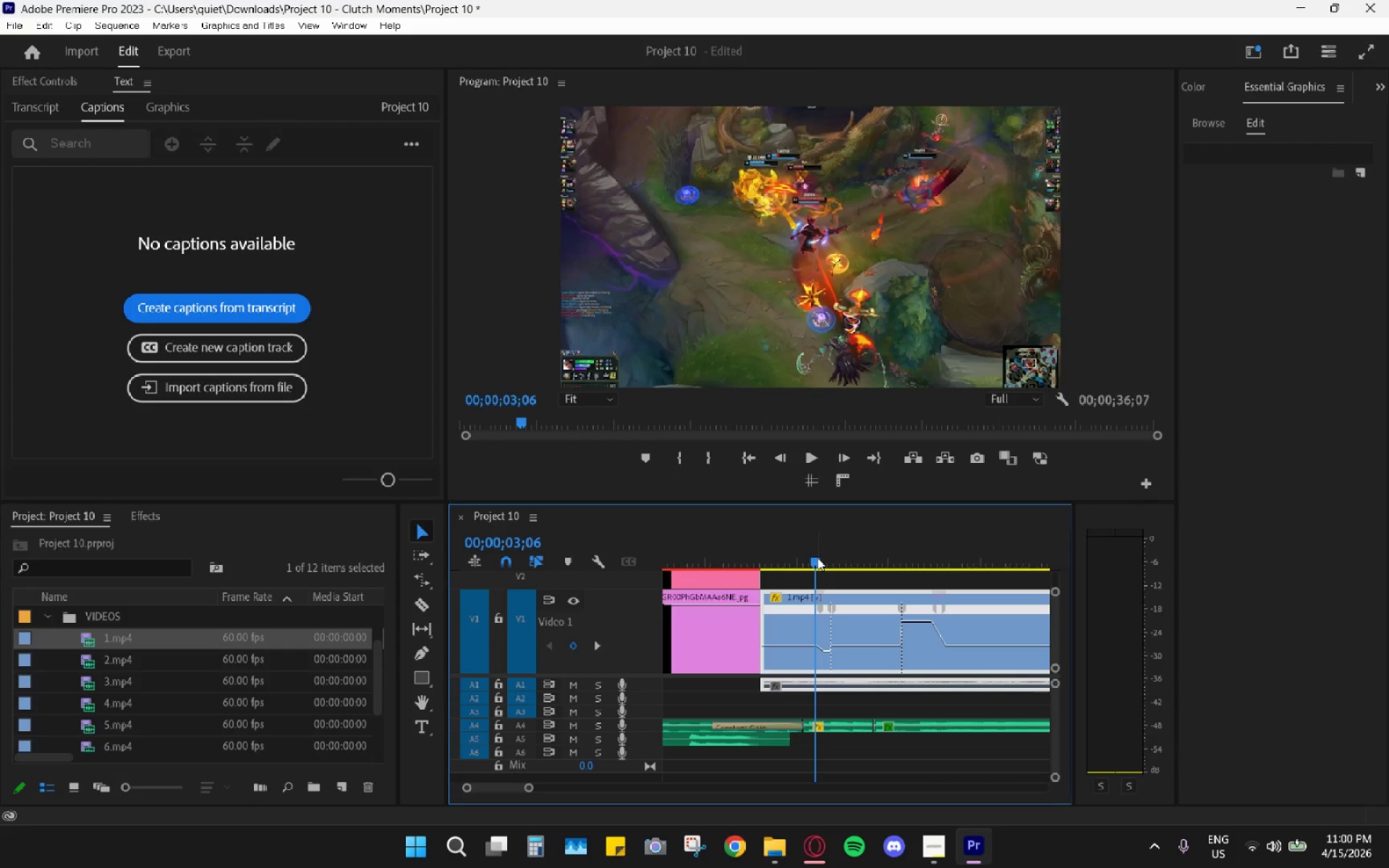 
key(Space)
 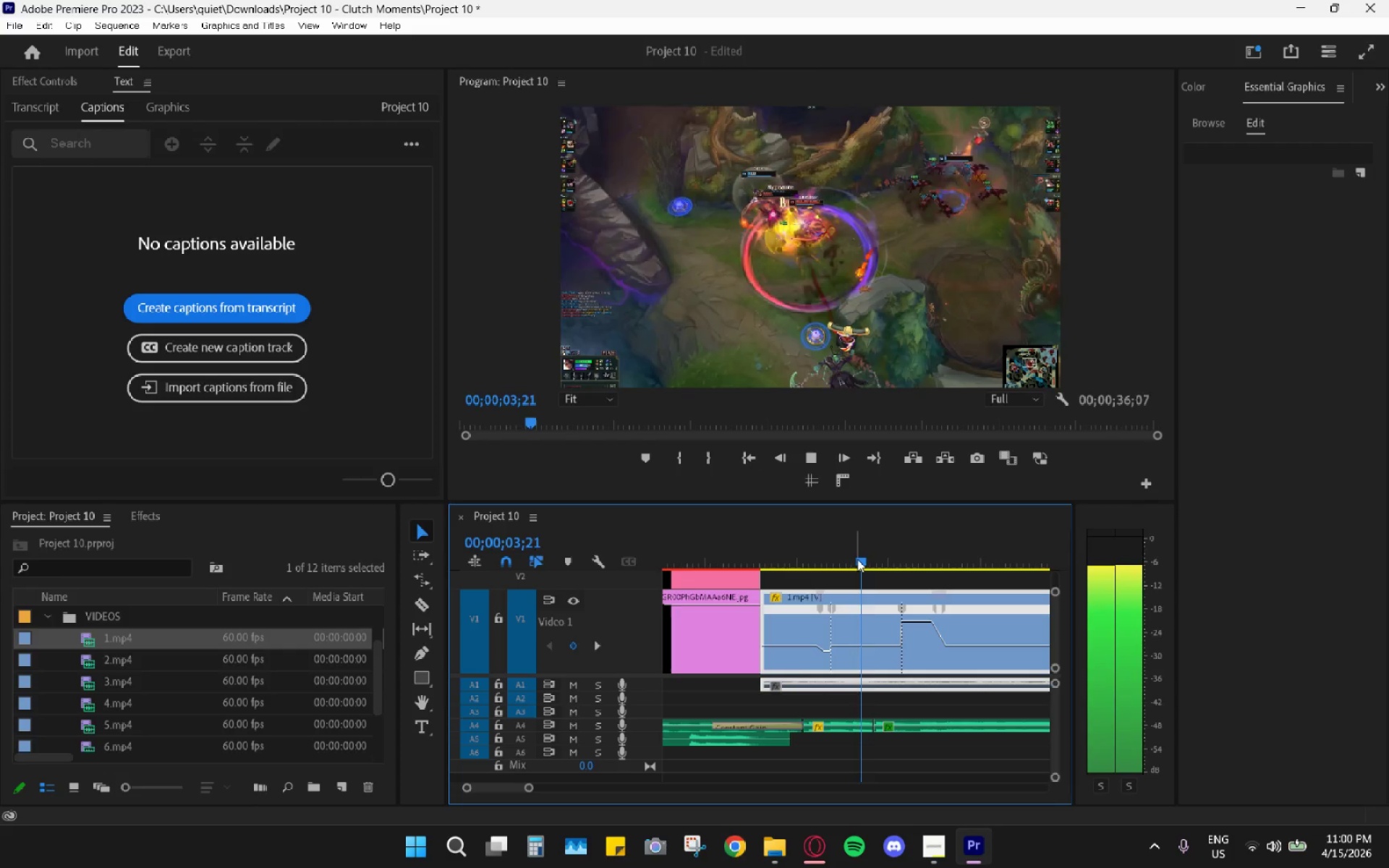 
key(Space)
 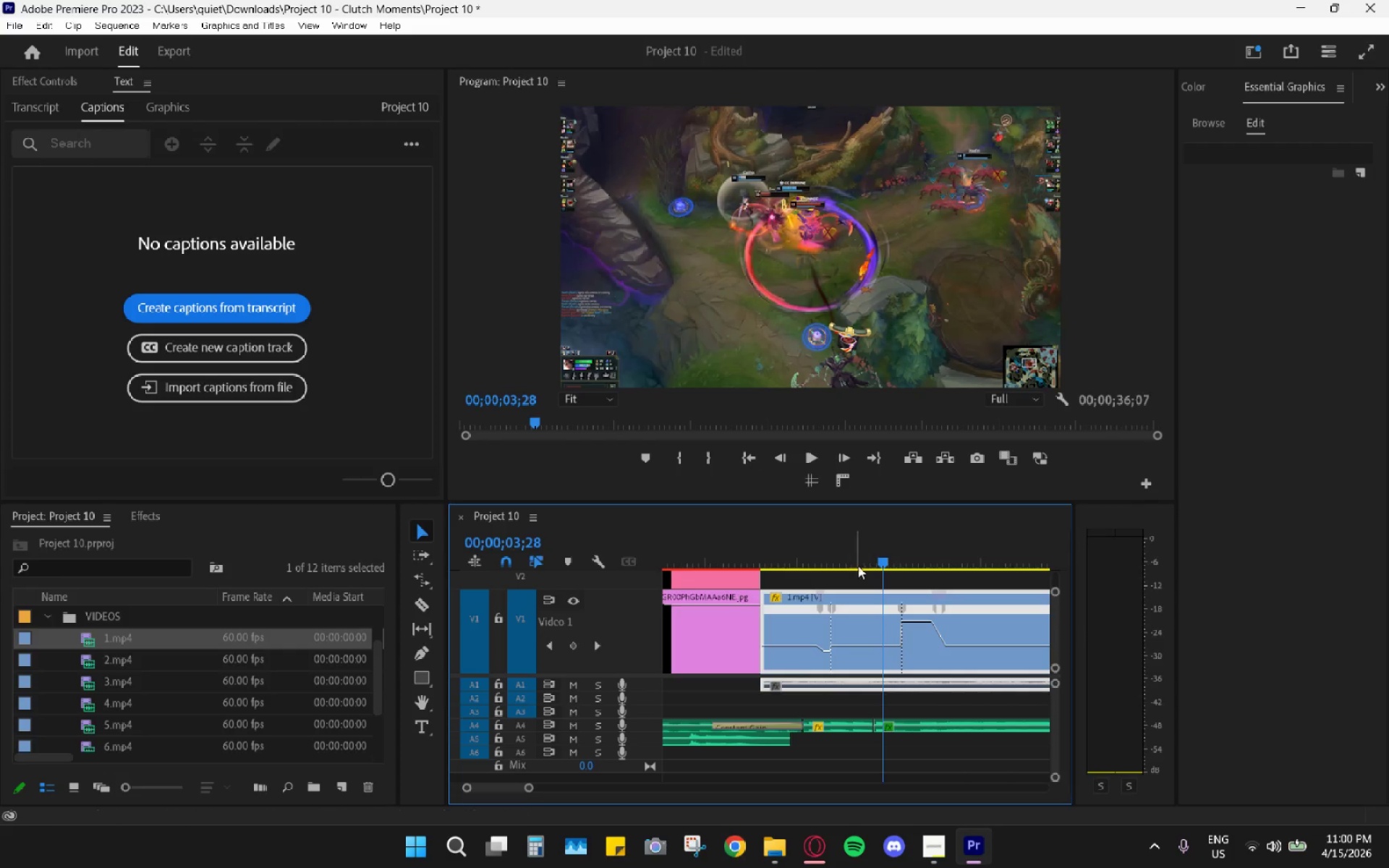 
left_click_drag(start_coordinate=[842, 548], to_coordinate=[783, 560])
 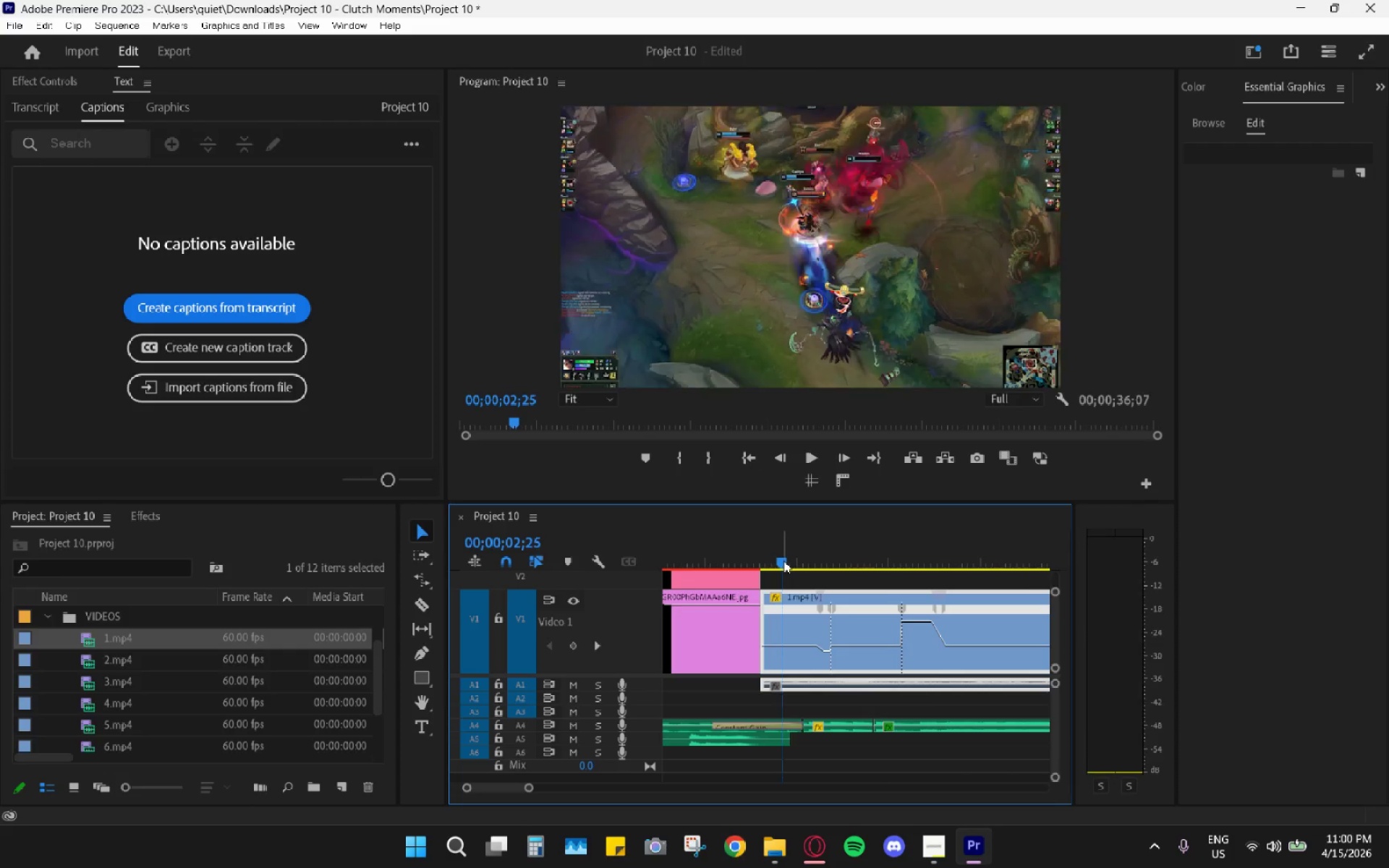 
key(Space)
 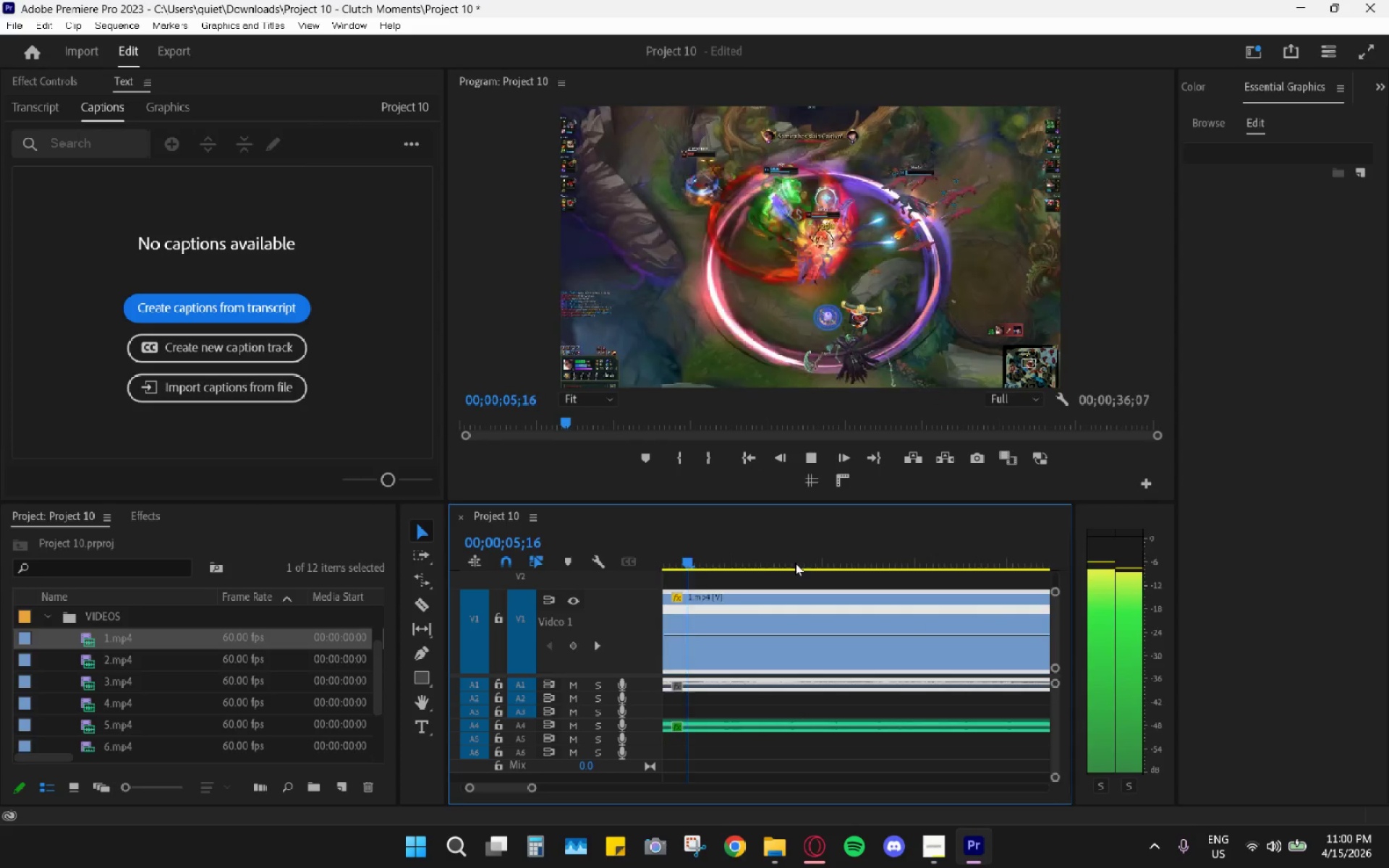 
key(Space)
 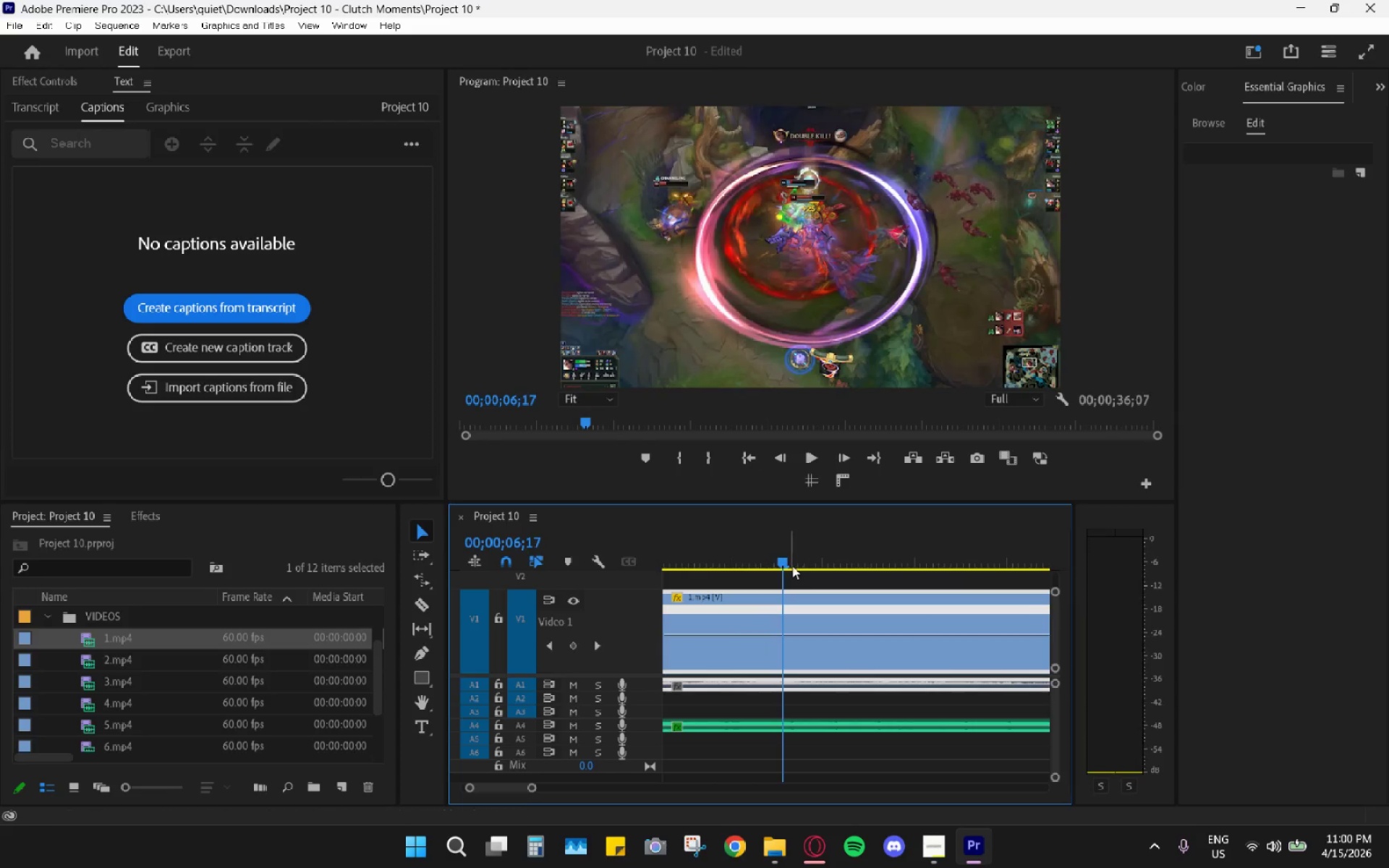 
left_click_drag(start_coordinate=[783, 556], to_coordinate=[739, 561])
 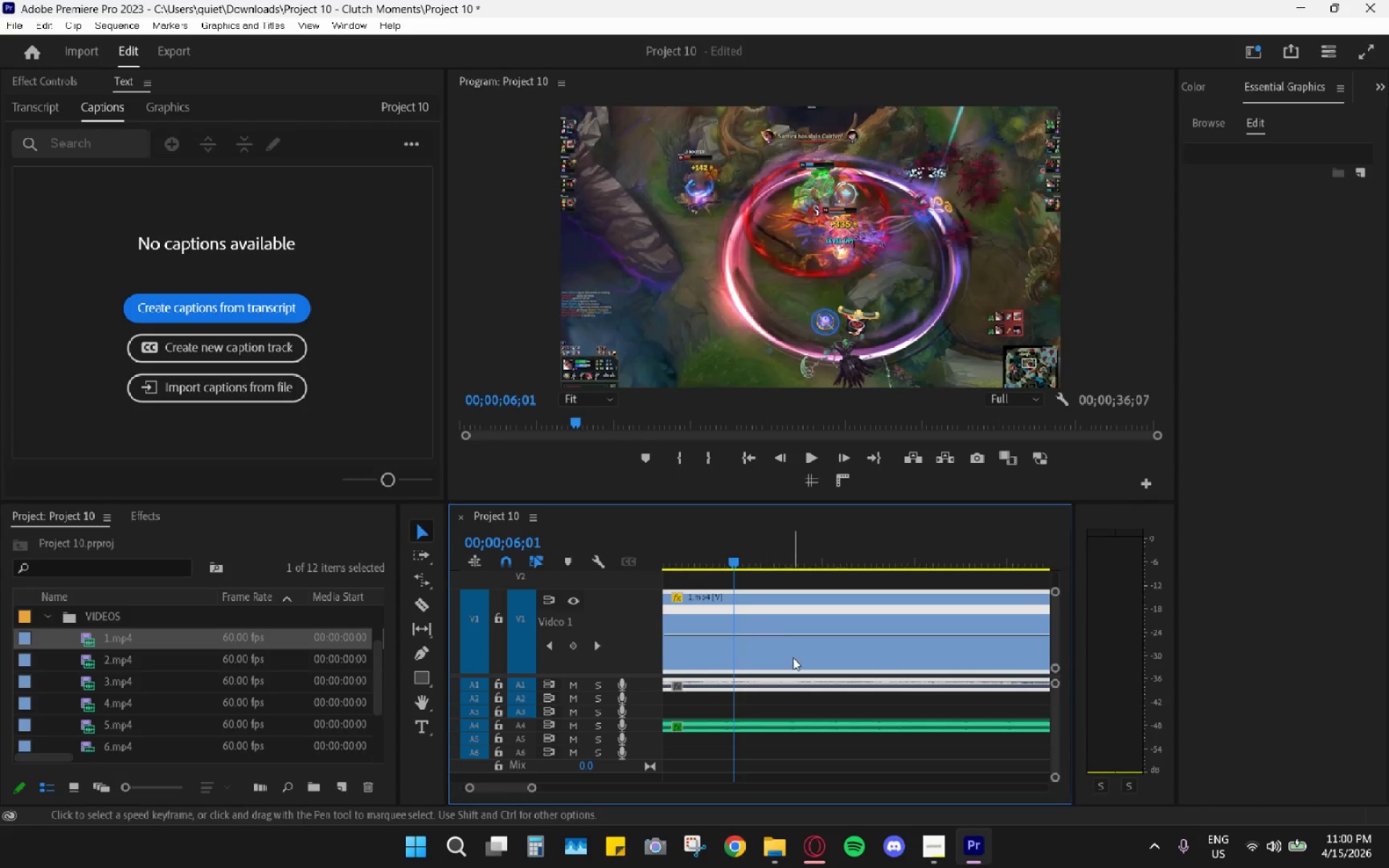 
scroll: coordinate [806, 664], scroll_direction: up, amount: 10.0
 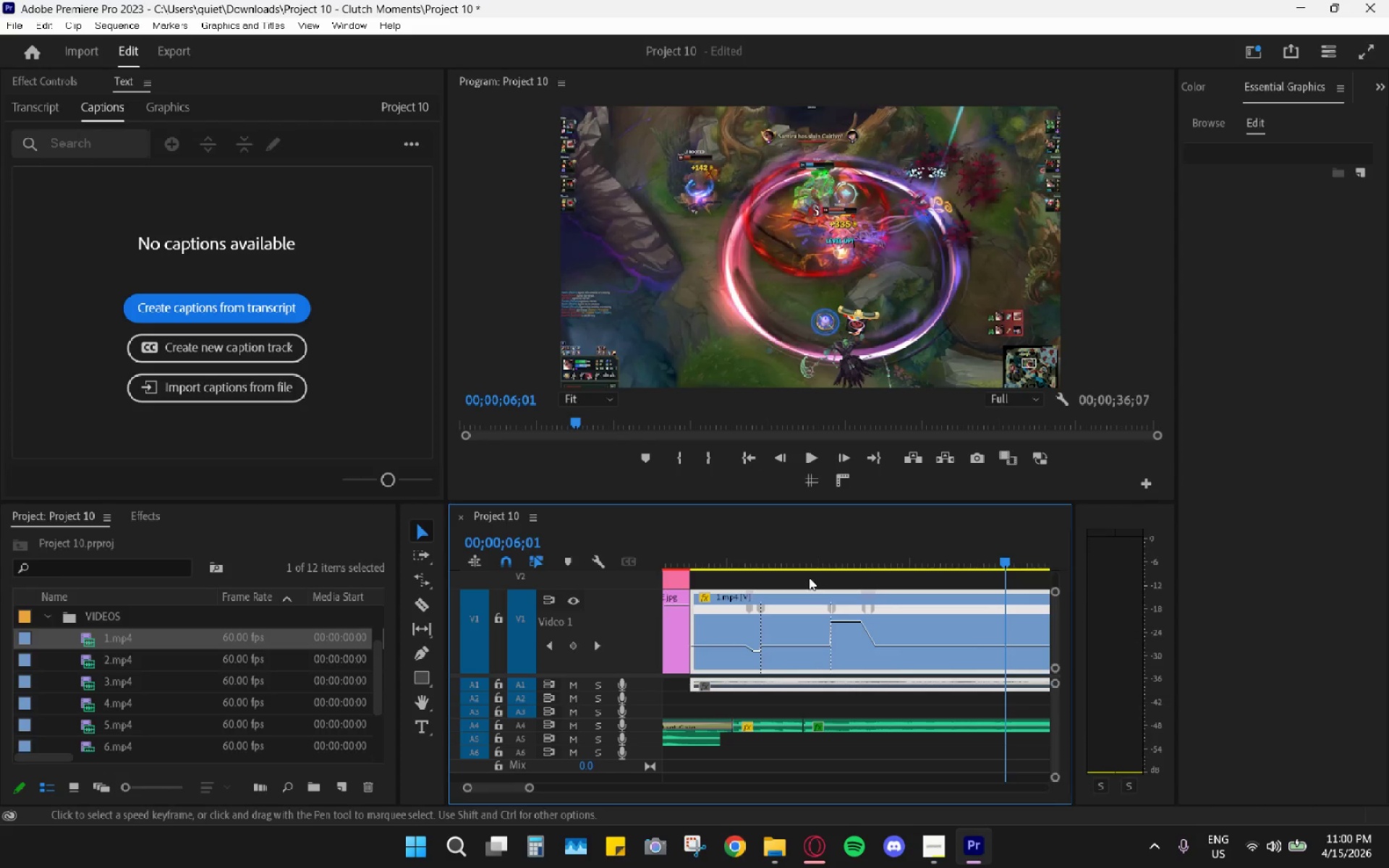 
left_click_drag(start_coordinate=[790, 569], to_coordinate=[750, 568])
 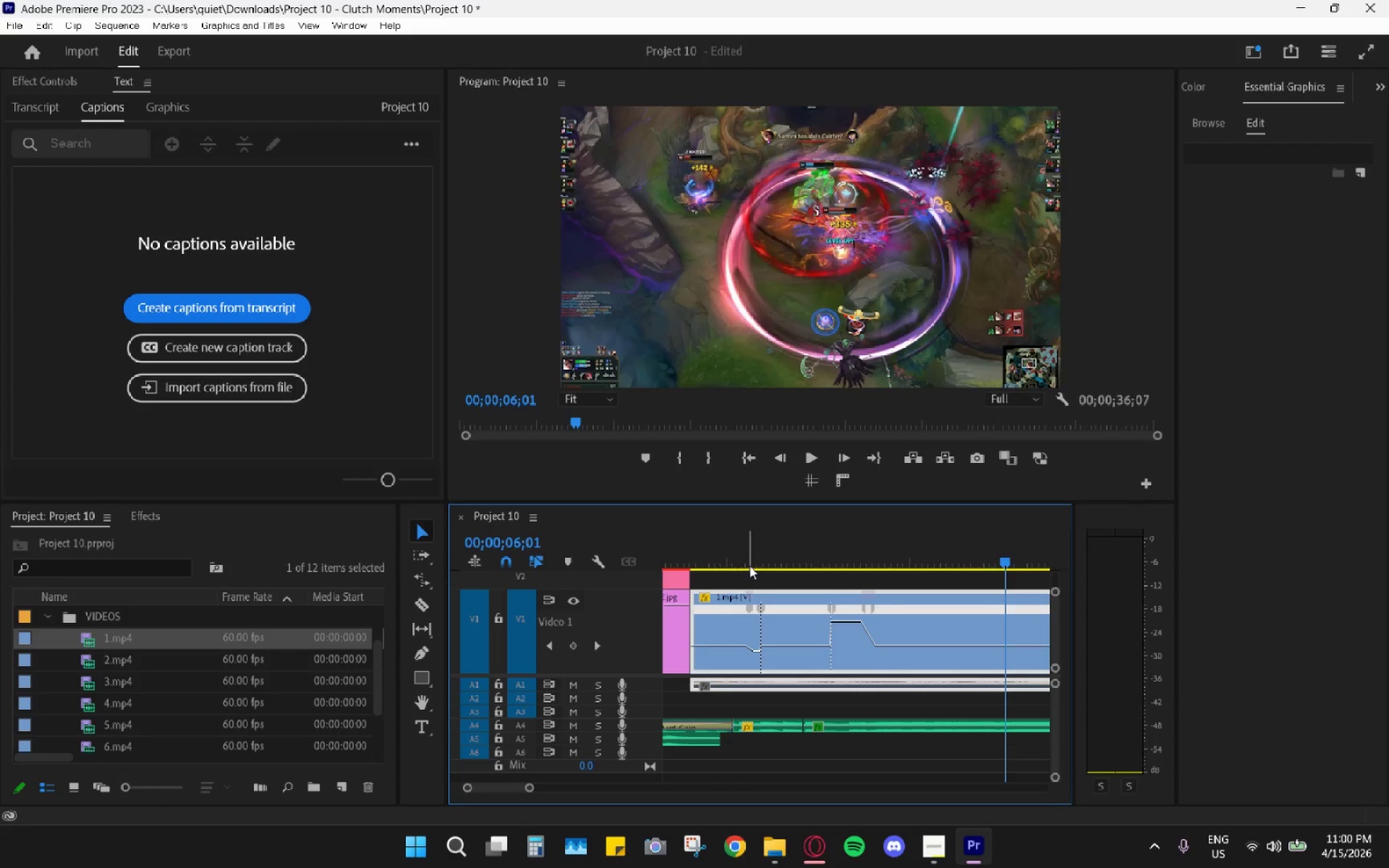 
left_click_drag(start_coordinate=[739, 558], to_coordinate=[691, 542])
 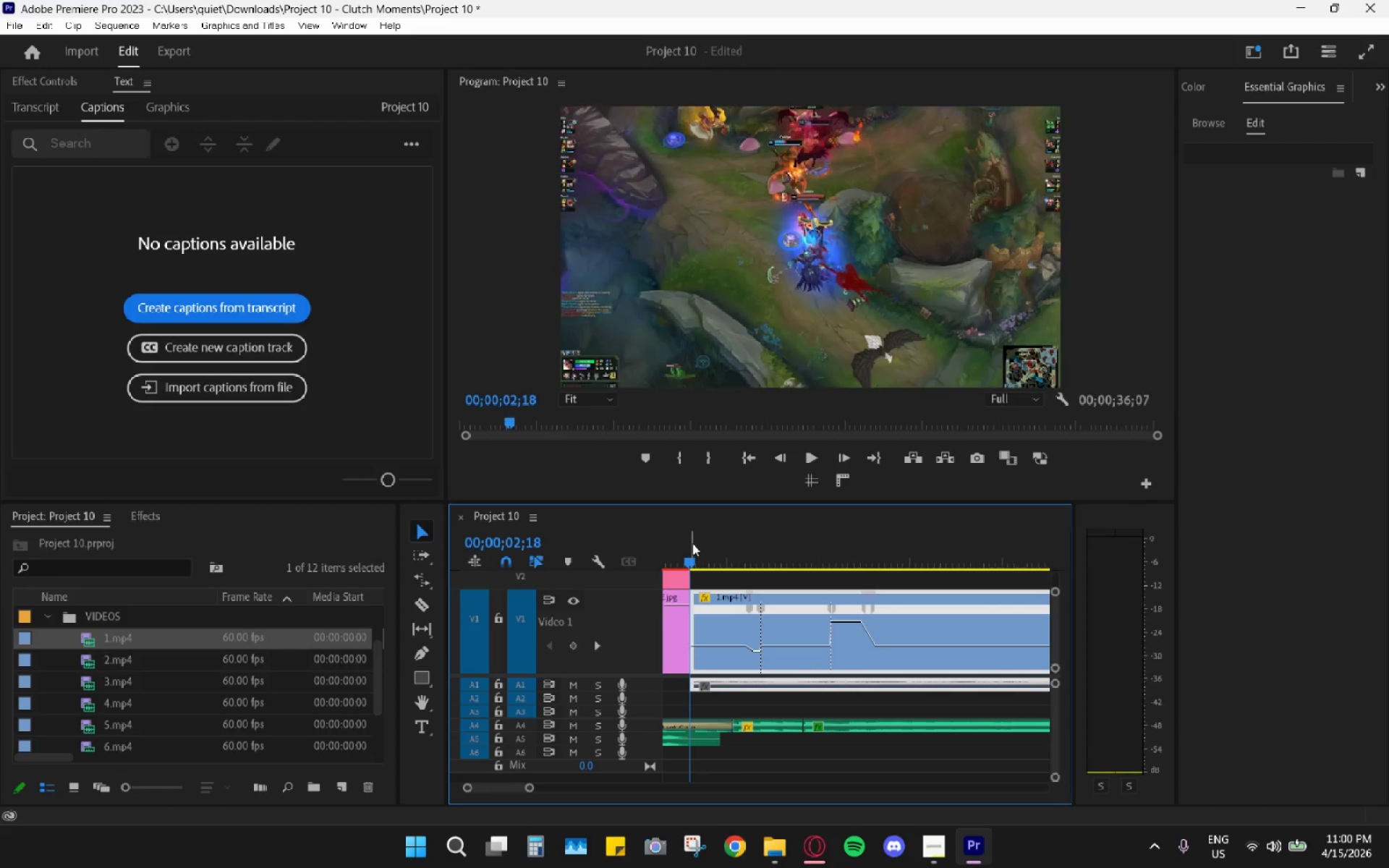 
key(Space)
 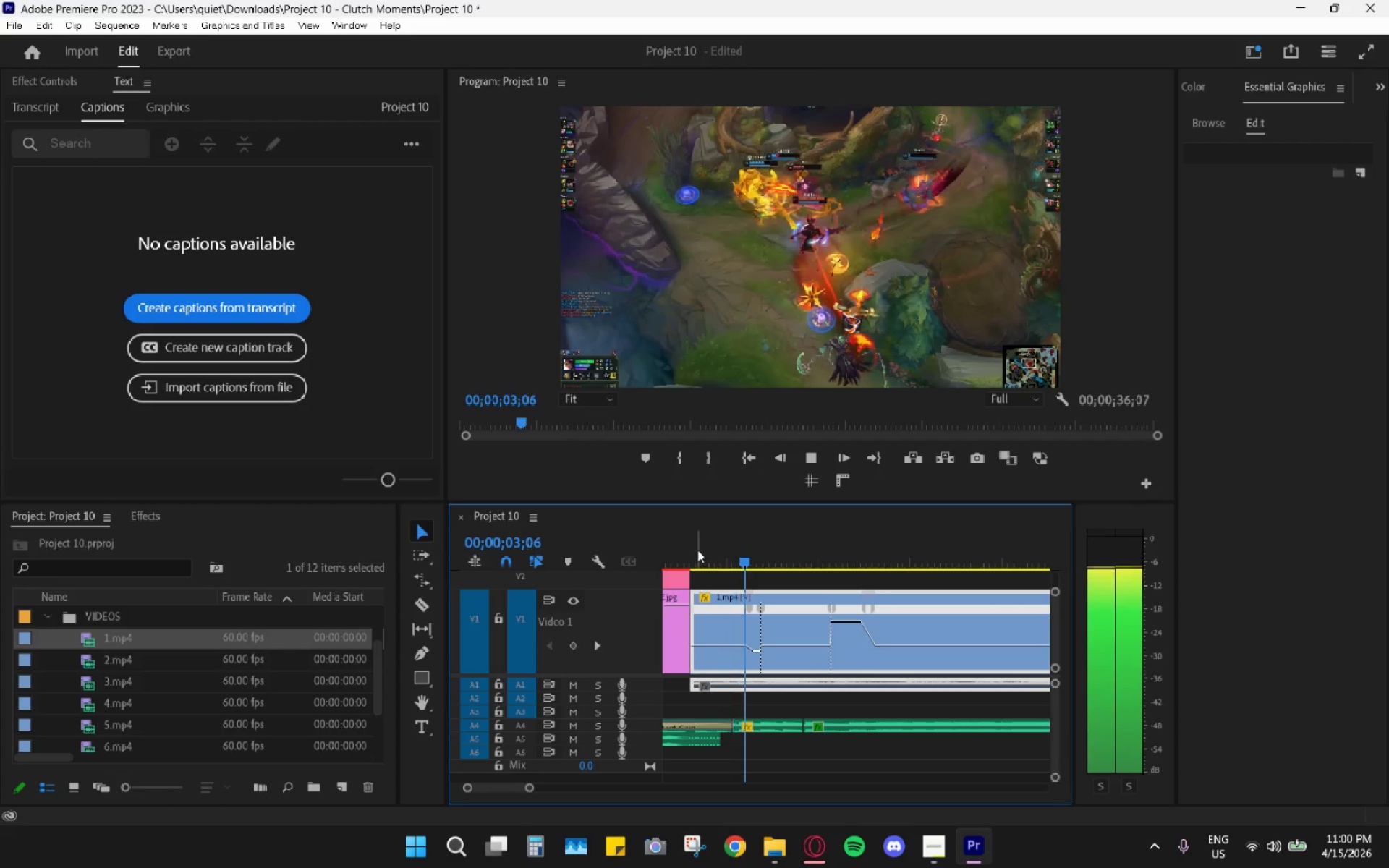 
key(Space)
 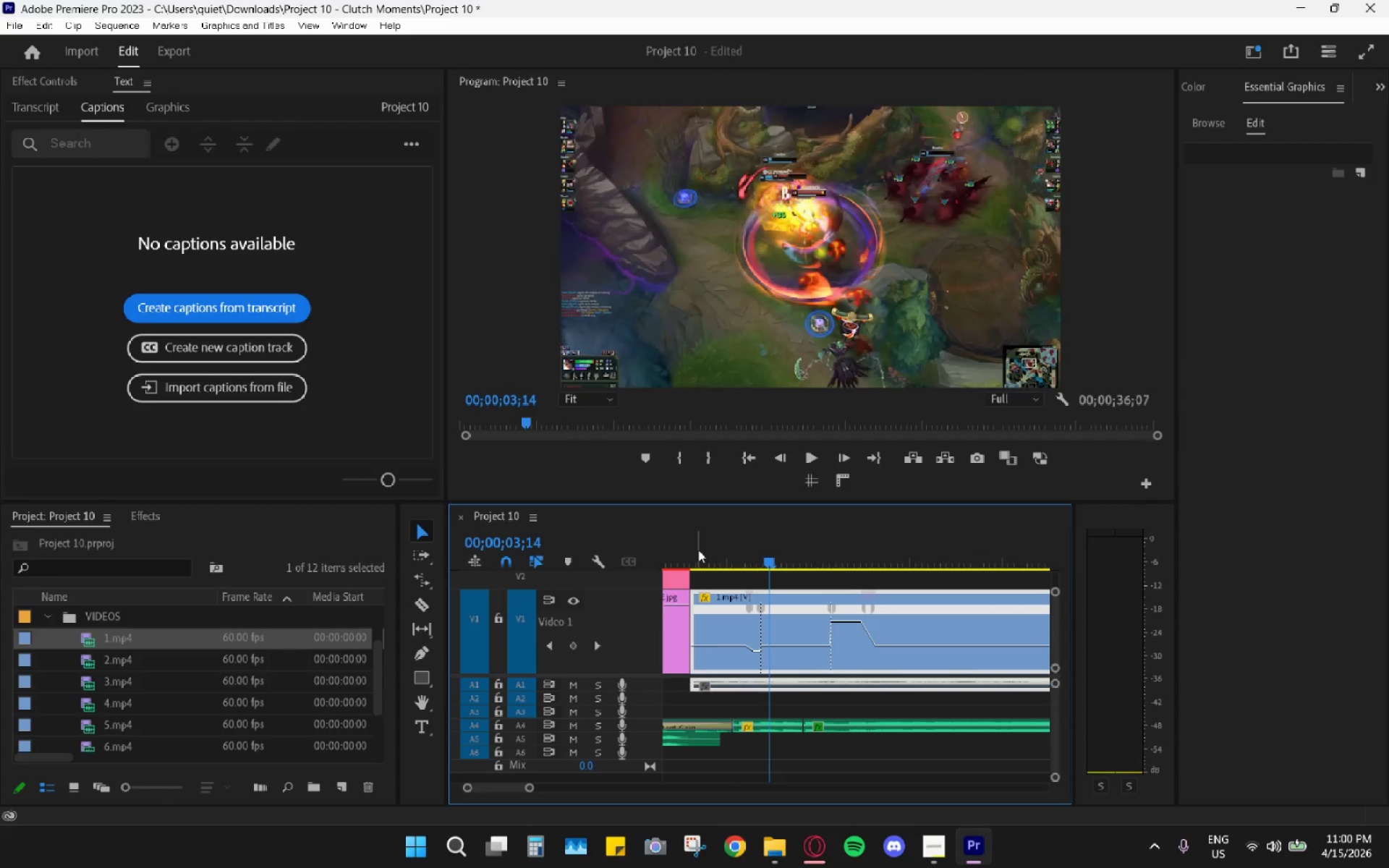 
left_click_drag(start_coordinate=[698, 550], to_coordinate=[674, 546])
 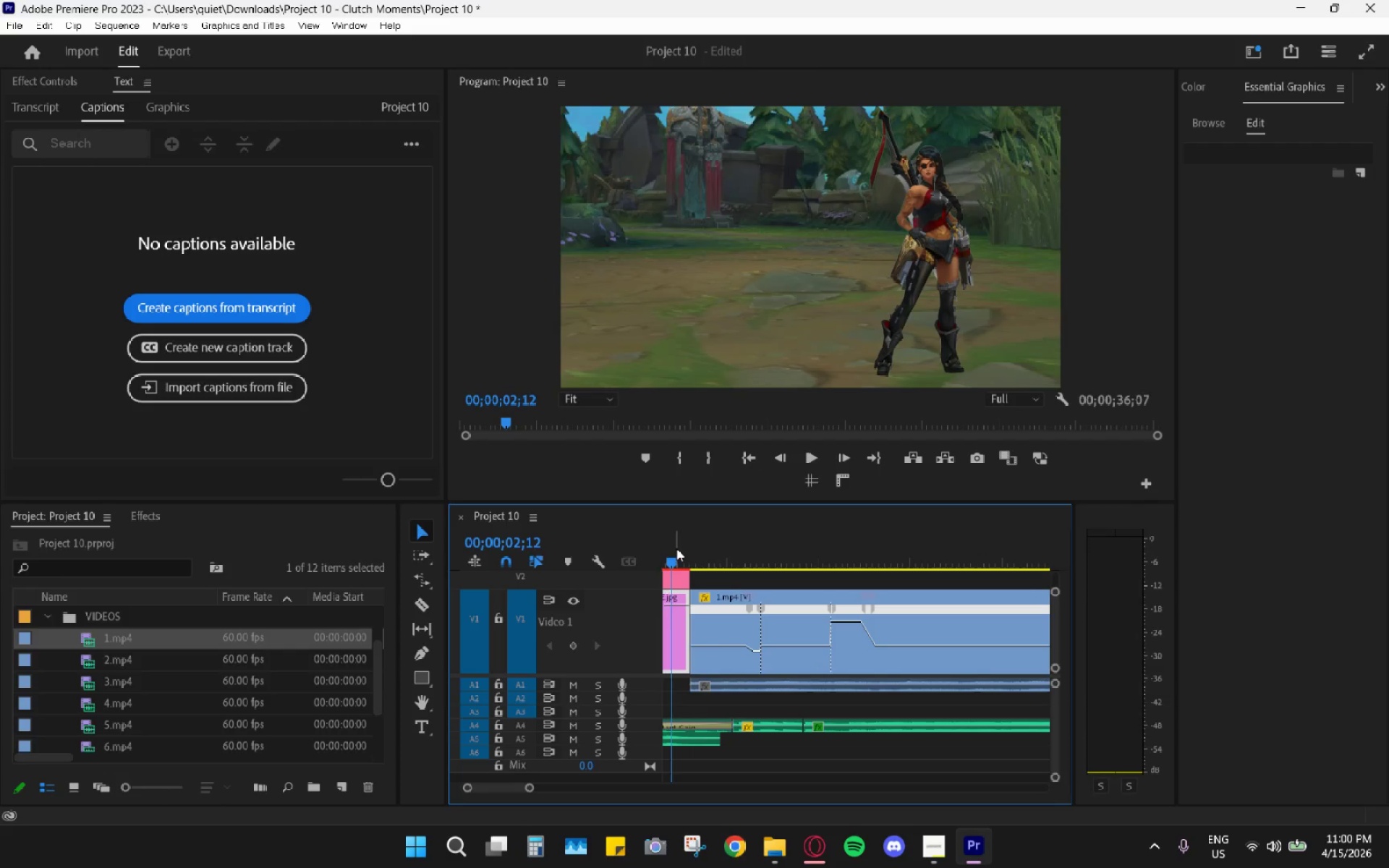 
key(Space)
 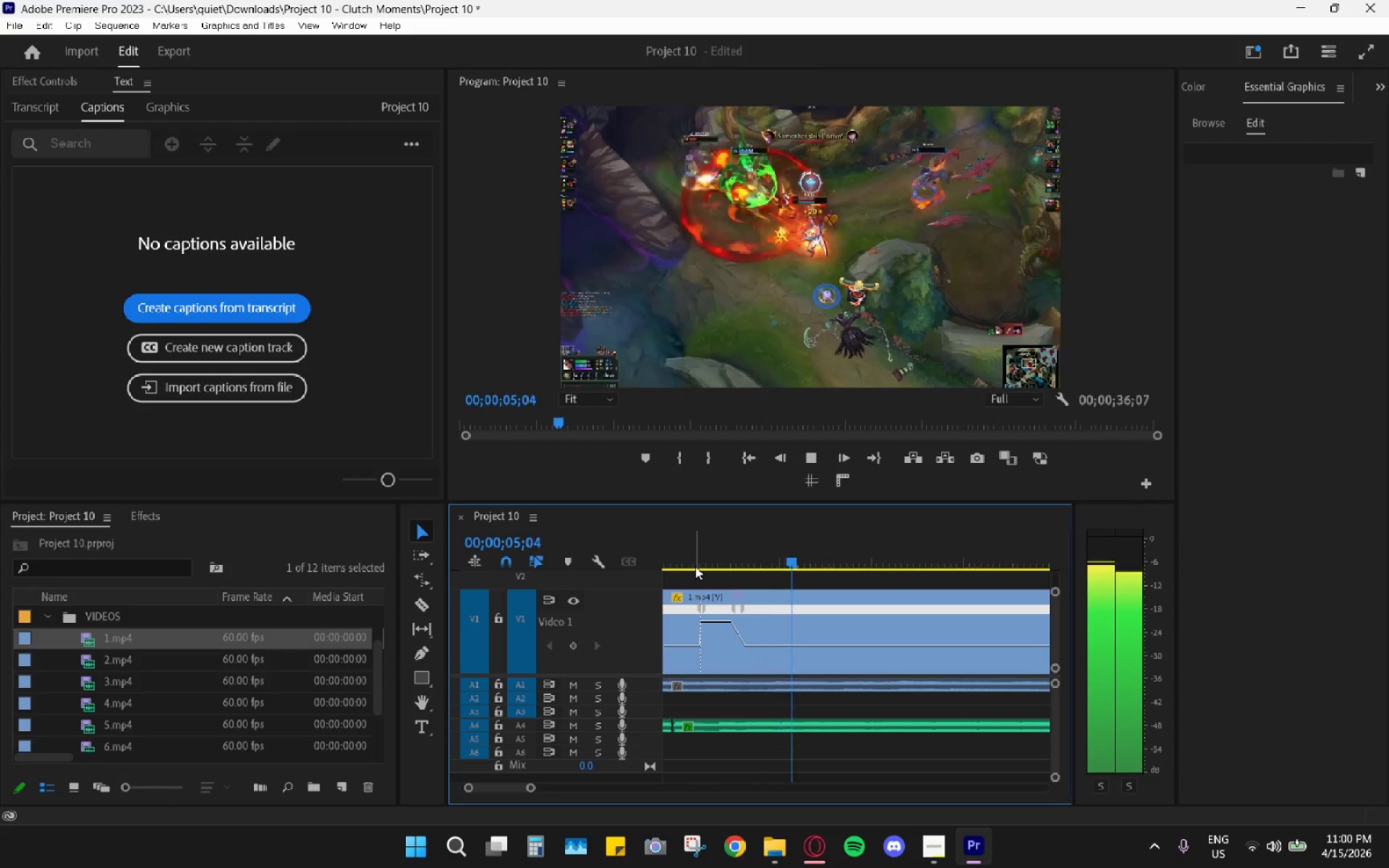 
key(Space)
 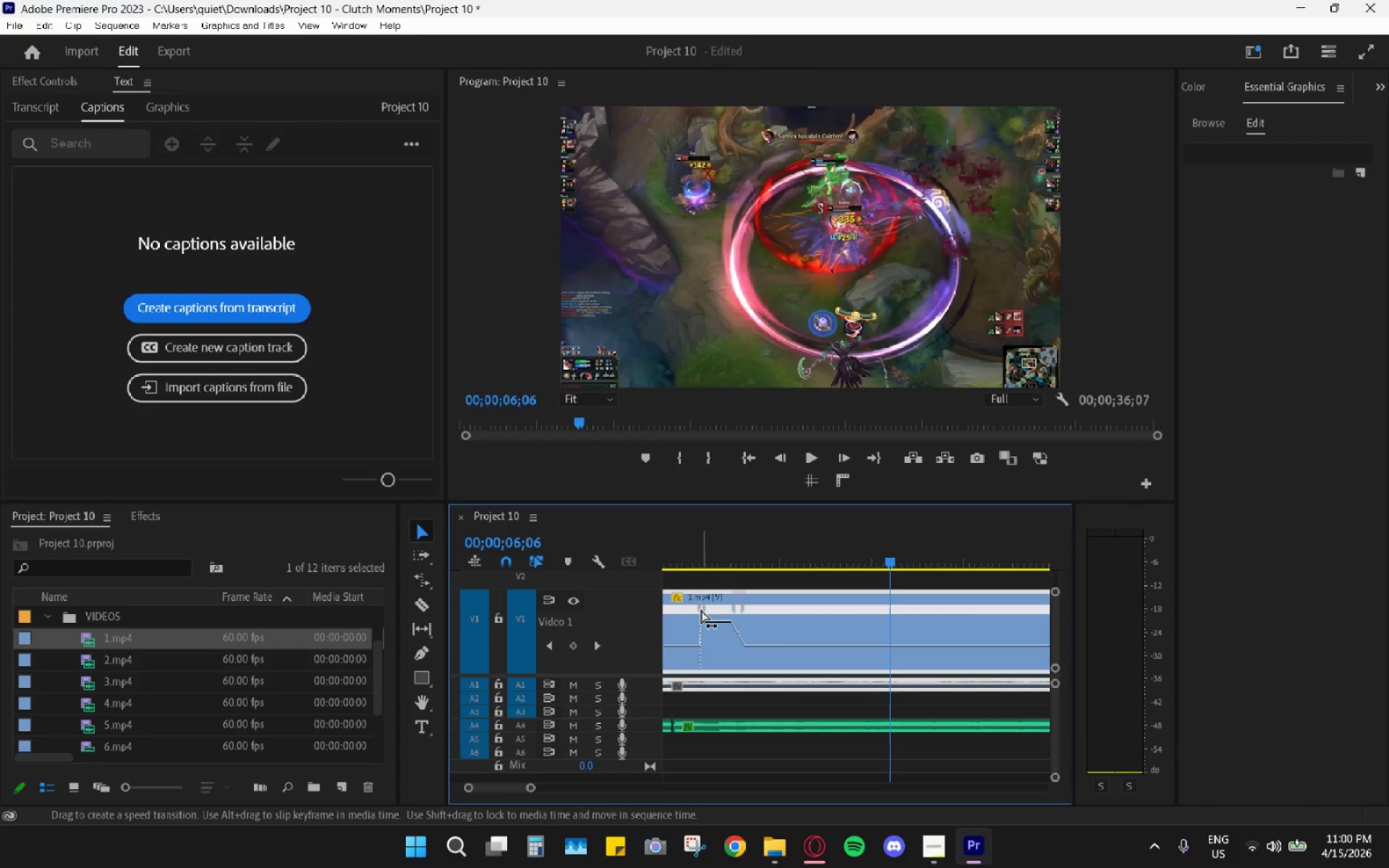 
wait(21.26)
 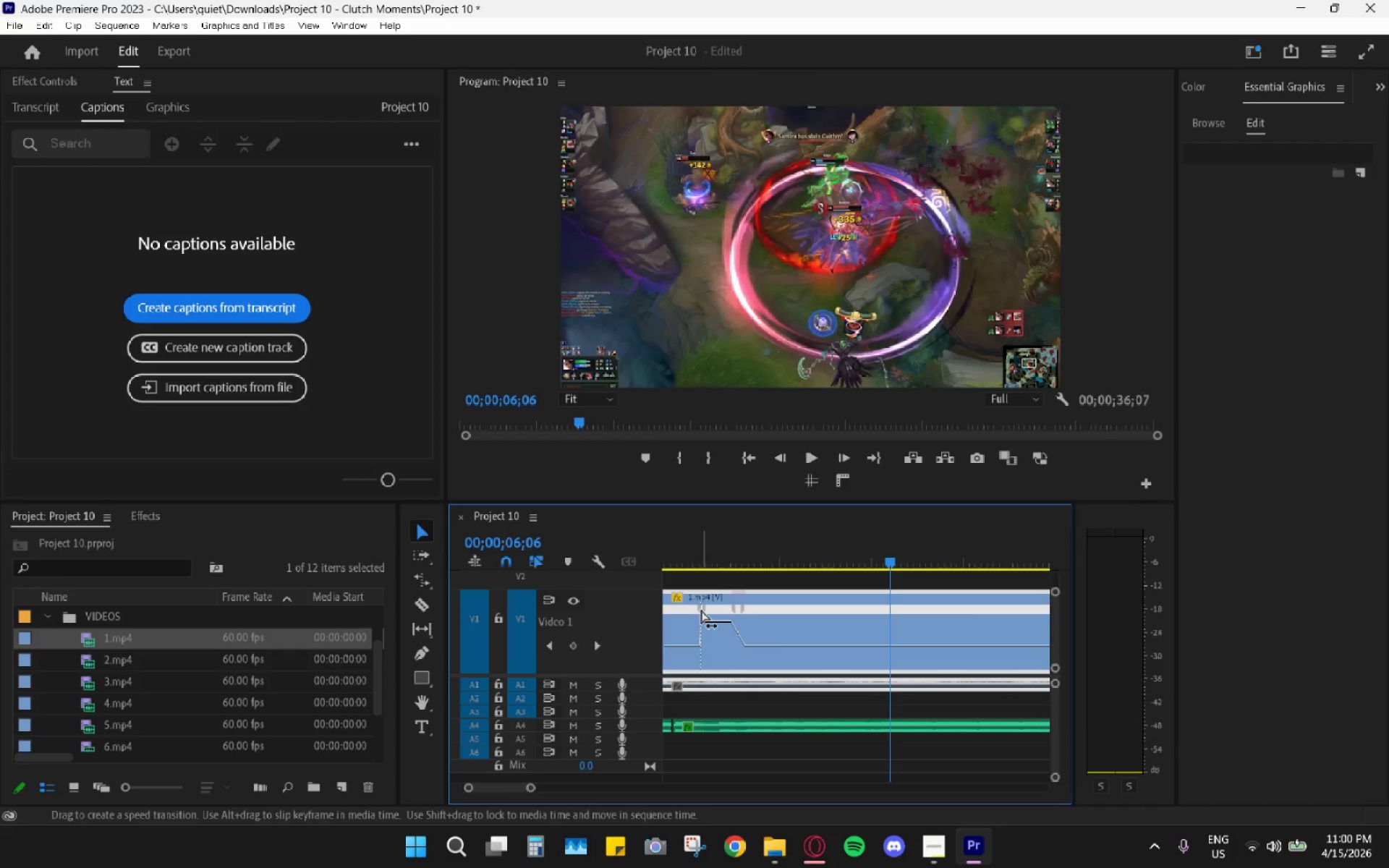 
hold_key(key=AltLeft, duration=0.5)
hold_key(key=AltLeft, duration=0.42)
scroll: coordinate [851, 640], scroll_direction: up, amount: 18.0
 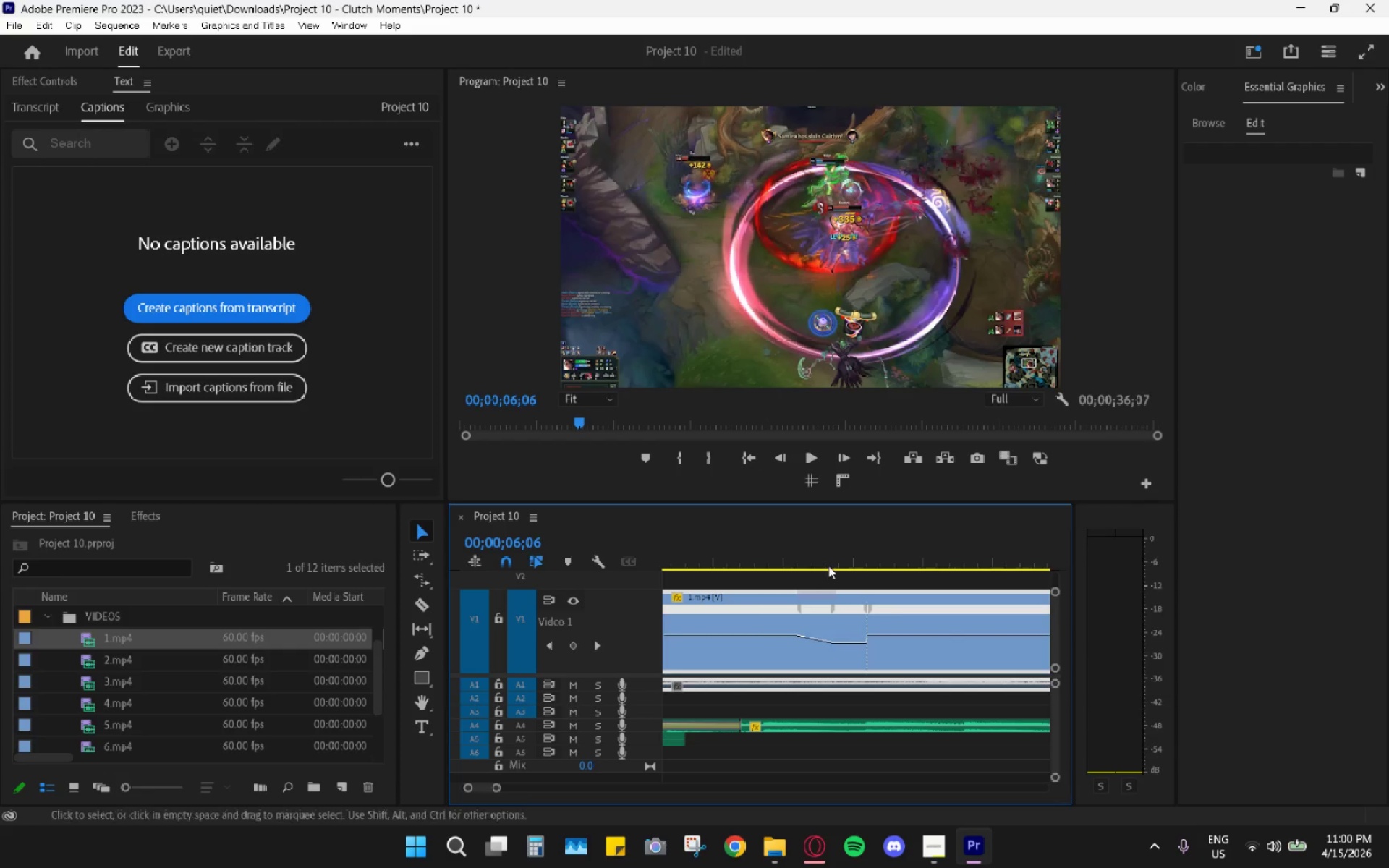 
left_click([778, 528])
 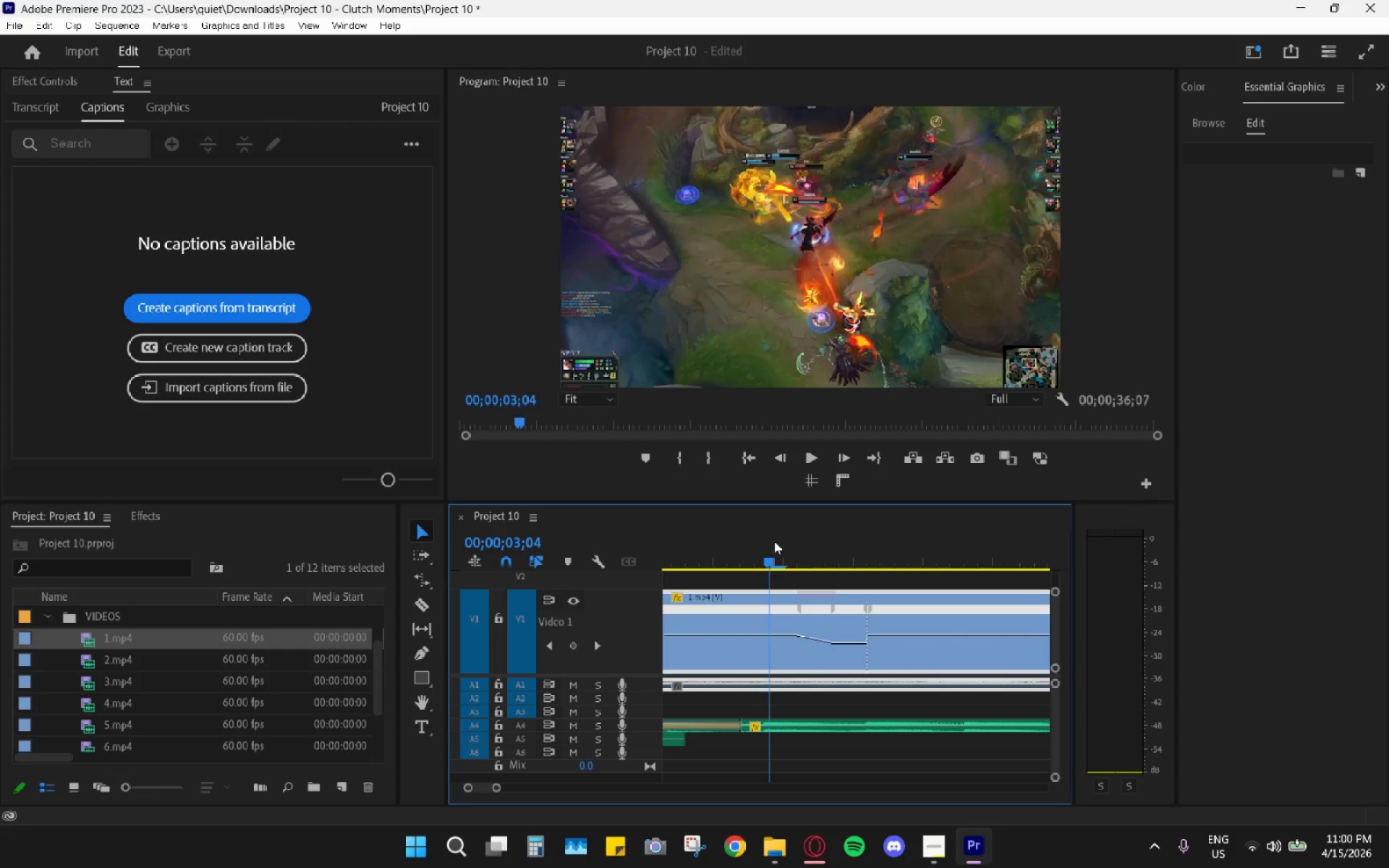 
key(Space)
 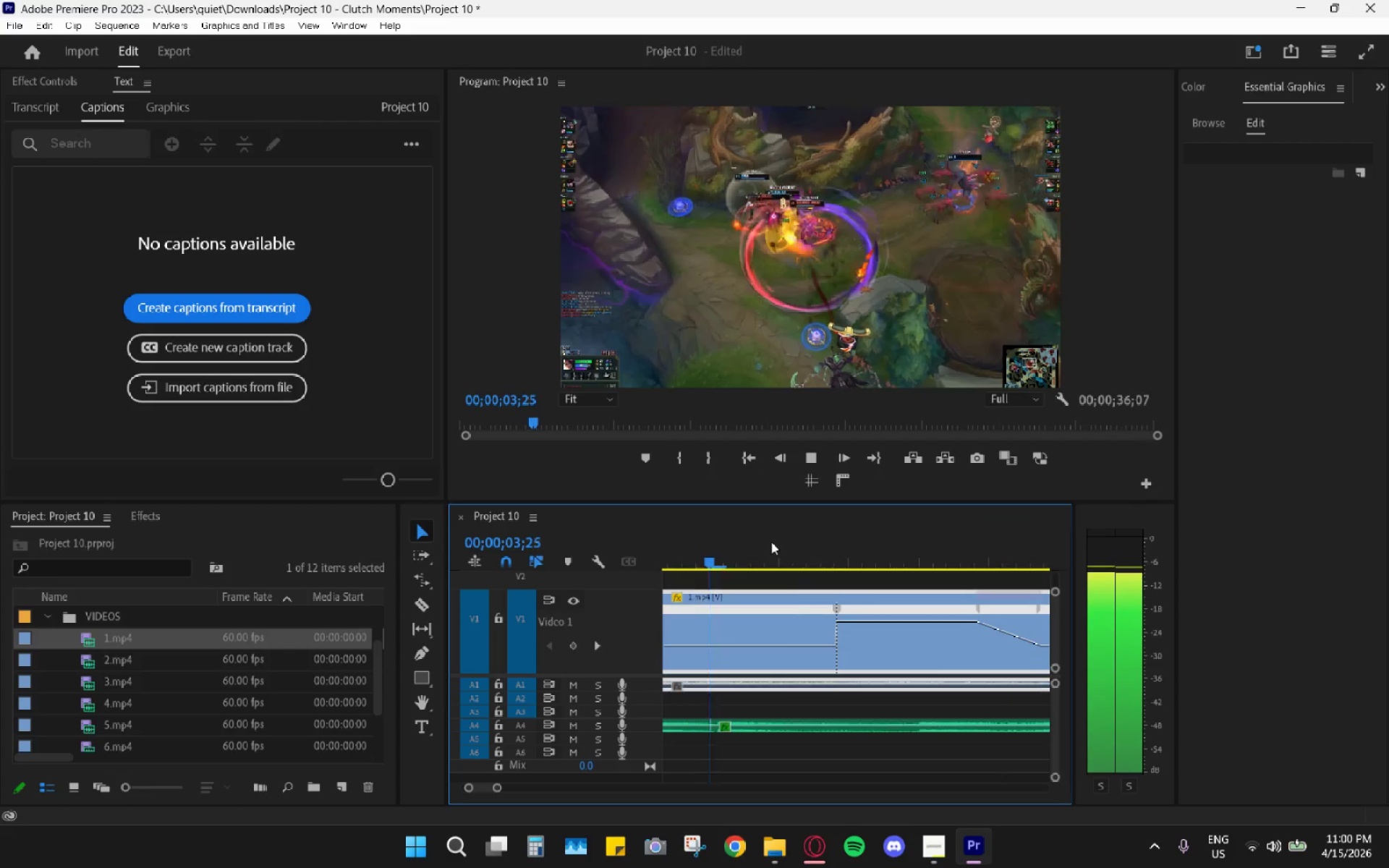 
key(Space)
 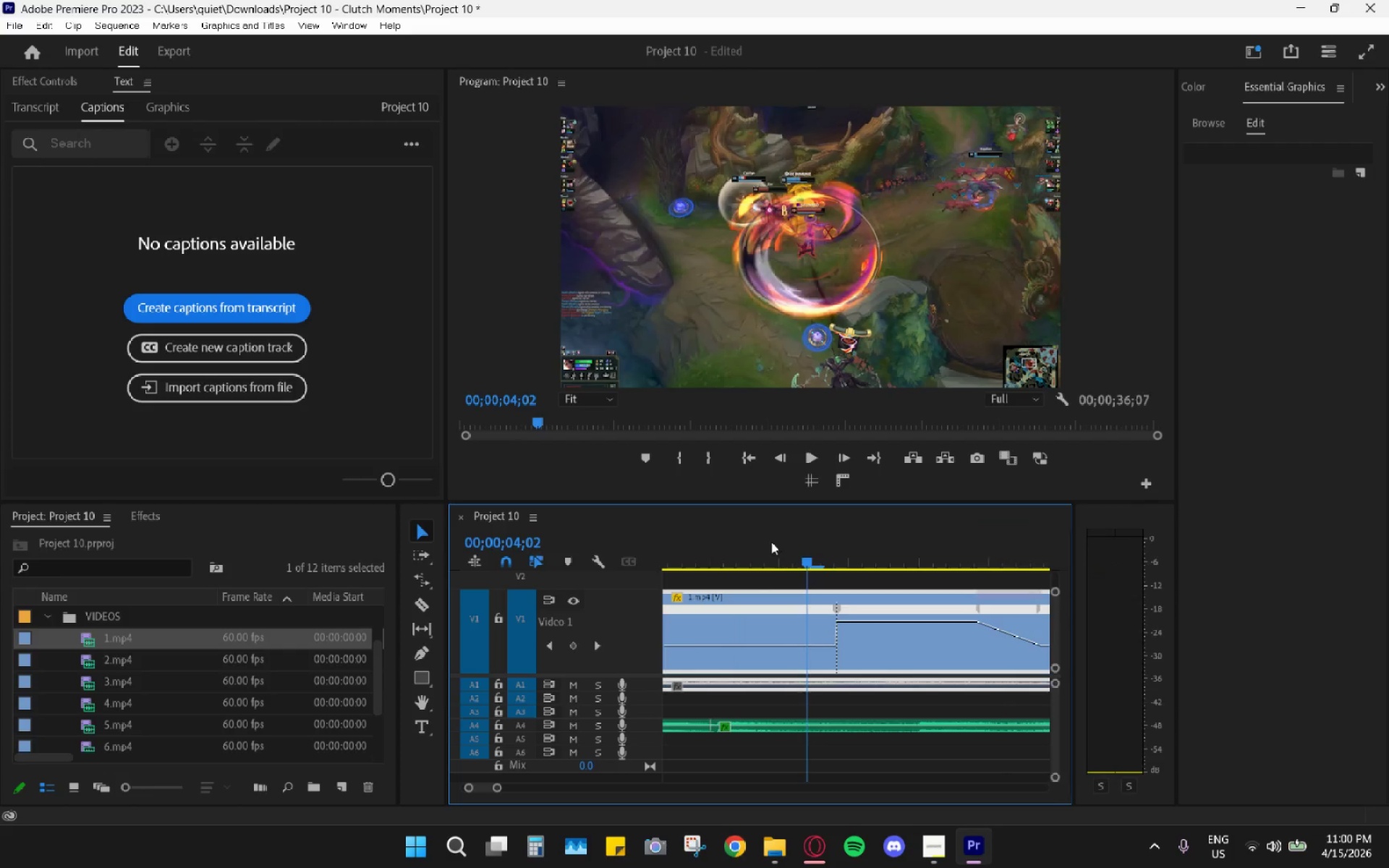 
hold_key(key=AltLeft, duration=0.41)
scroll: coordinate [767, 565], scroll_direction: down, amount: 5.0
 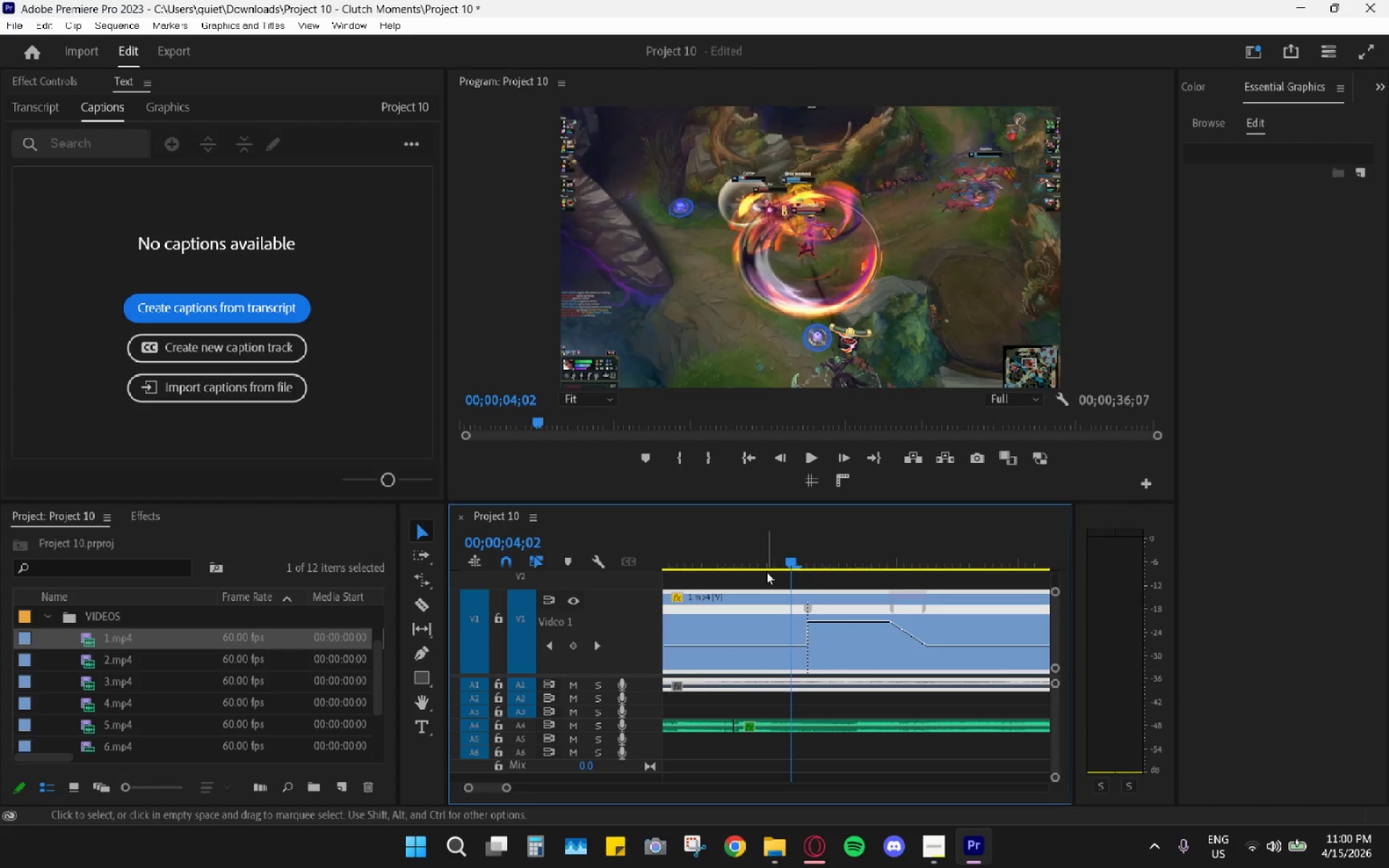 
scroll: coordinate [768, 578], scroll_direction: up, amount: 5.0
 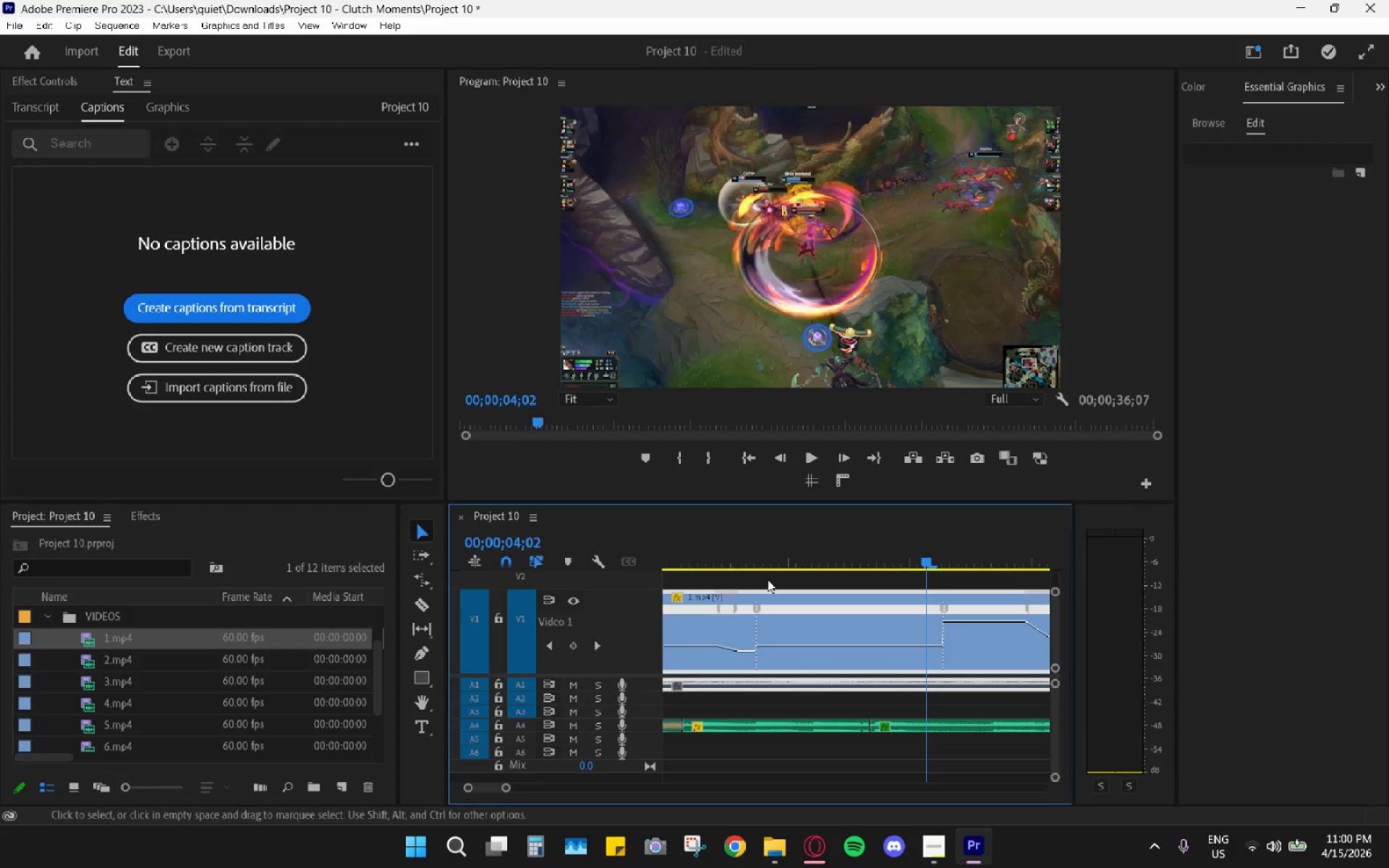 
left_click_drag(start_coordinate=[733, 564], to_coordinate=[710, 559])
 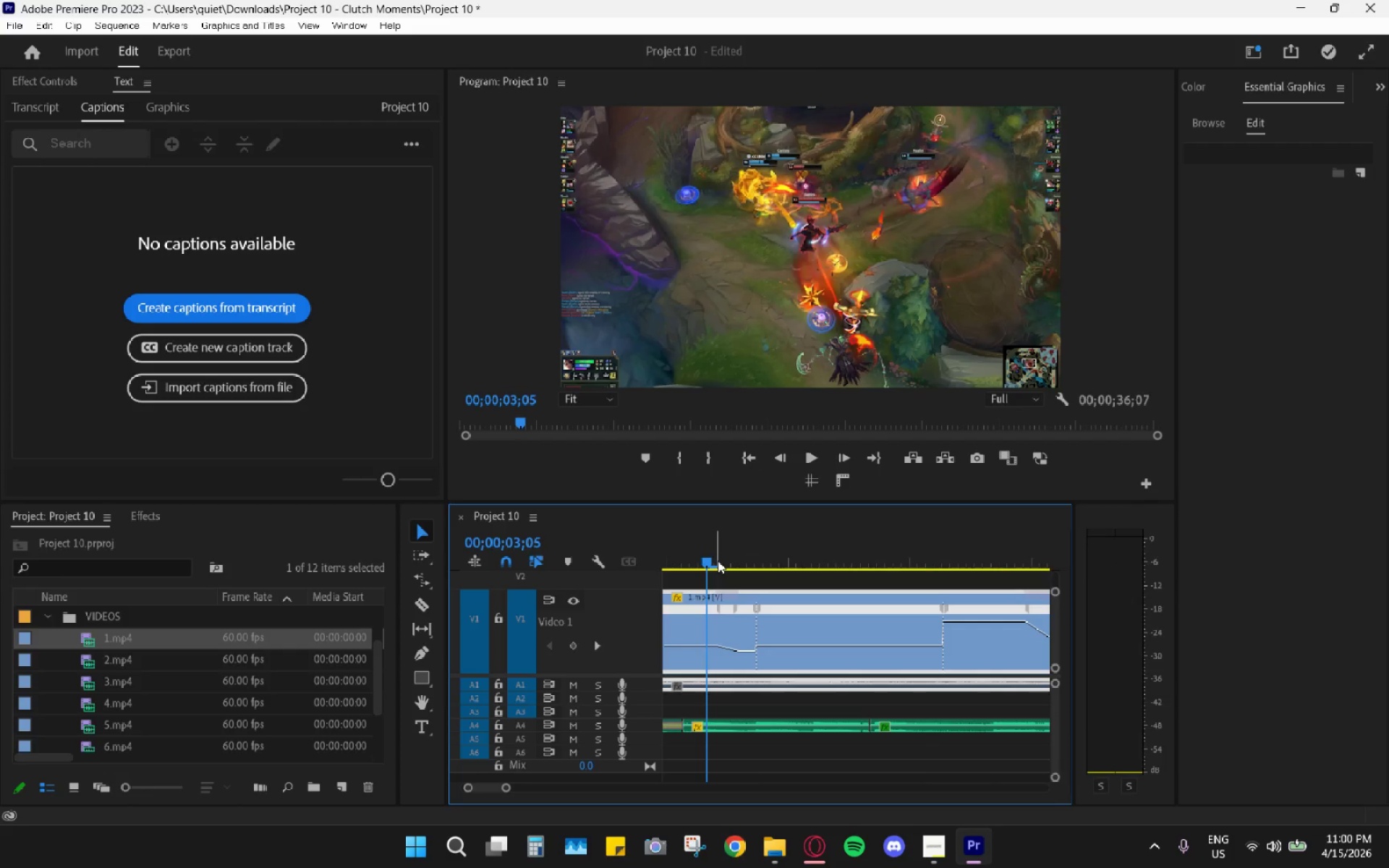 
scroll: coordinate [732, 585], scroll_direction: up, amount: 5.0
 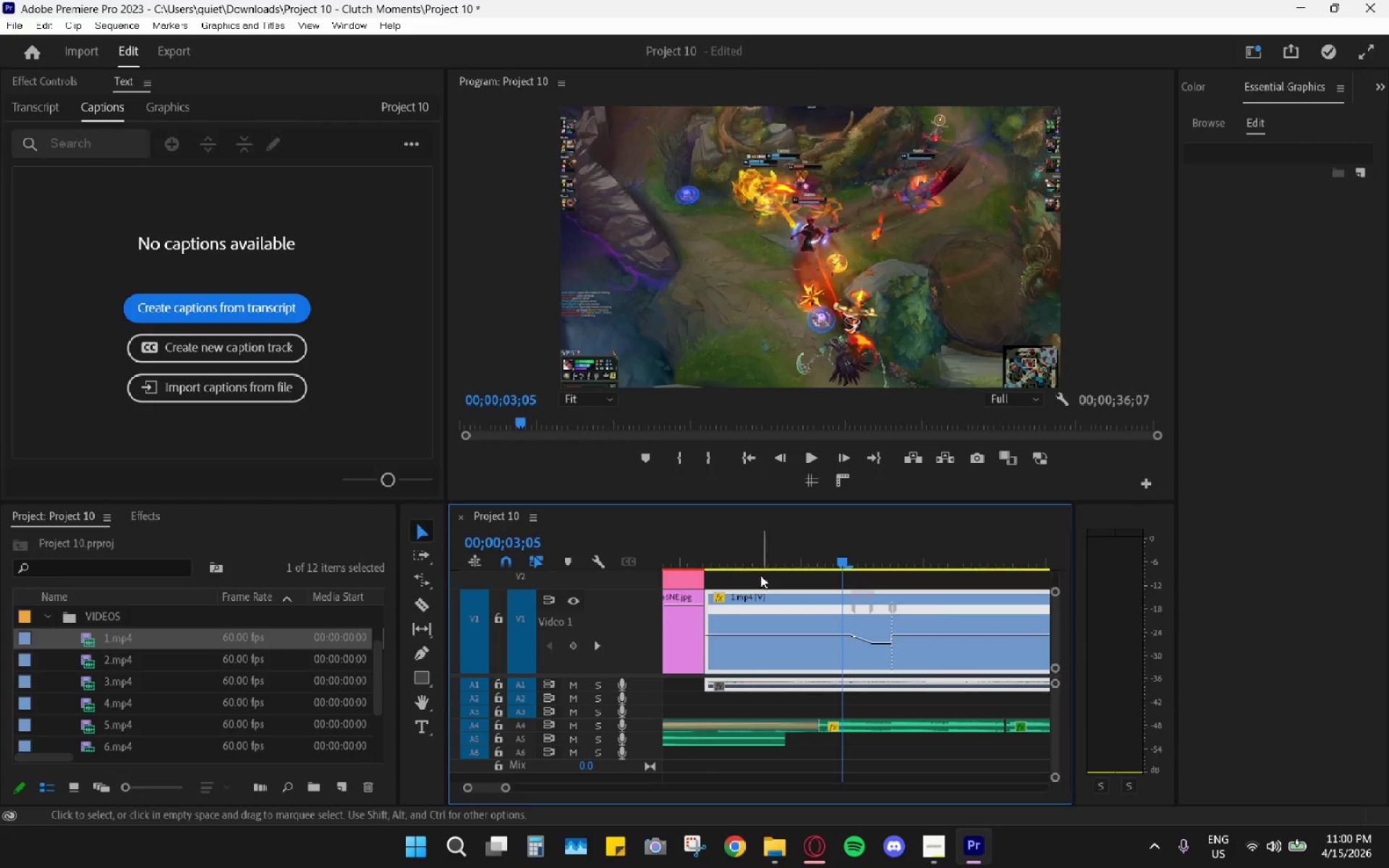 
left_click_drag(start_coordinate=[731, 554], to_coordinate=[718, 550])
 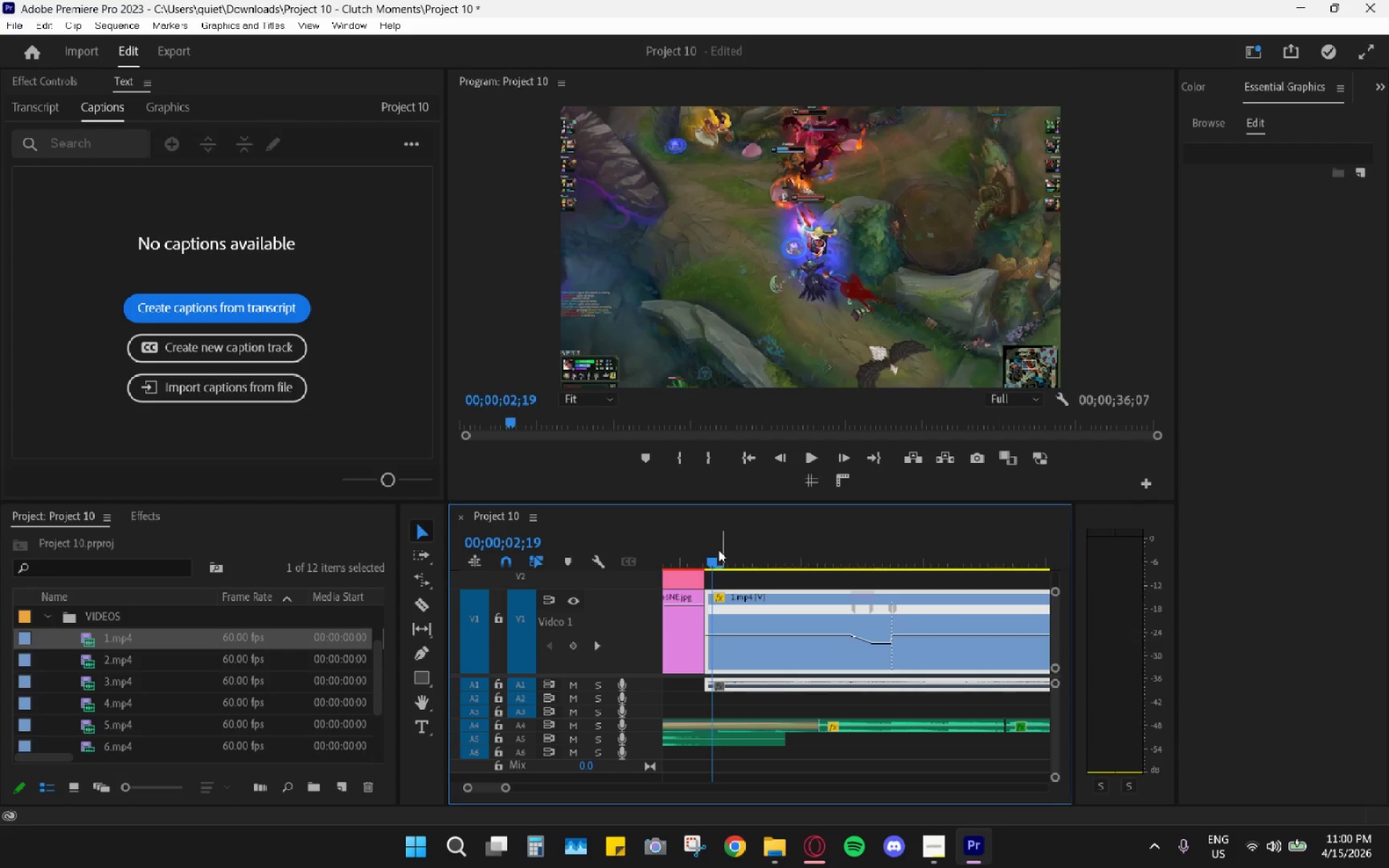 
key(Space)
 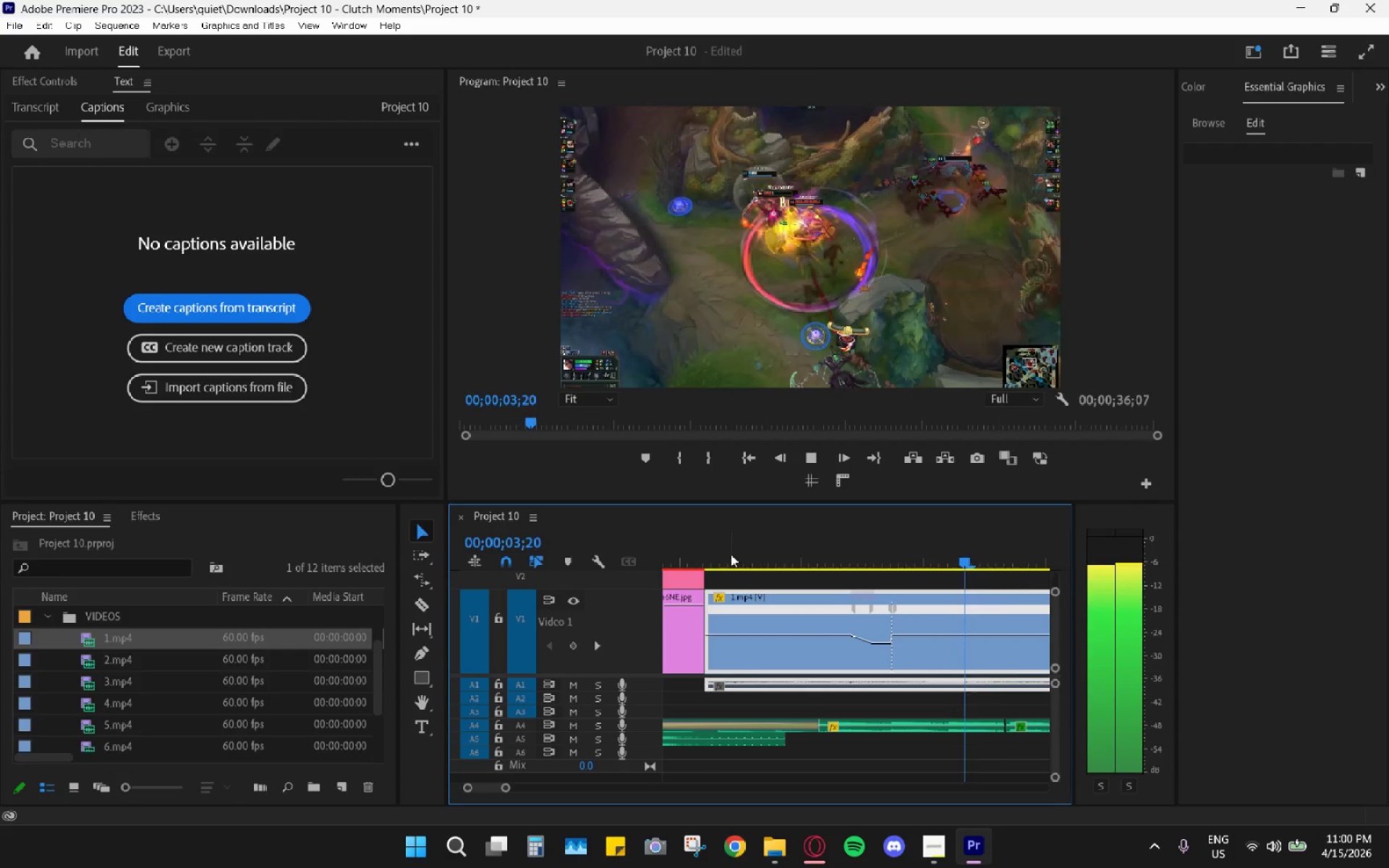 
key(Space)
 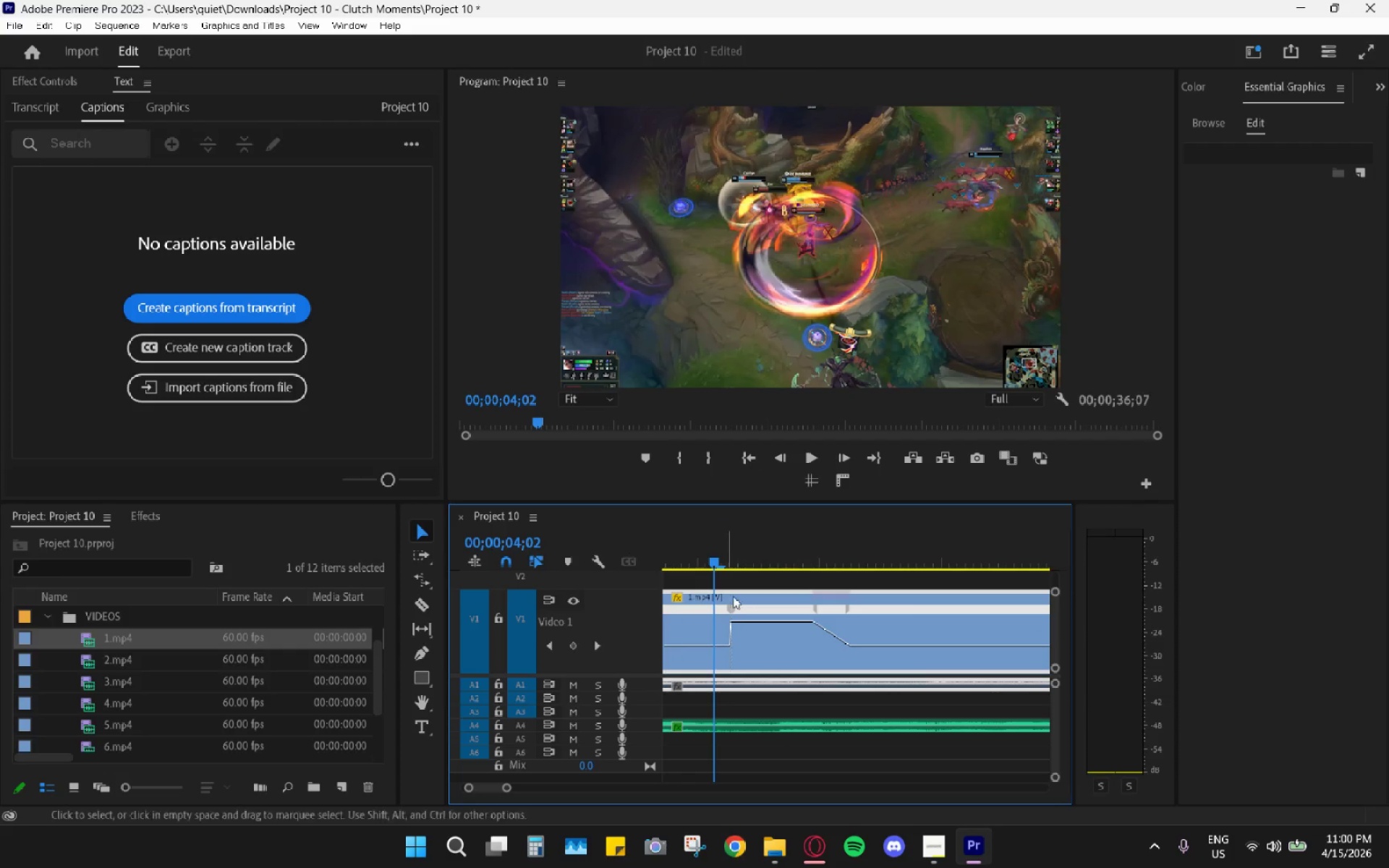 
scroll: coordinate [760, 609], scroll_direction: up, amount: 5.0
 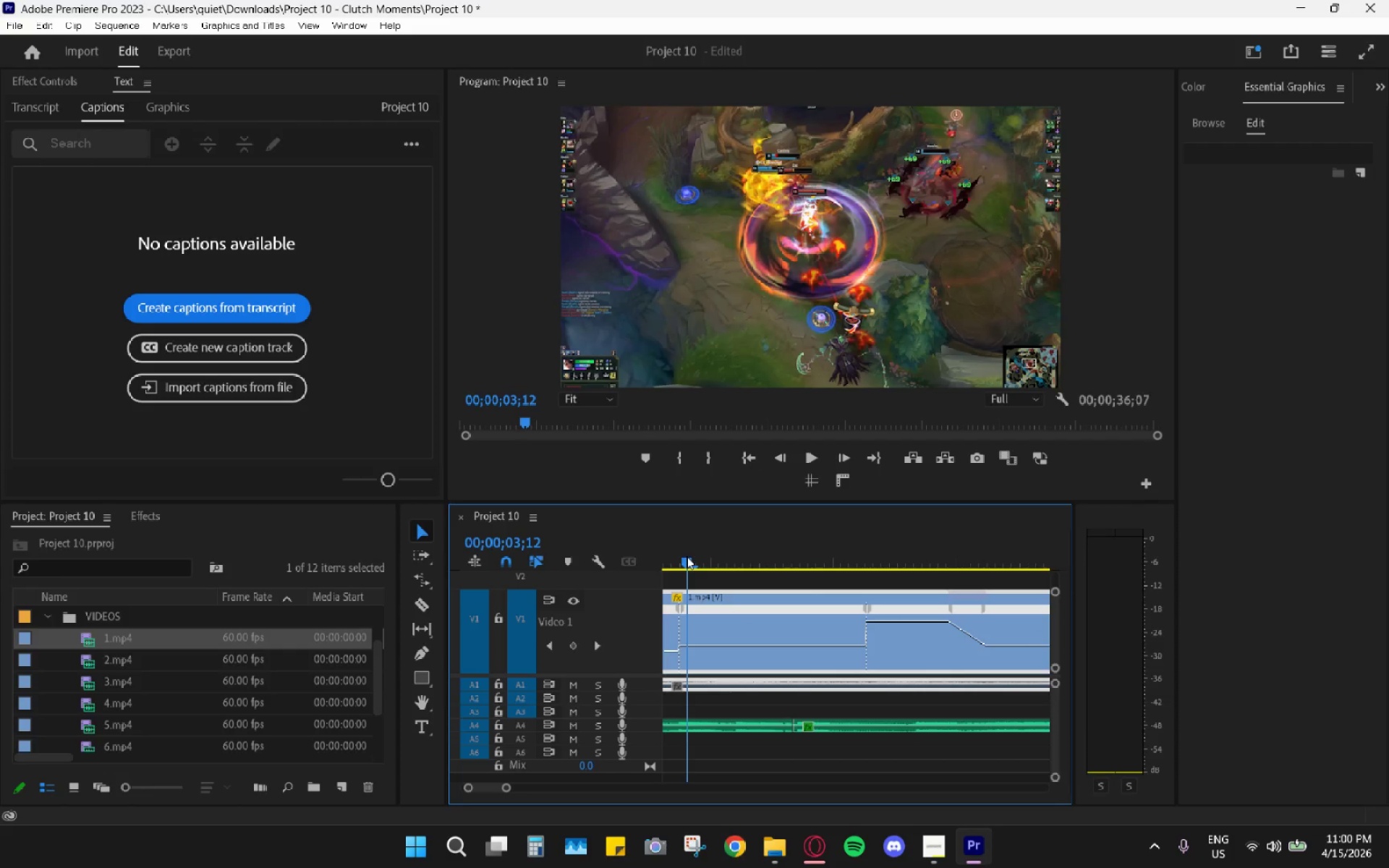 
hold_key(key=AltLeft, duration=0.39)
scroll: coordinate [740, 597], scroll_direction: down, amount: 1.0
 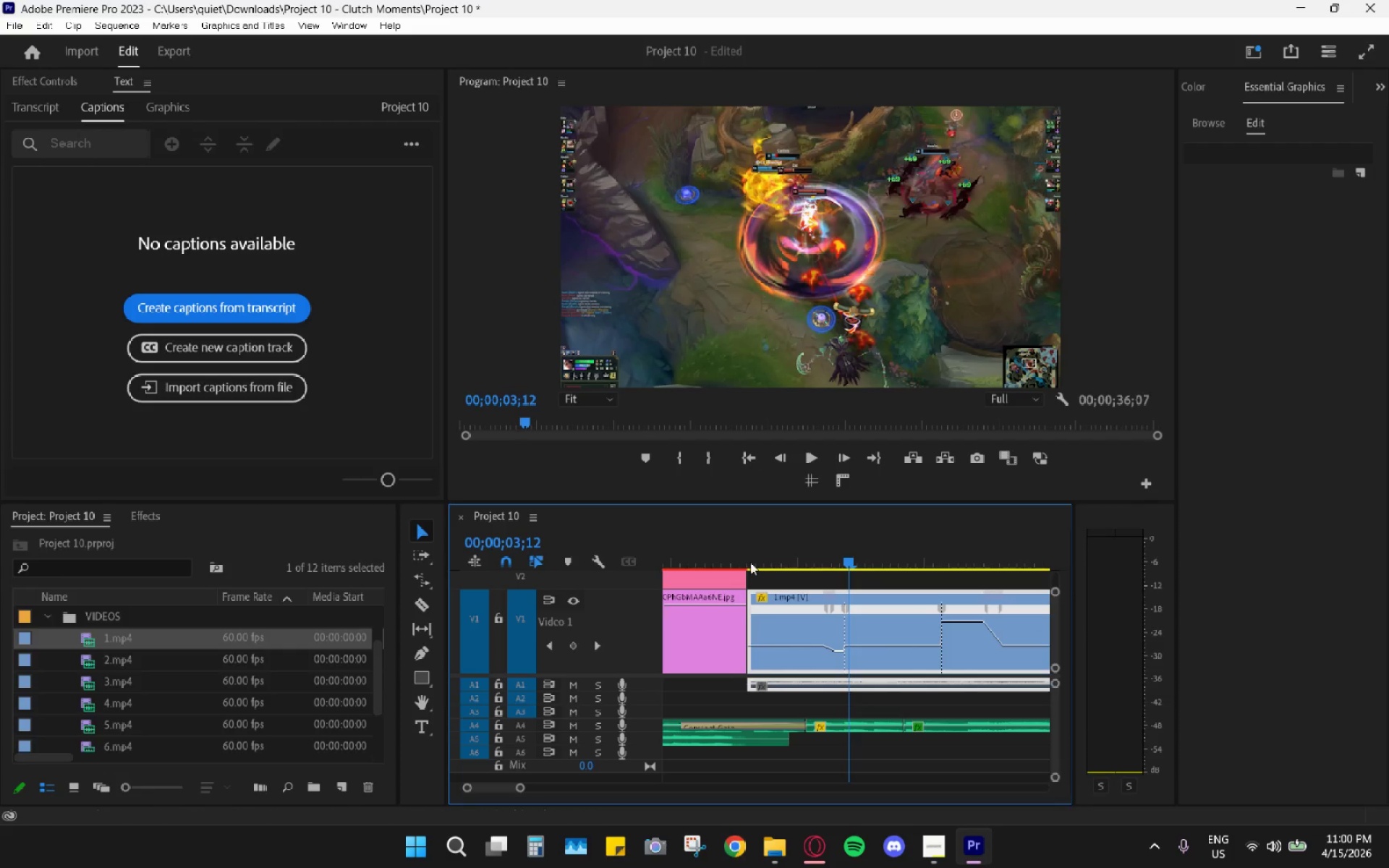 
left_click([755, 555])
 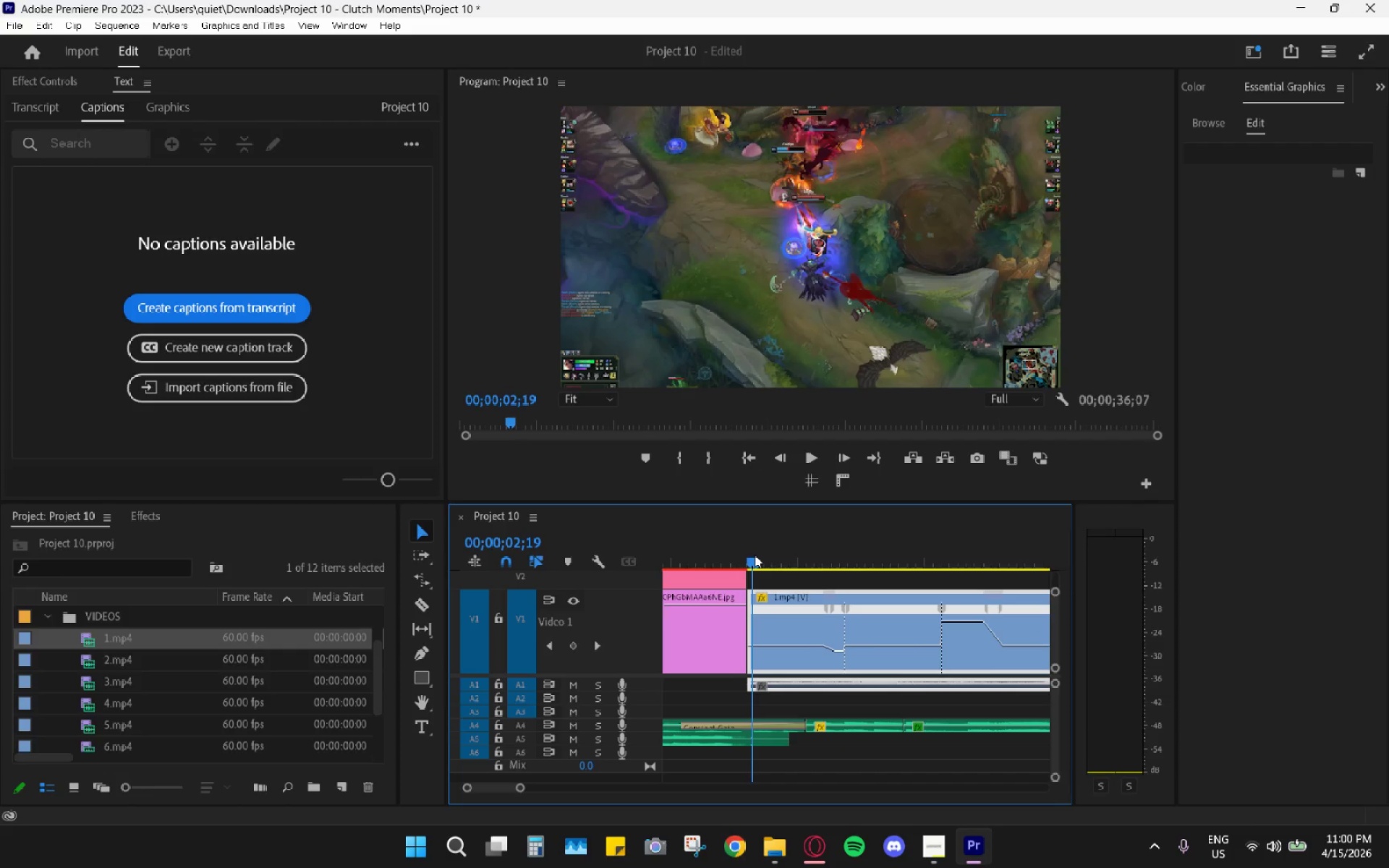 
key(Space)
 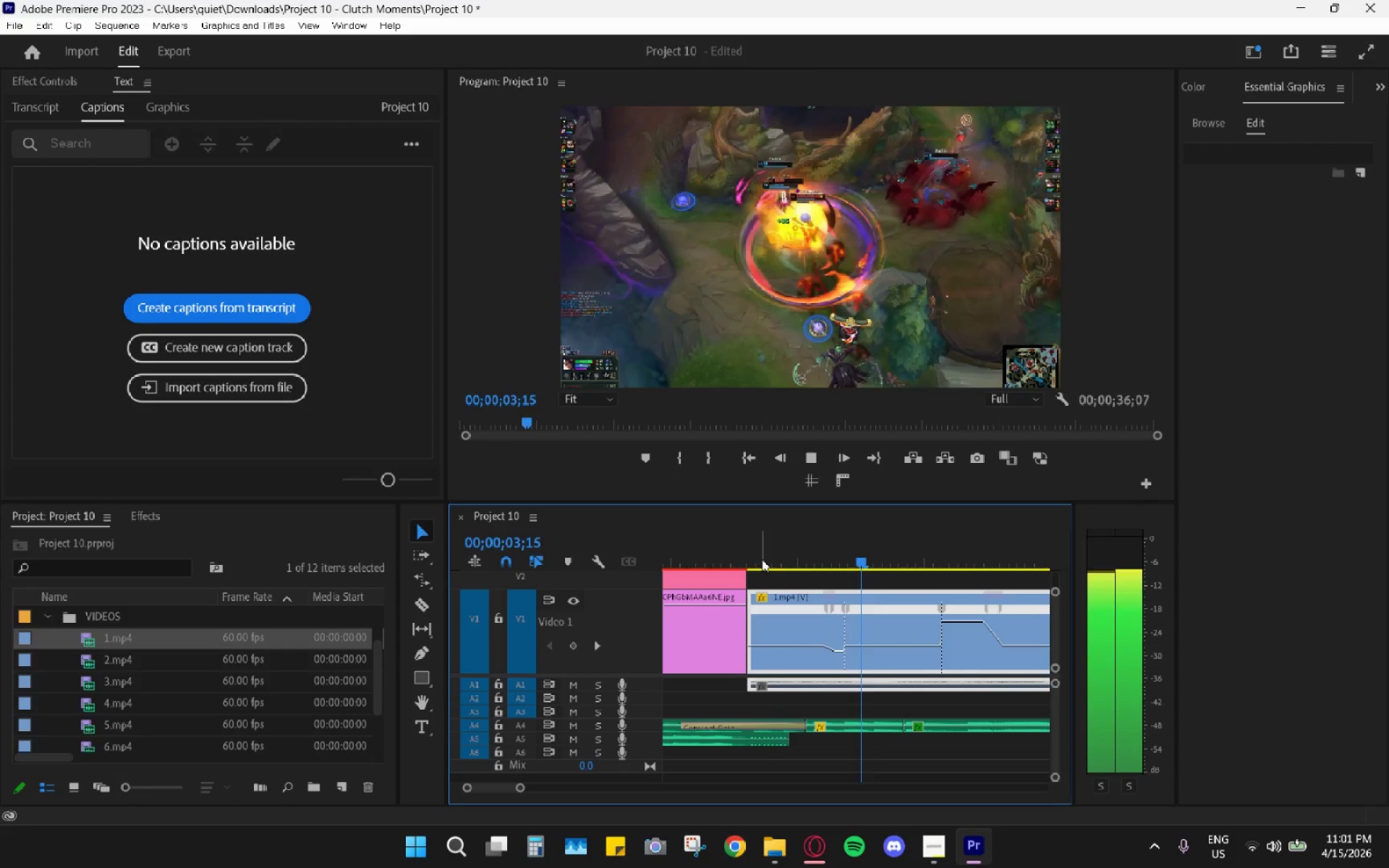 
key(Space)
 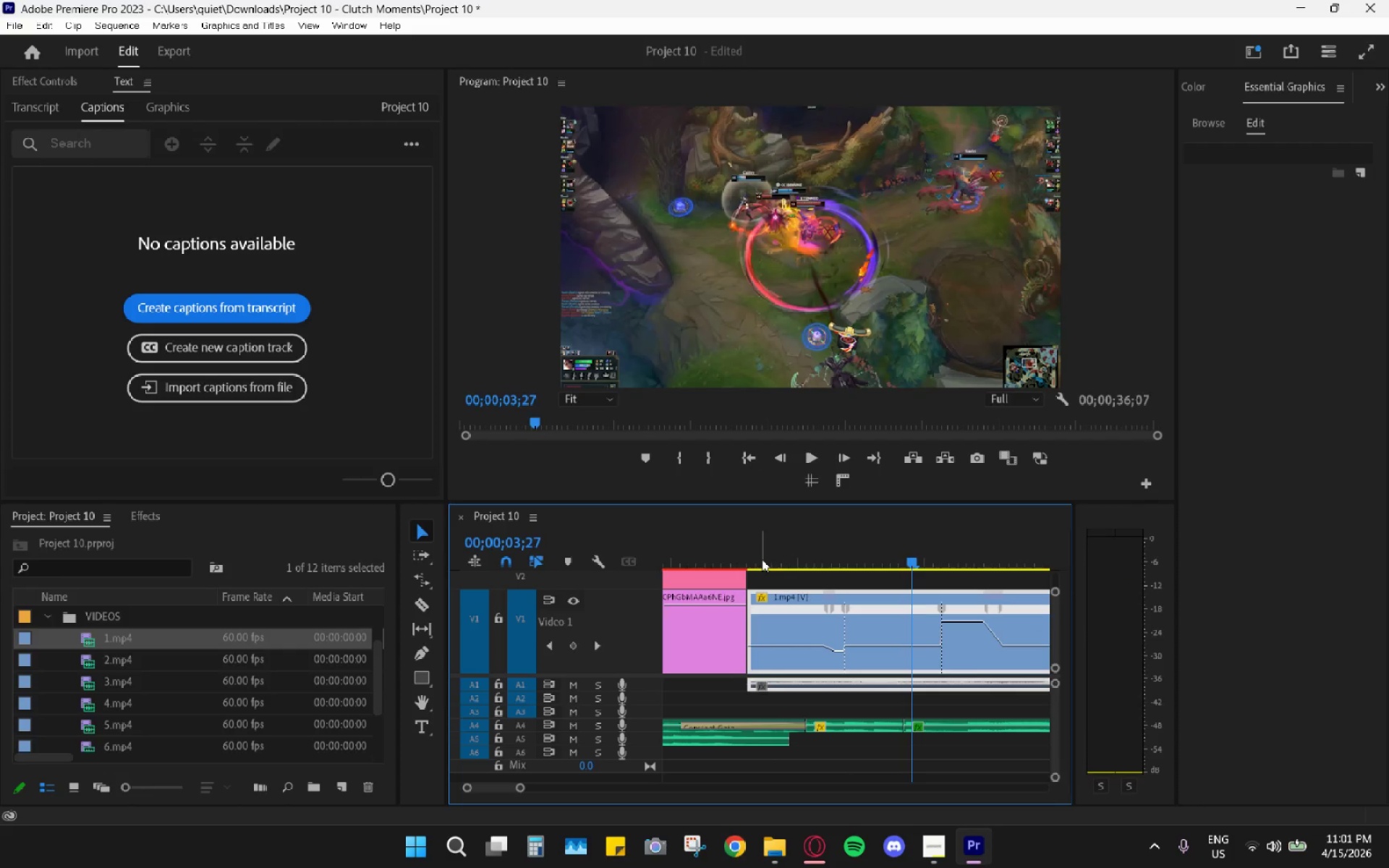 
left_click_drag(start_coordinate=[762, 559], to_coordinate=[951, 589])
 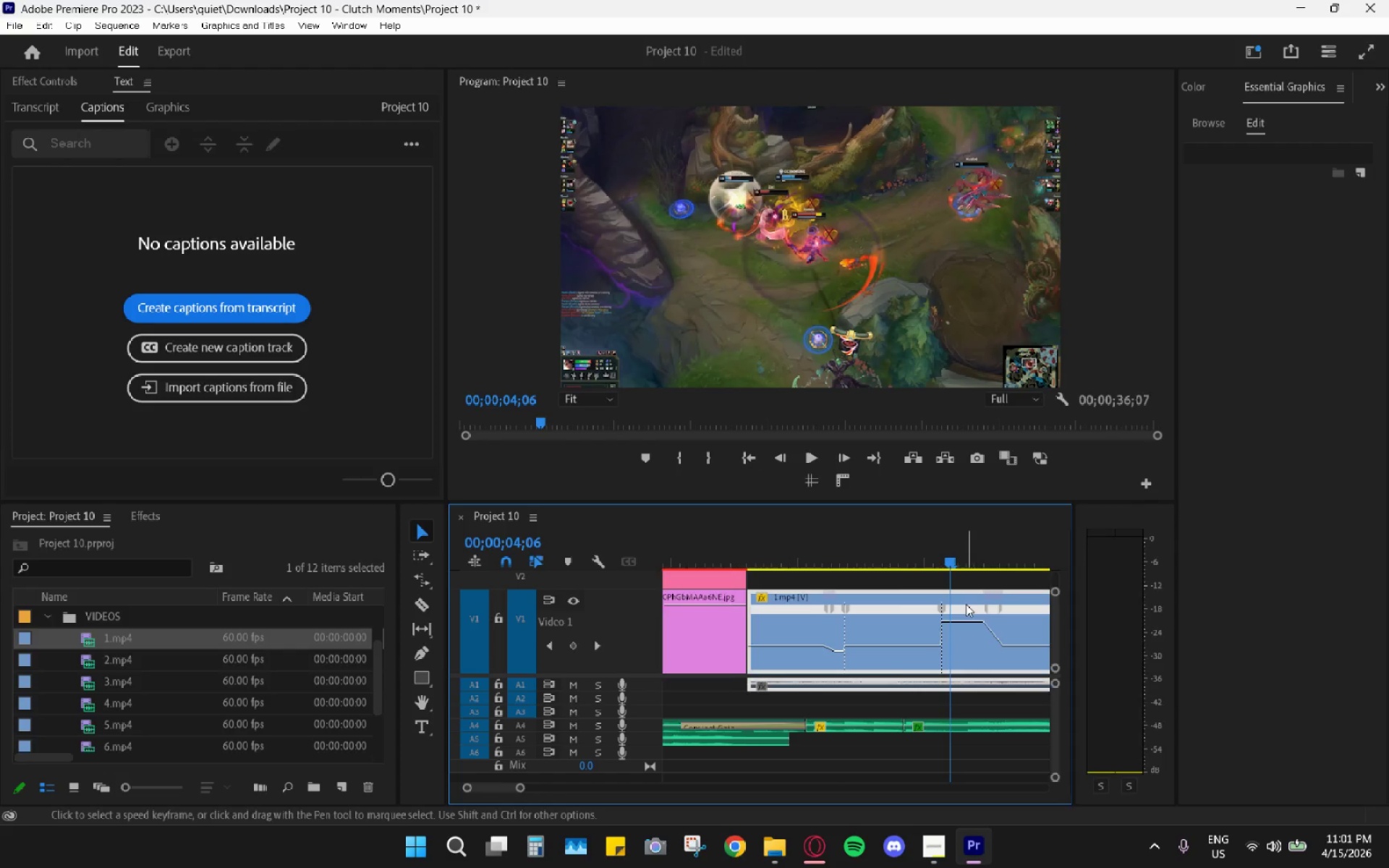 
scroll: coordinate [967, 605], scroll_direction: down, amount: 4.0
 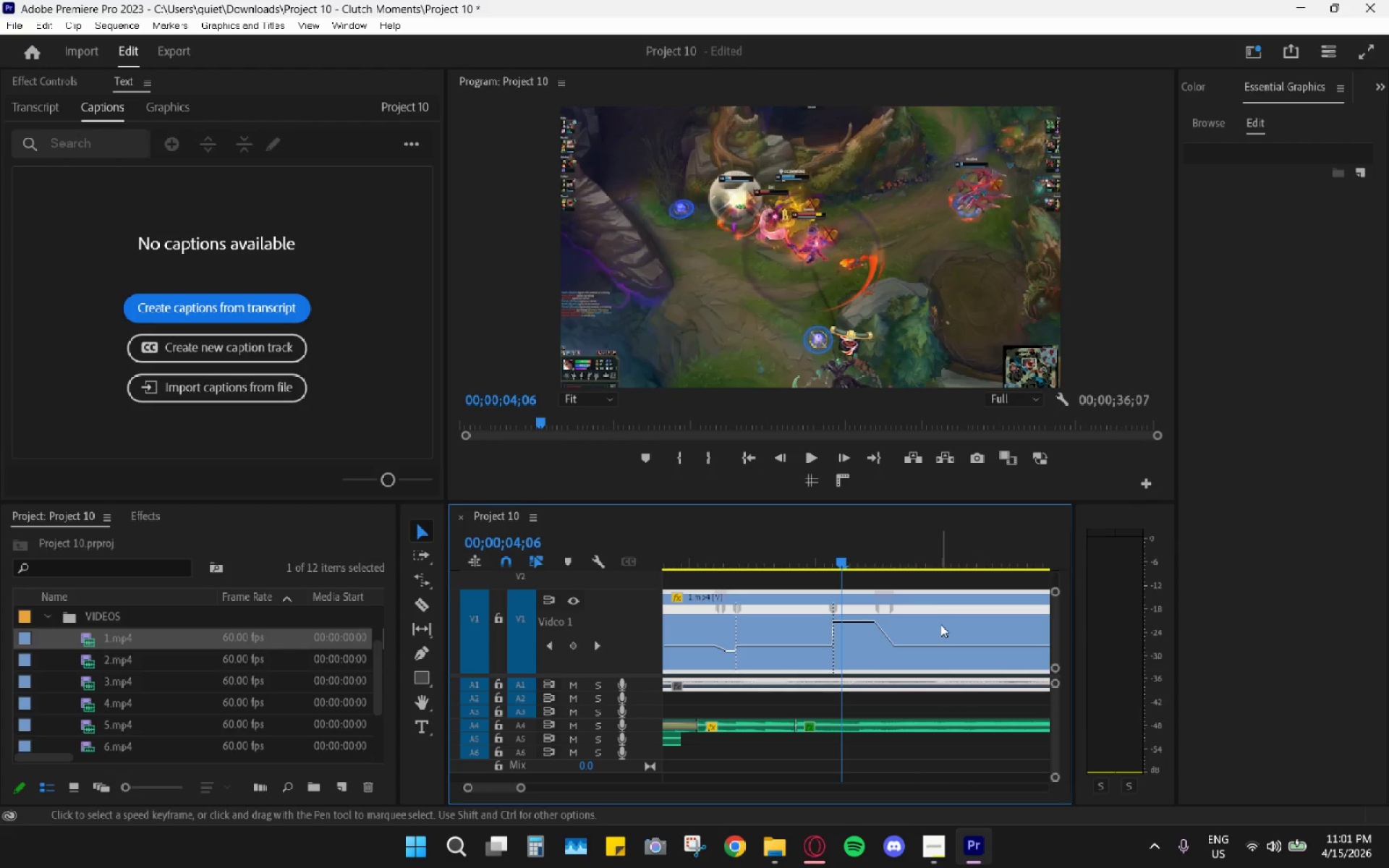 
key(Space)
 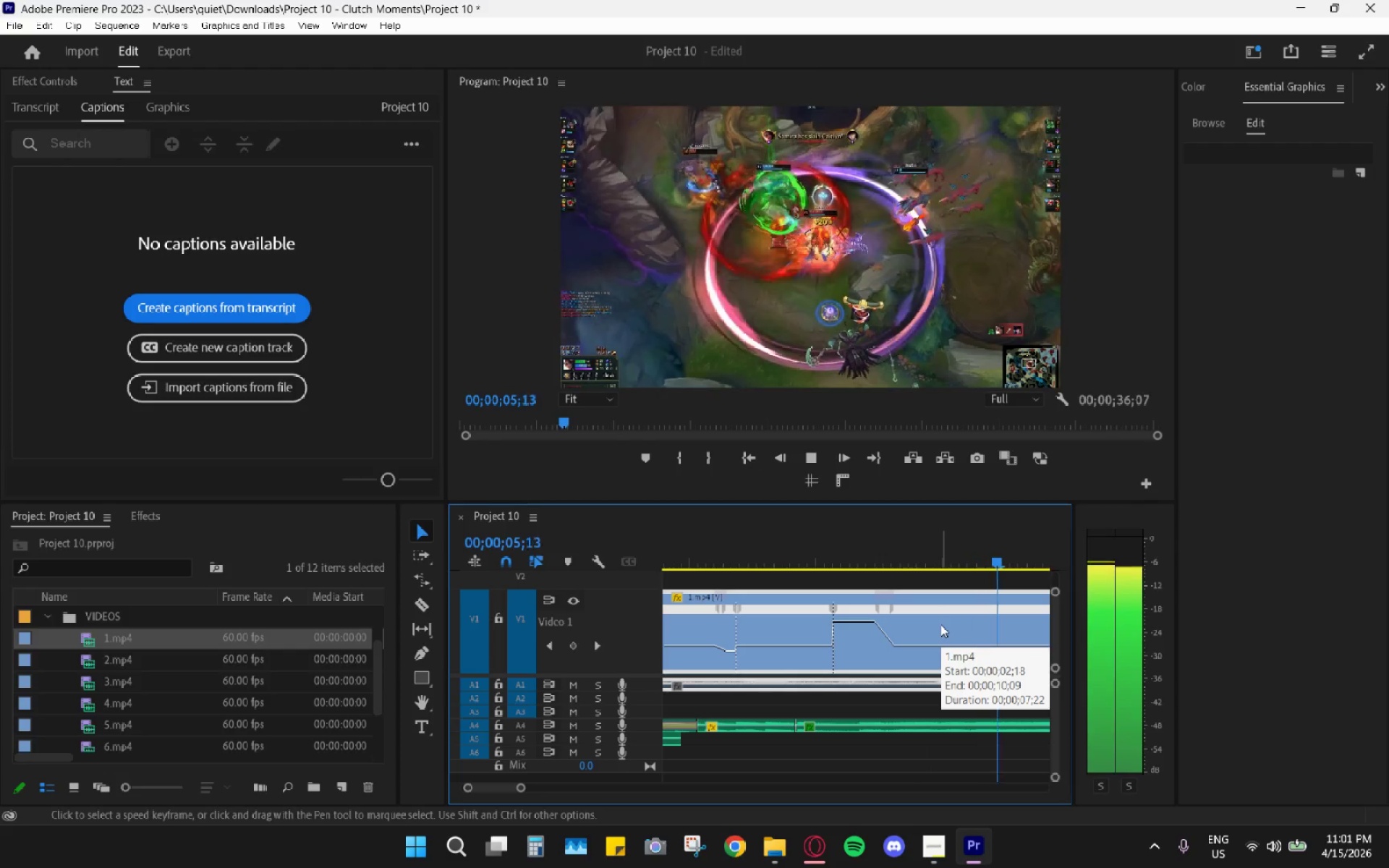 
key(Space)
 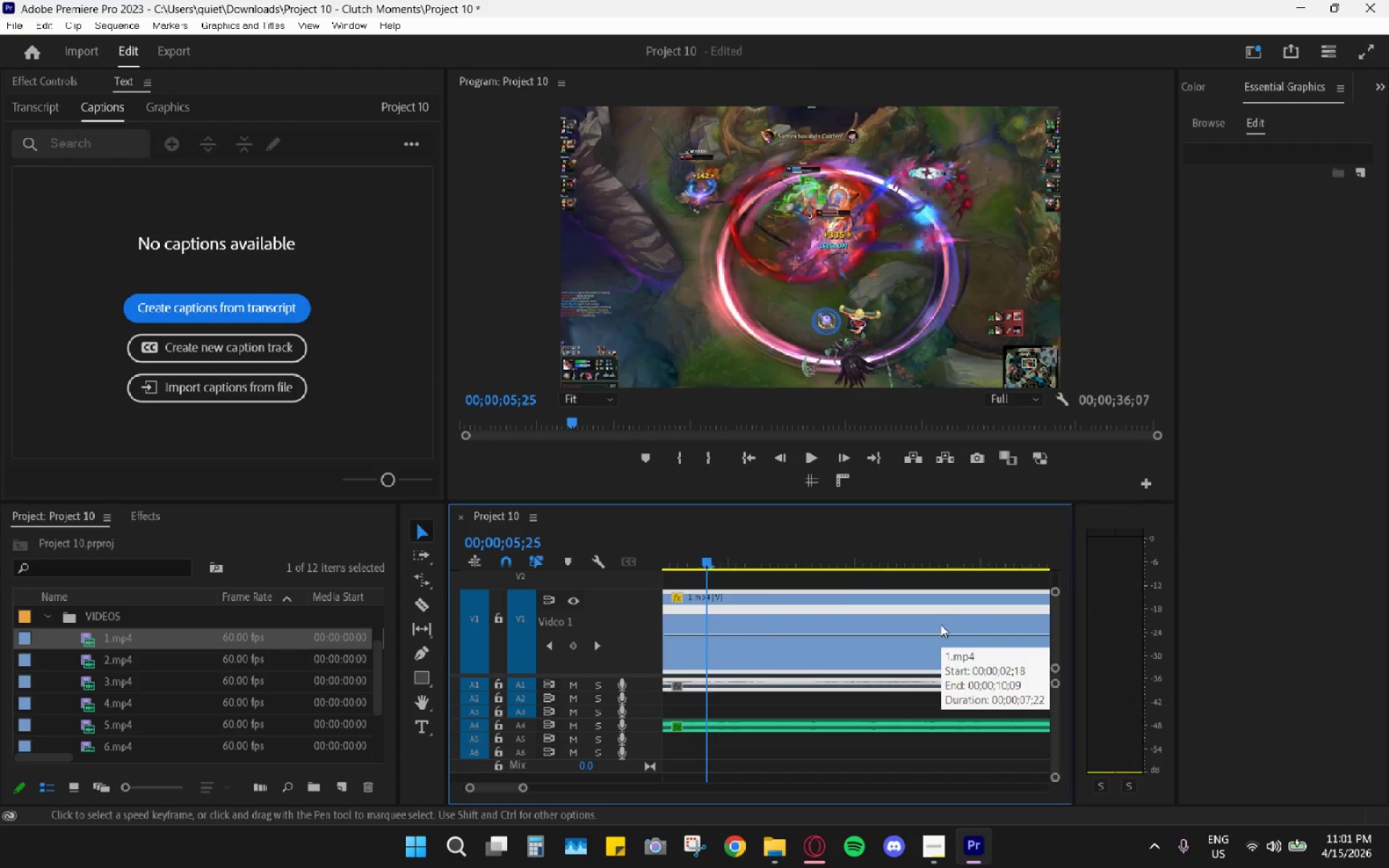 
left_click([786, 559])
 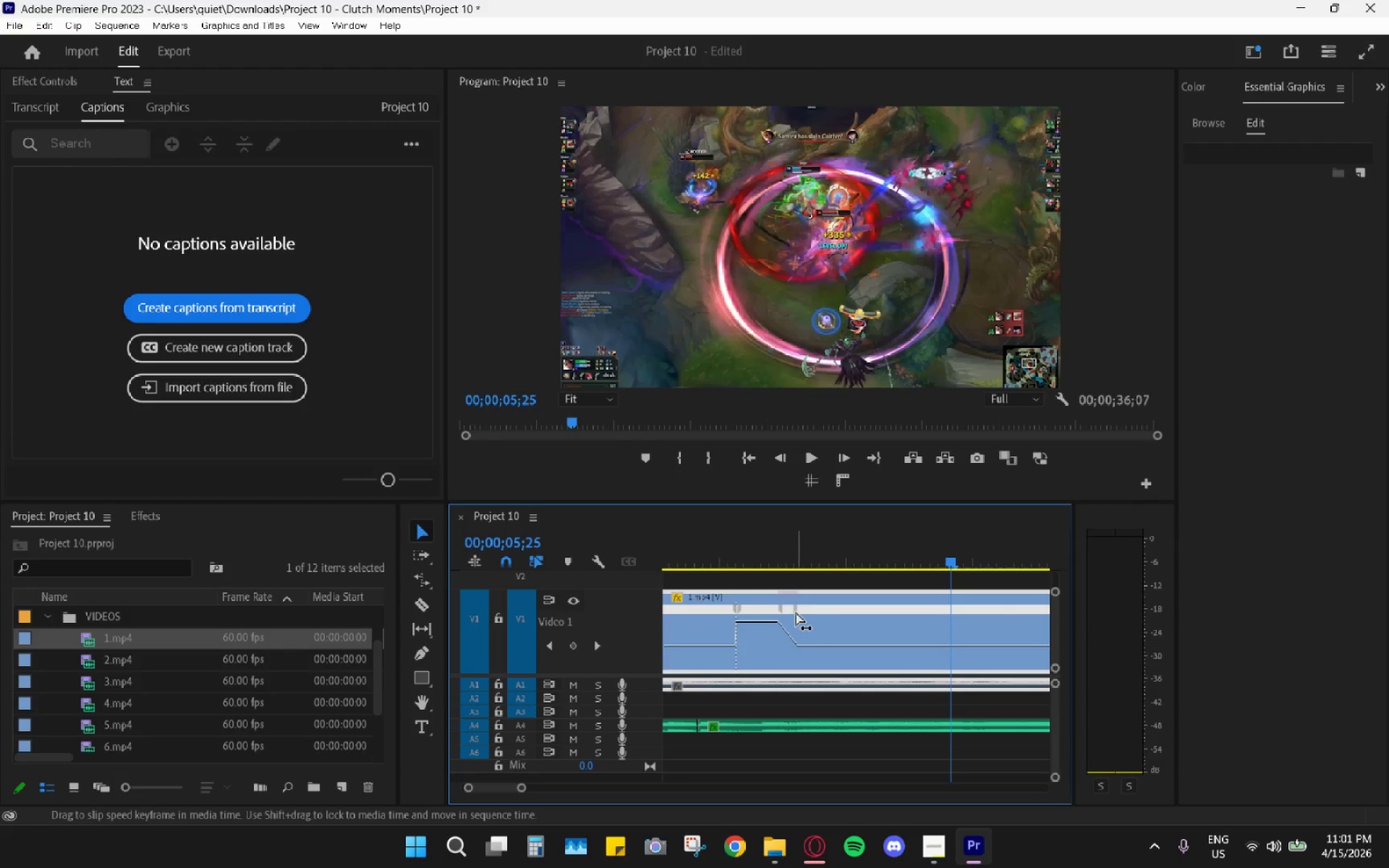 
scroll: coordinate [783, 617], scroll_direction: up, amount: 9.0
 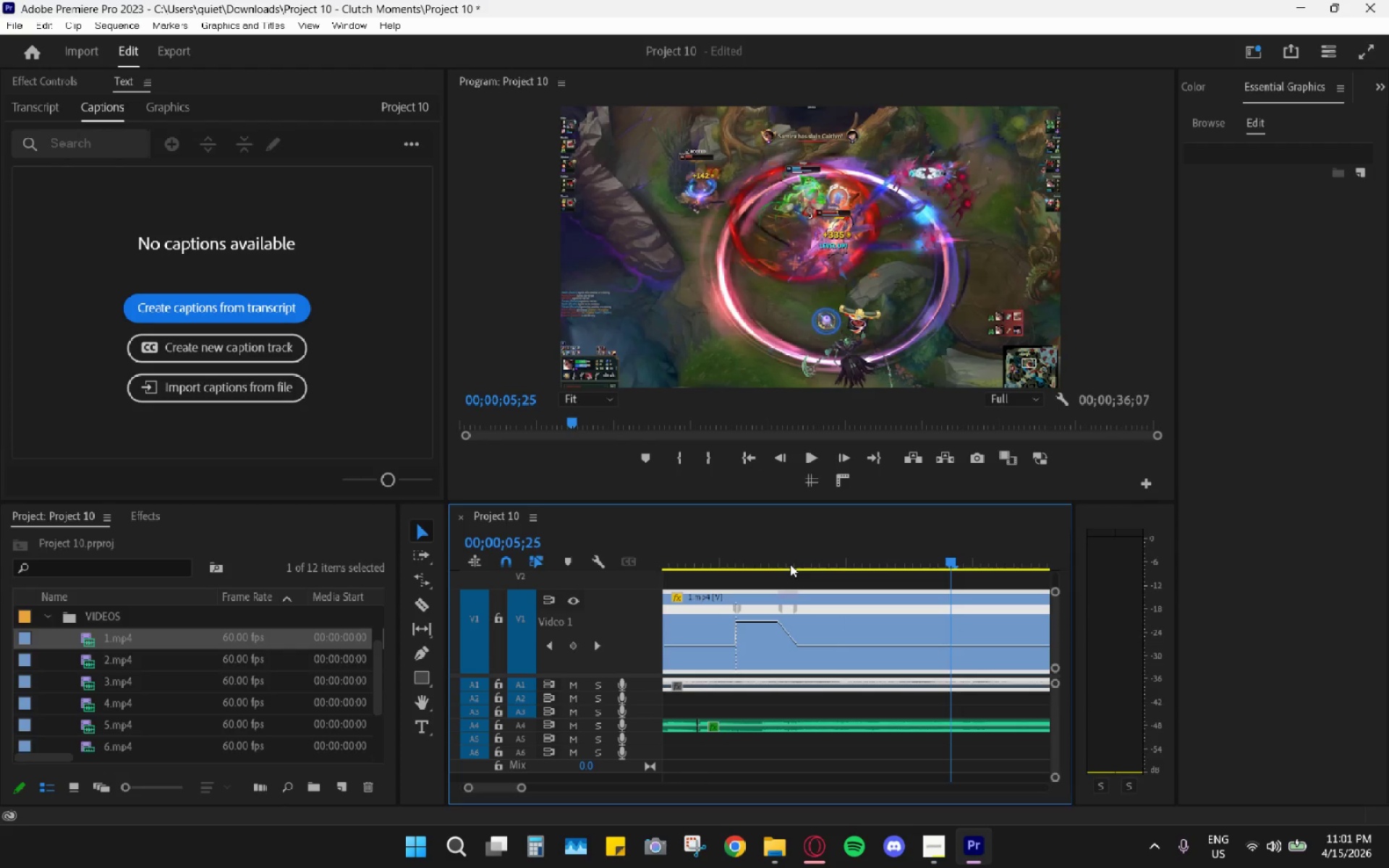 
left_click_drag(start_coordinate=[796, 606], to_coordinate=[821, 614])
 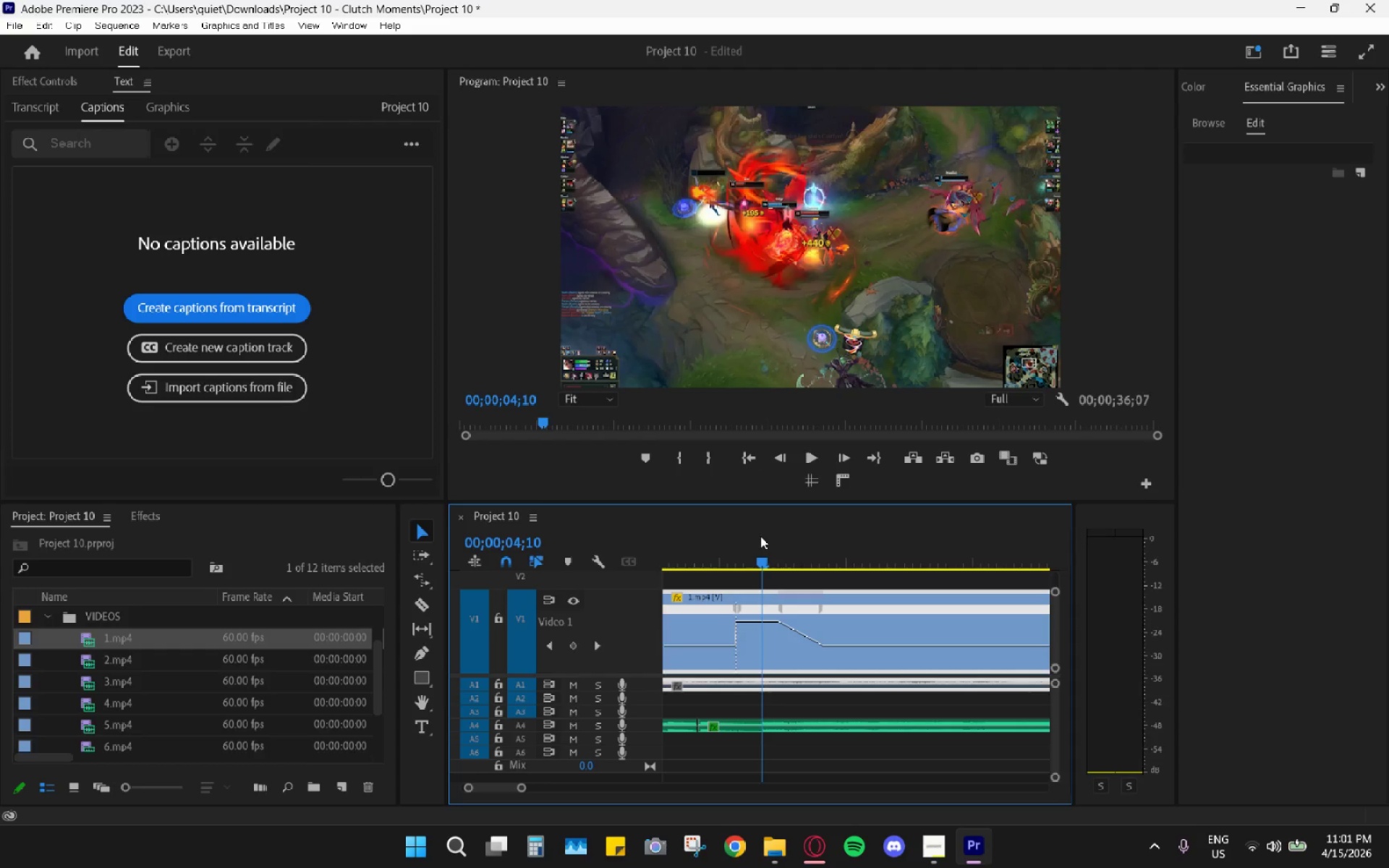 
key(Space)
 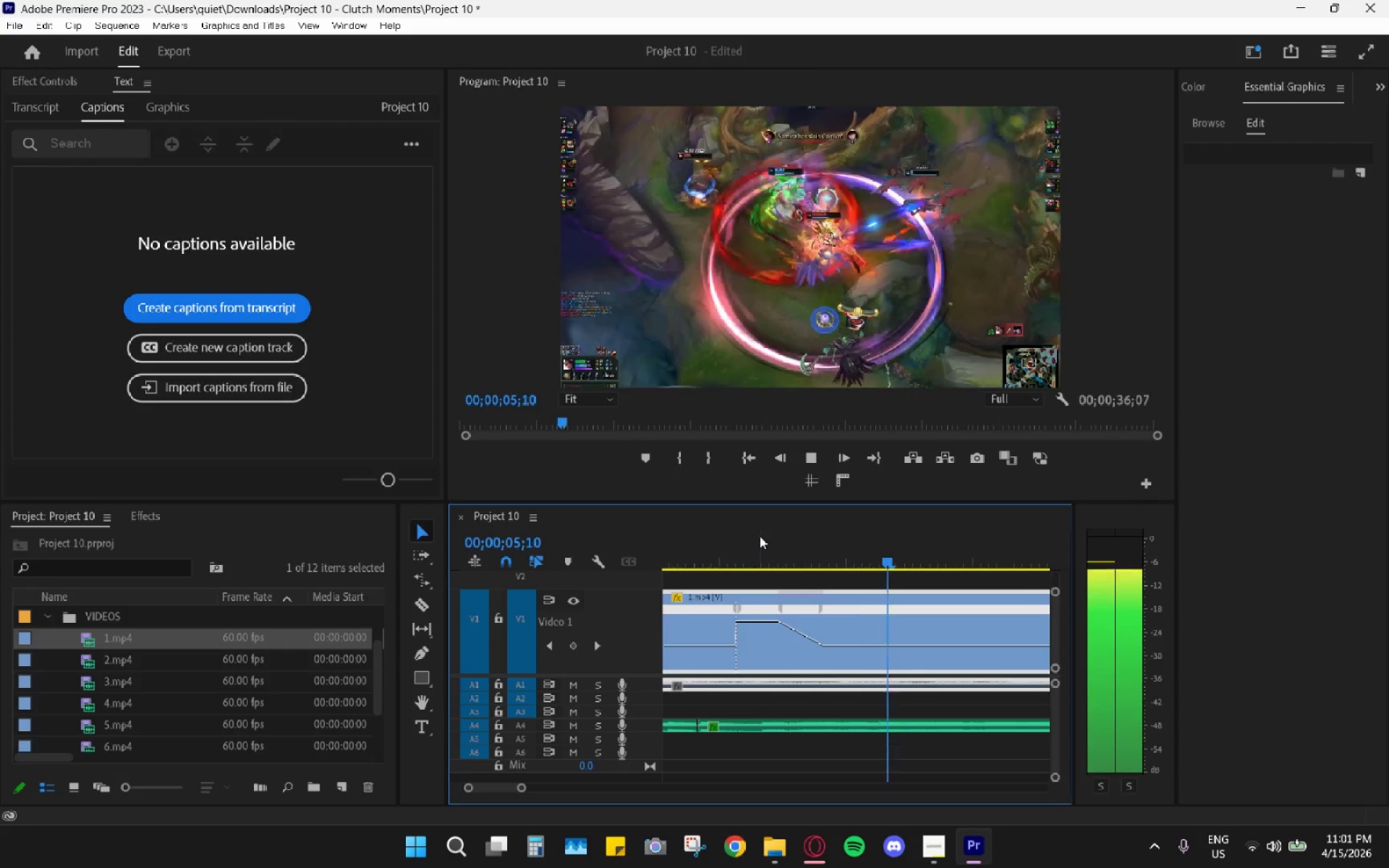 
key(Space)
 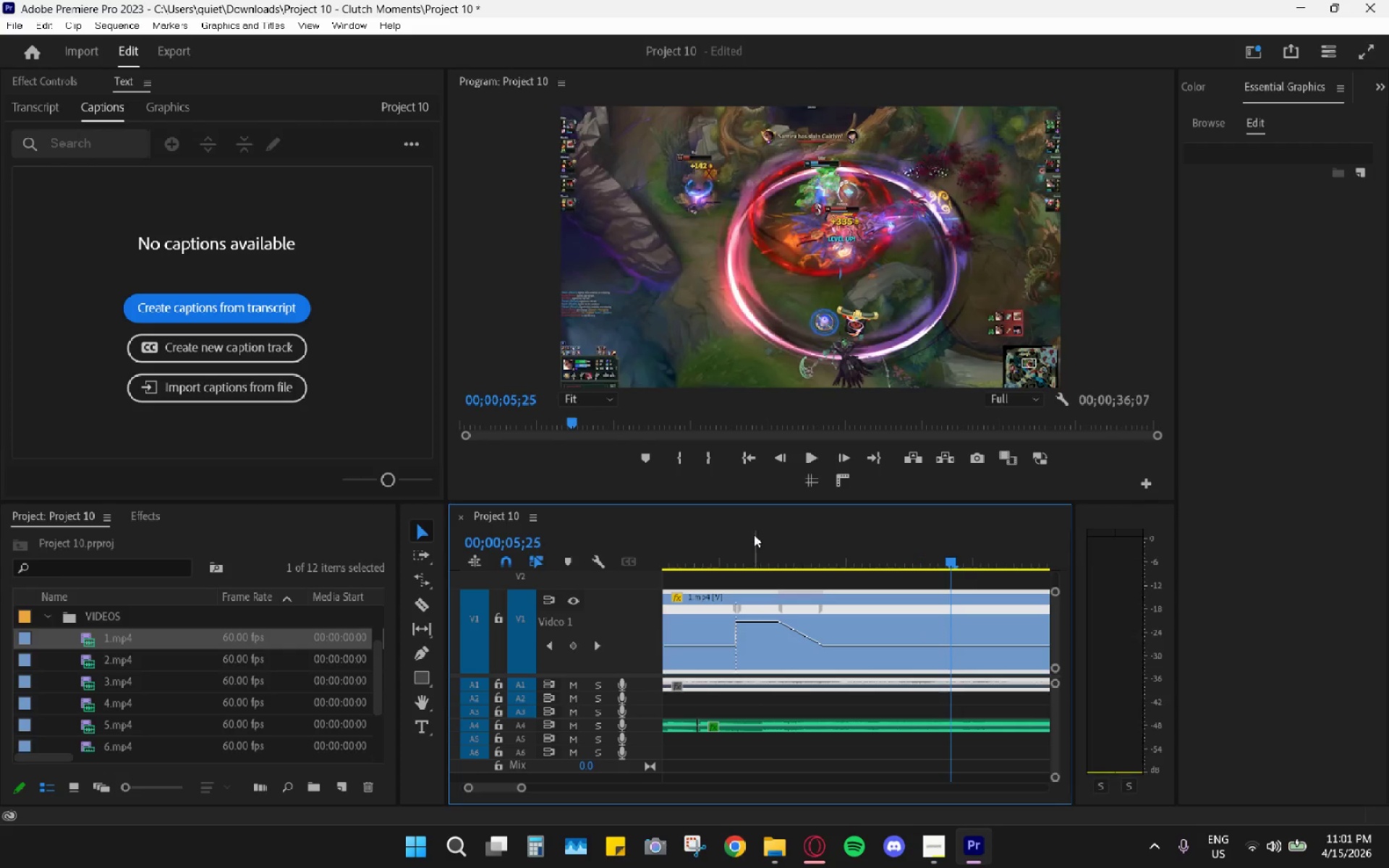 
left_click_drag(start_coordinate=[742, 531], to_coordinate=[762, 546])
 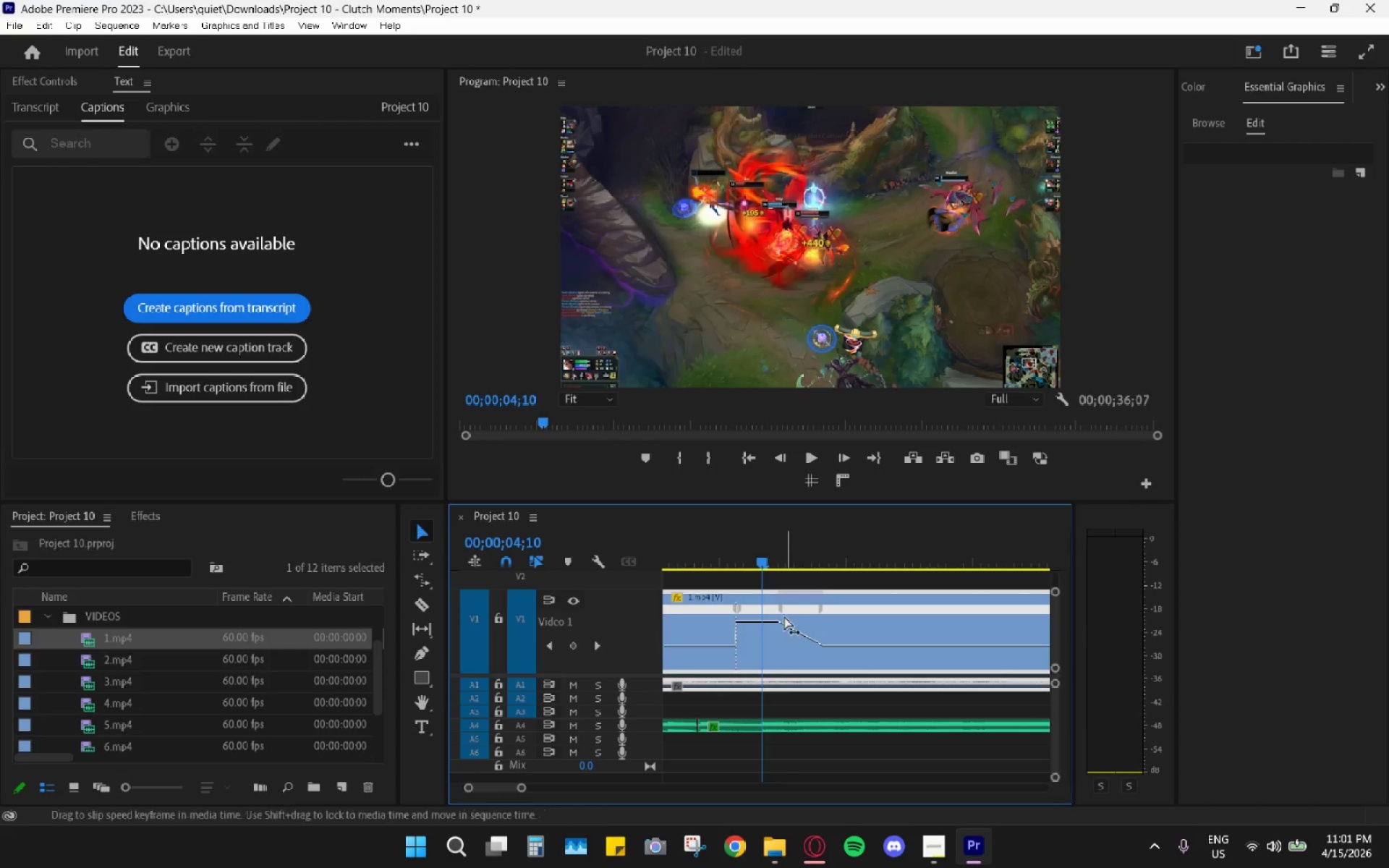 
left_click_drag(start_coordinate=[780, 613], to_coordinate=[802, 616])
 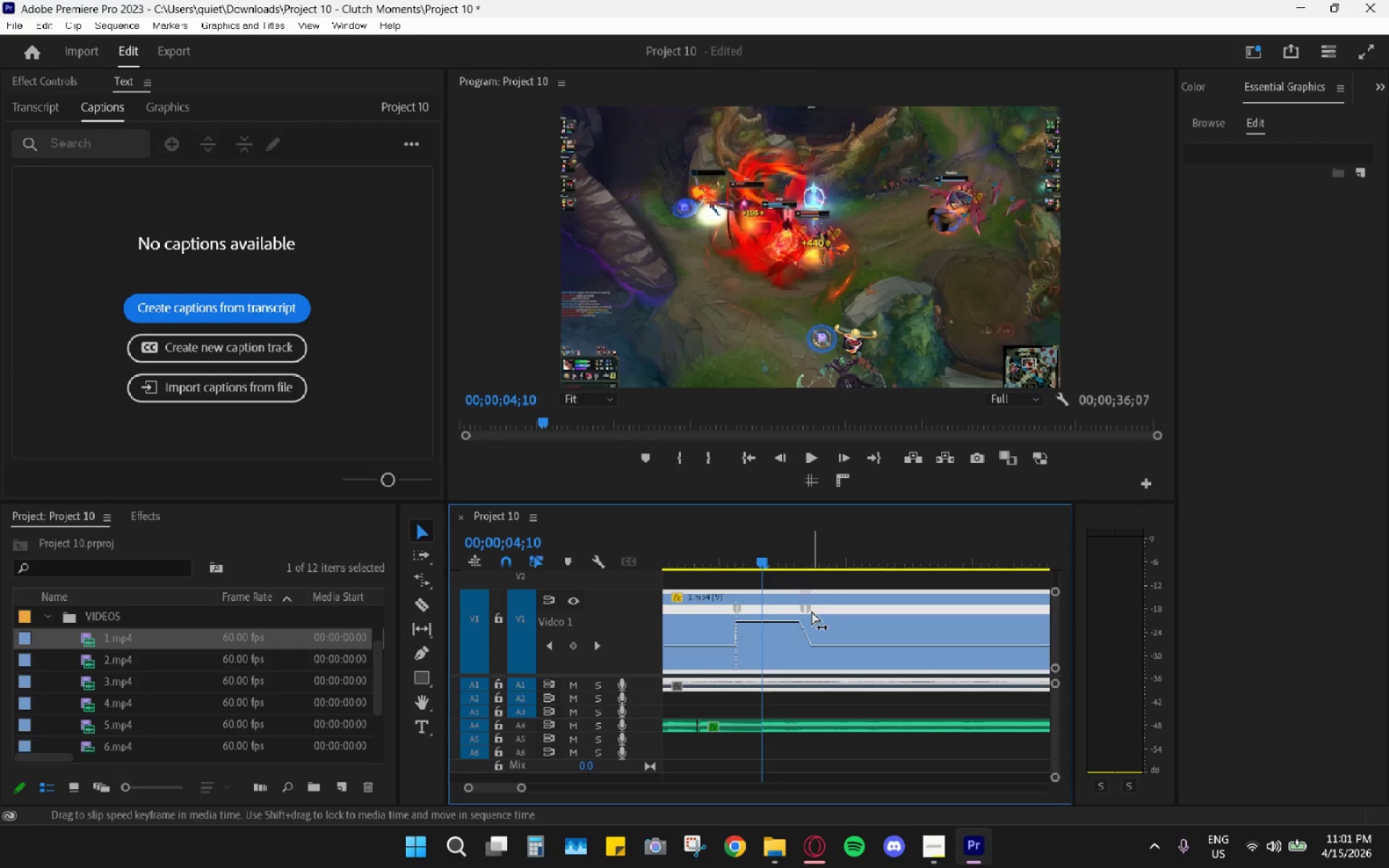 
left_click_drag(start_coordinate=[812, 610], to_coordinate=[837, 613])
 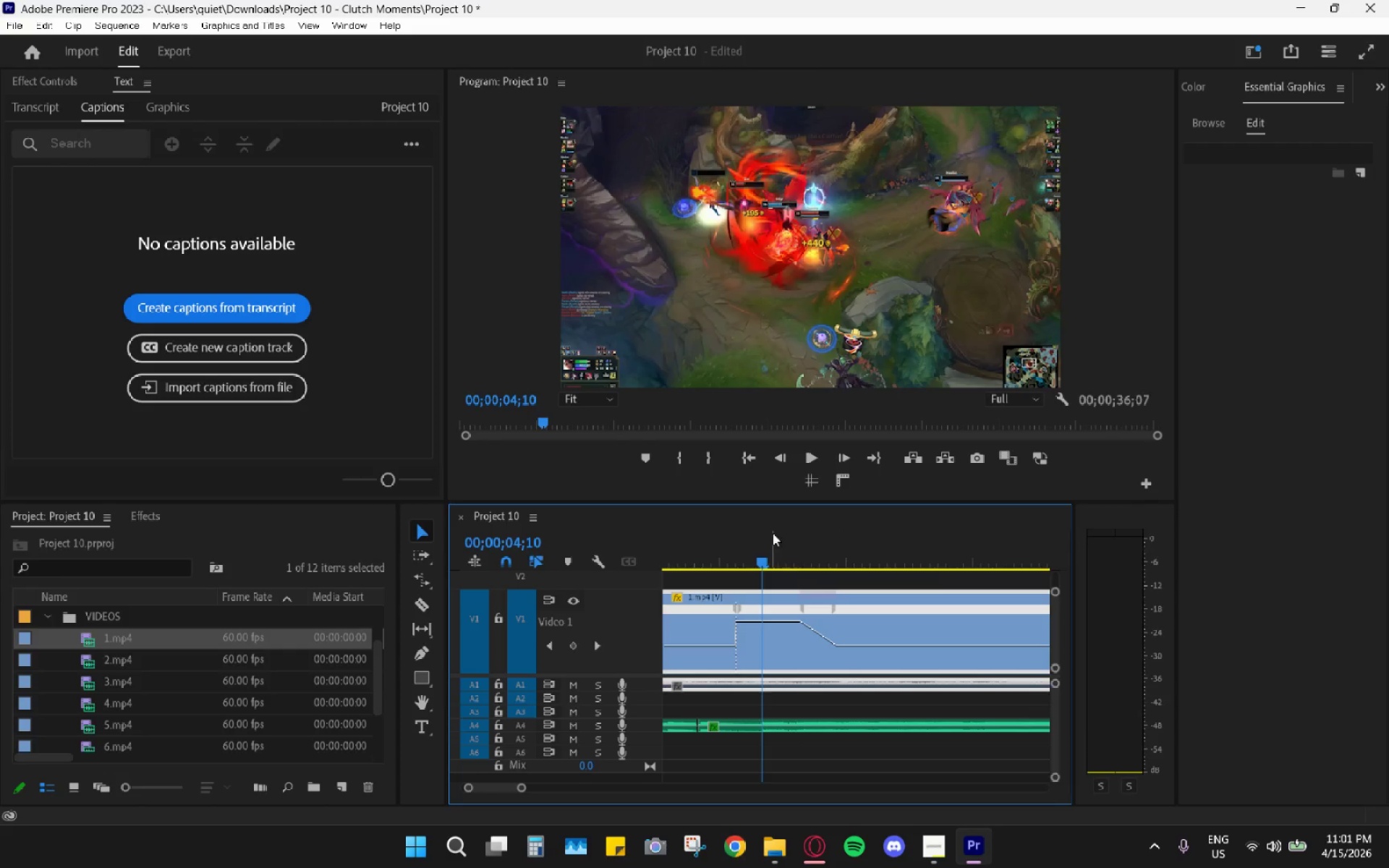 
left_click_drag(start_coordinate=[770, 532], to_coordinate=[710, 549])
 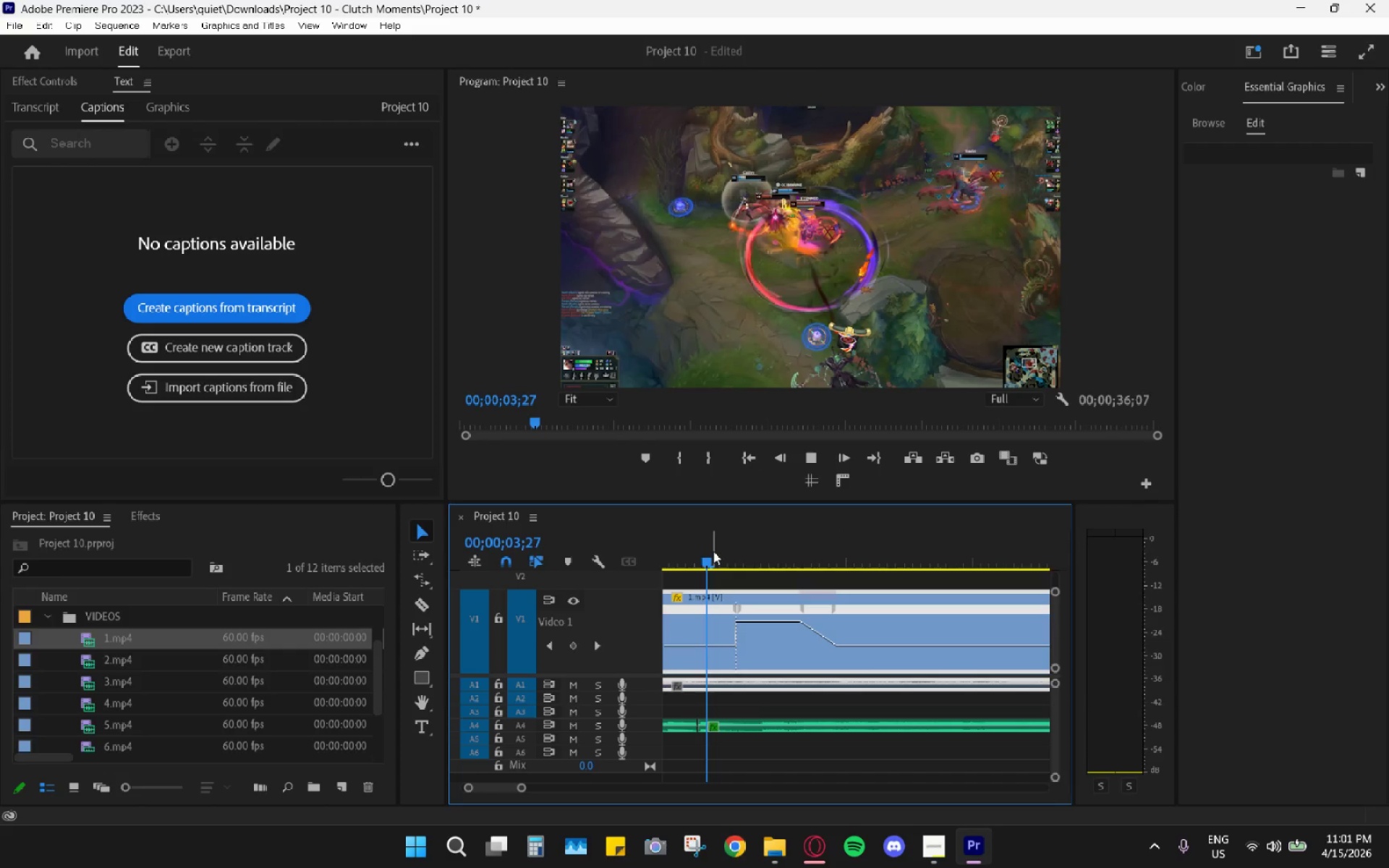 
key(Space)
 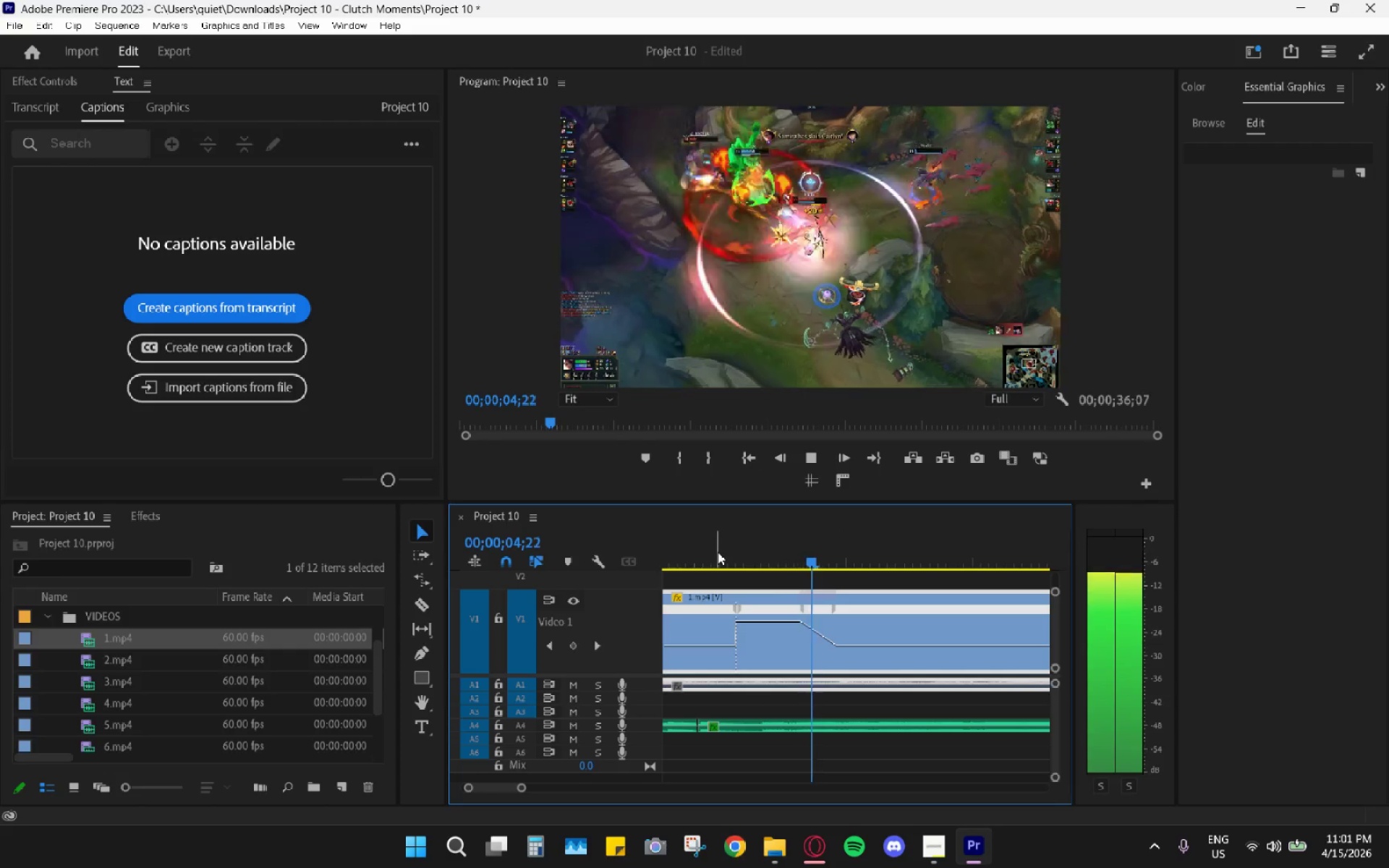 
key(Space)
 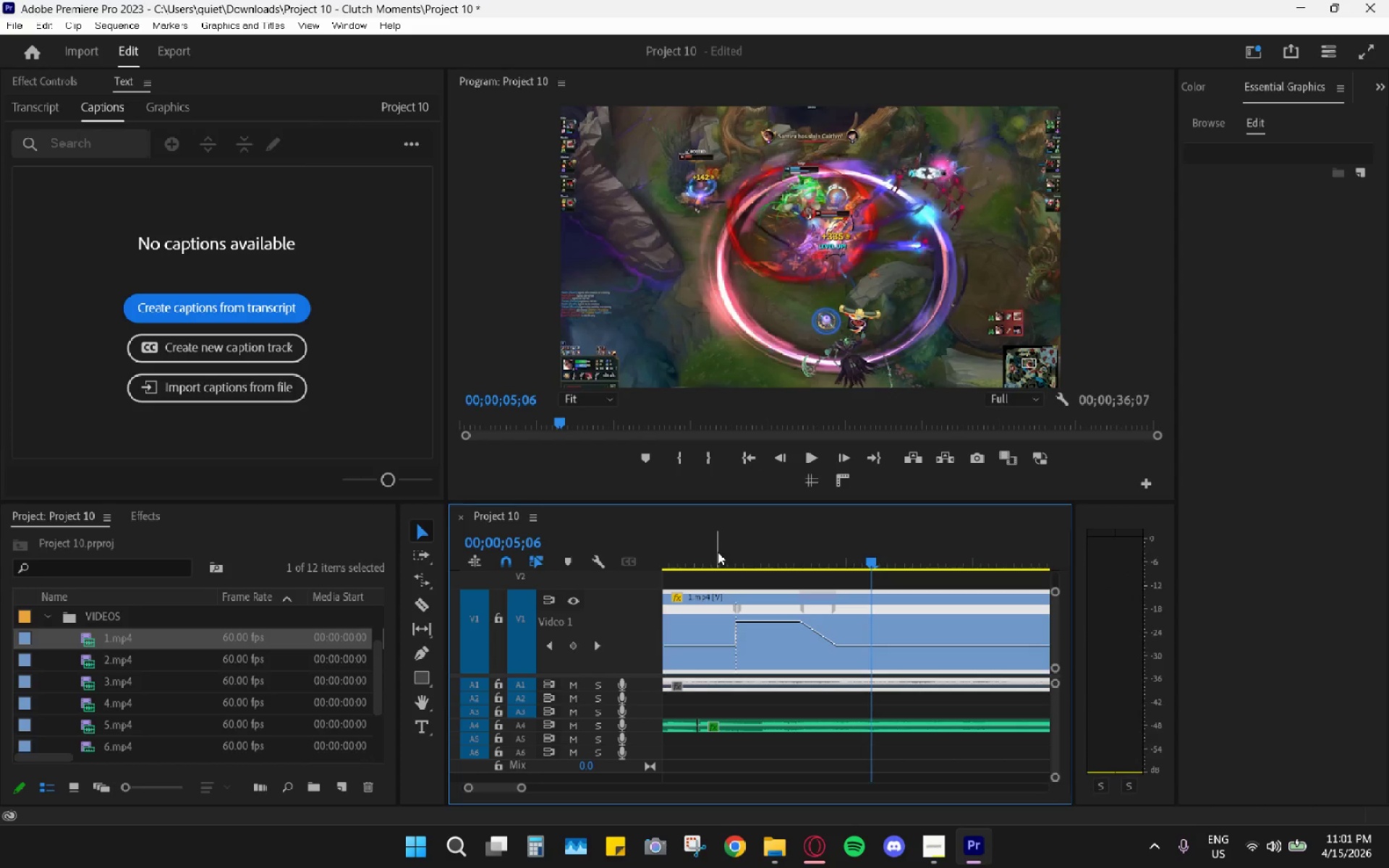 
left_click_drag(start_coordinate=[723, 542], to_coordinate=[749, 559])
 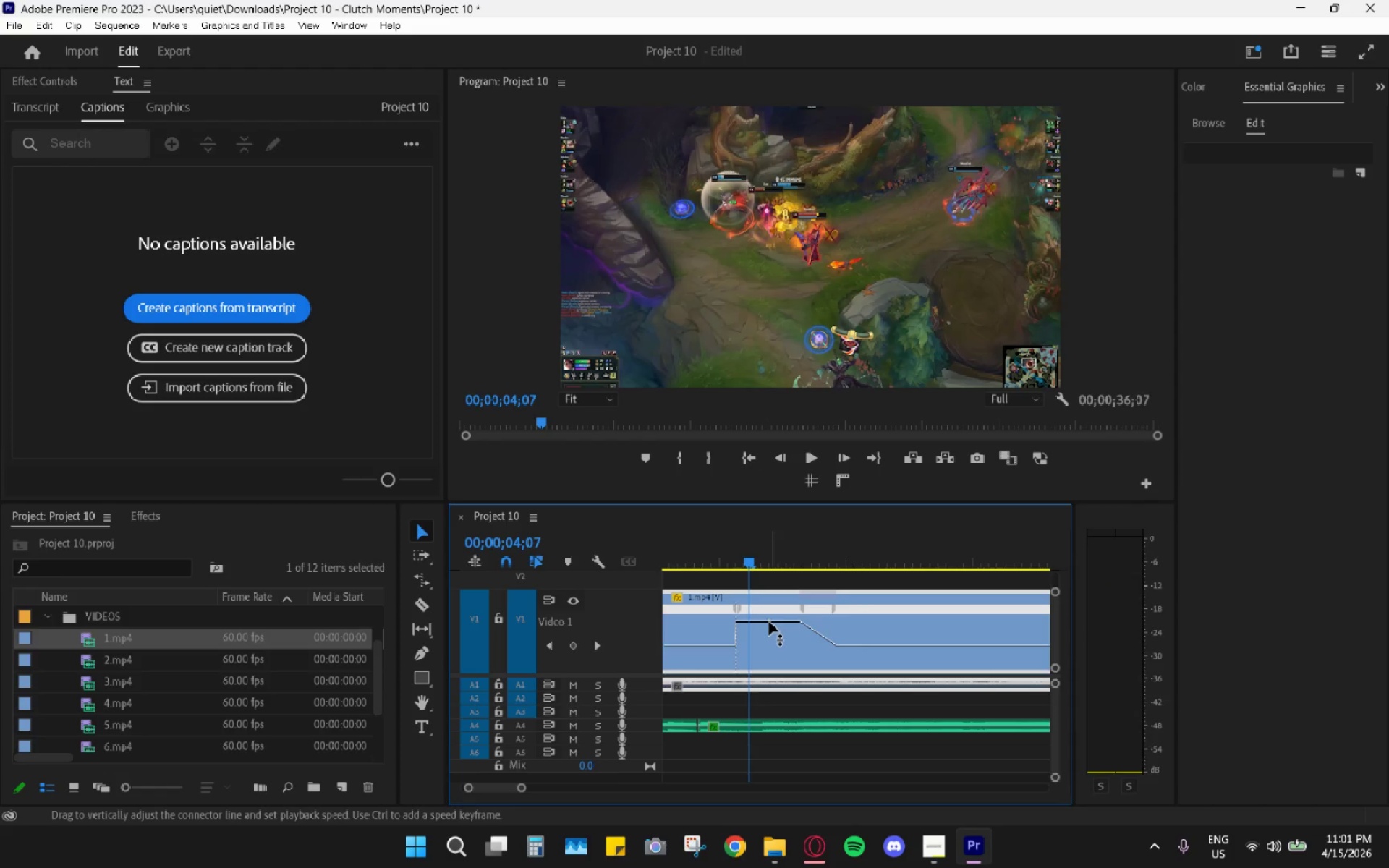 
left_click_drag(start_coordinate=[769, 621], to_coordinate=[754, 689])
 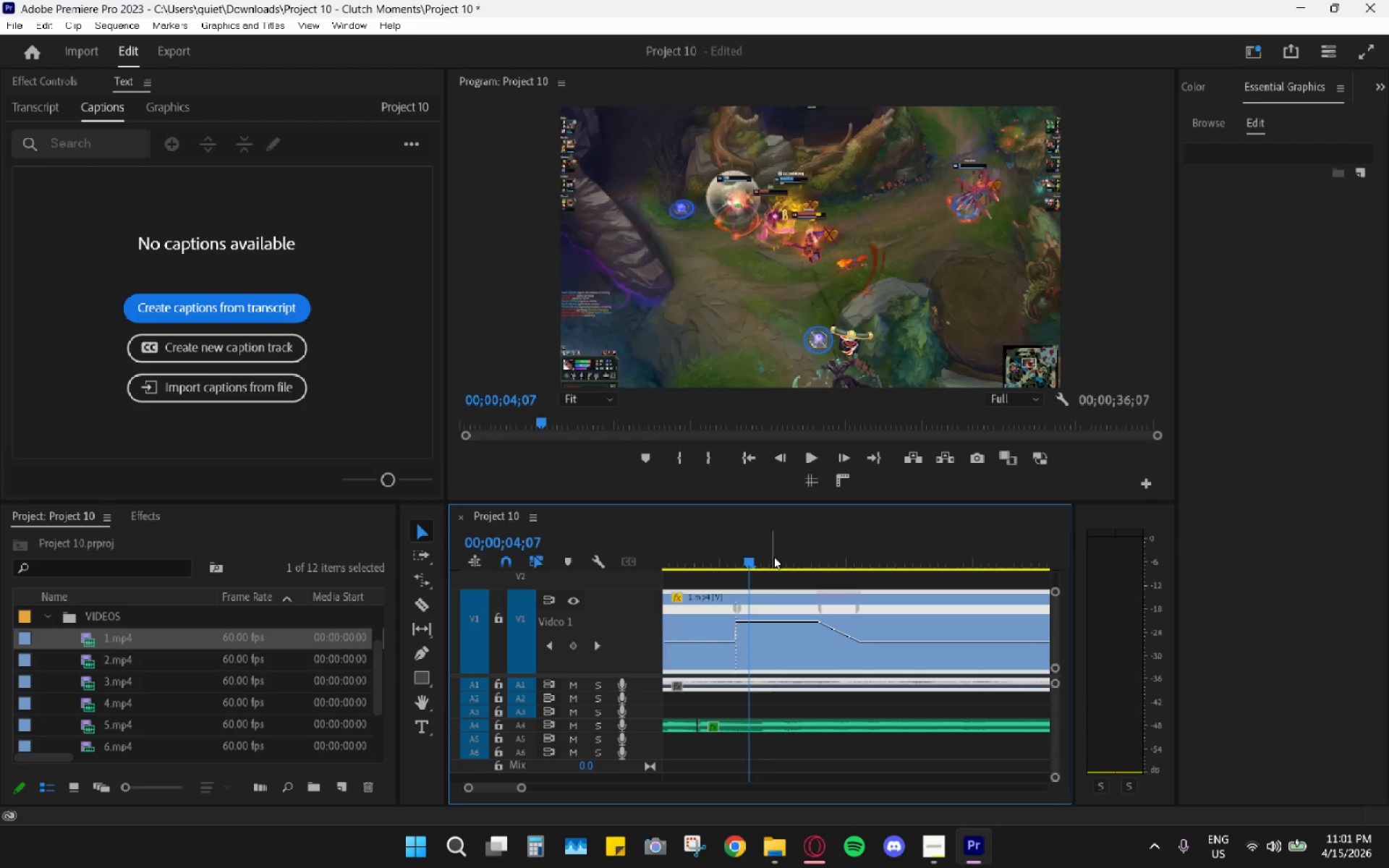 
left_click_drag(start_coordinate=[771, 555], to_coordinate=[715, 558])
 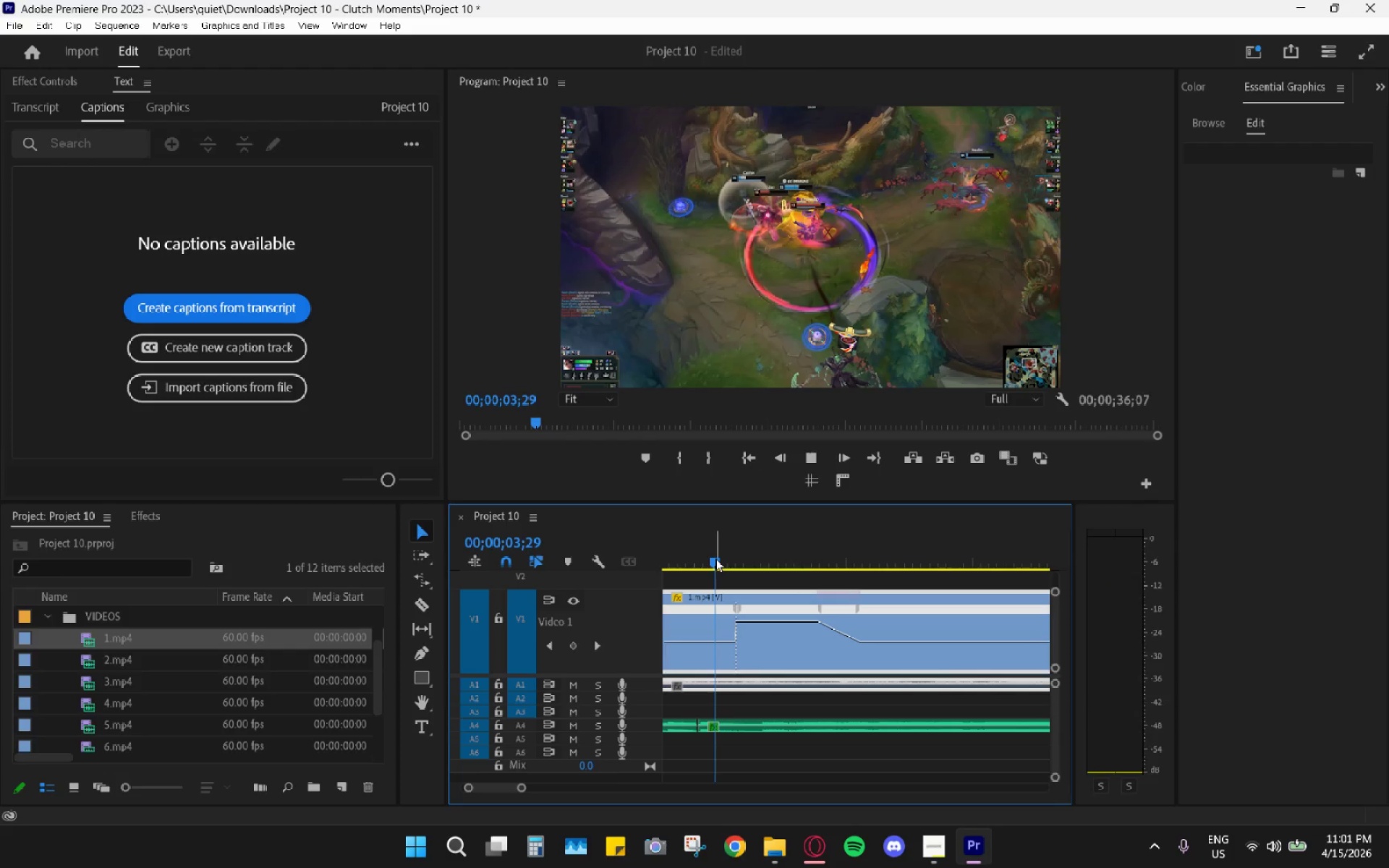 
key(Space)
 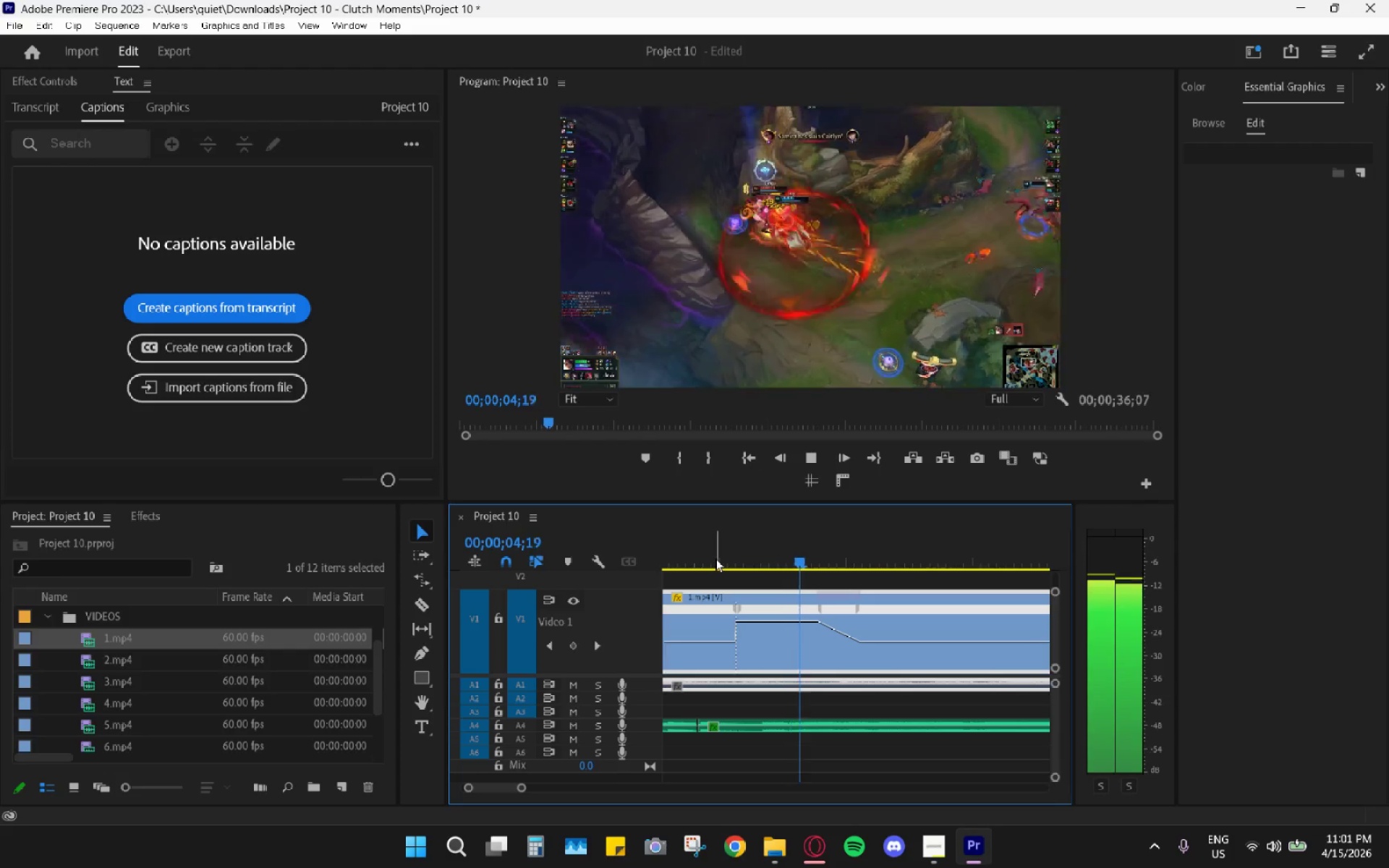 
key(Space)
 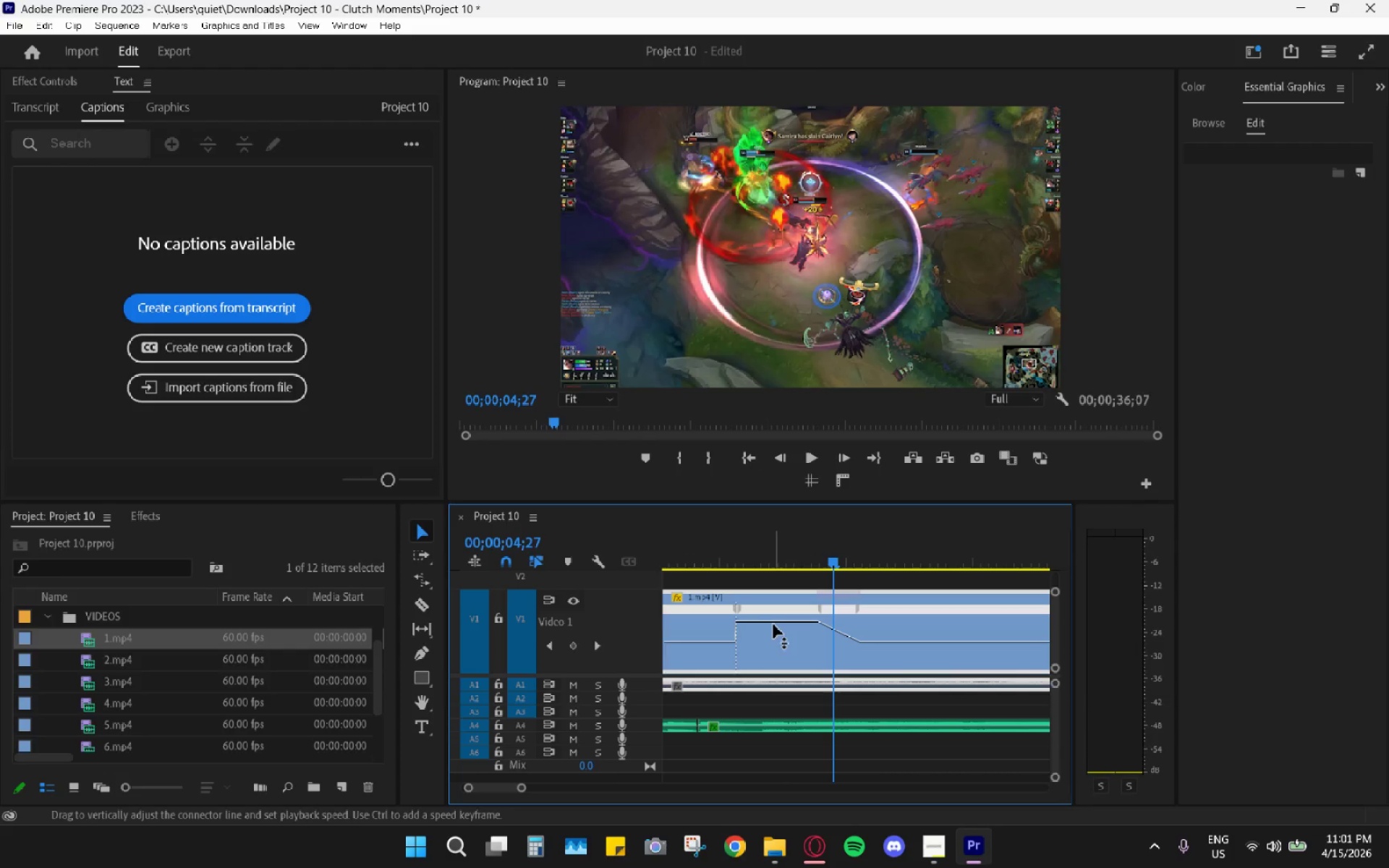 
left_click_drag(start_coordinate=[773, 623], to_coordinate=[770, 670])
 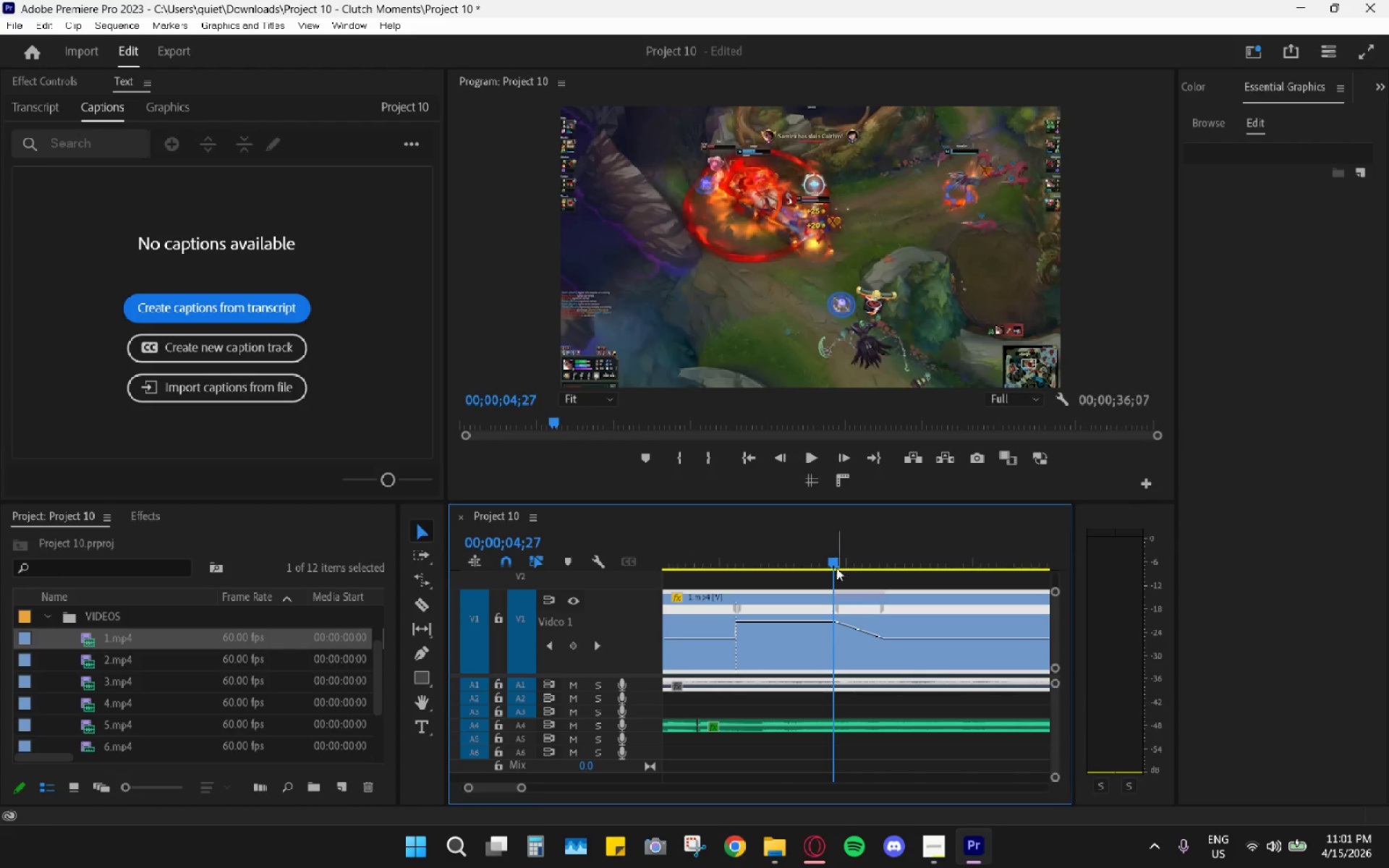 
left_click_drag(start_coordinate=[803, 542], to_coordinate=[727, 557])
 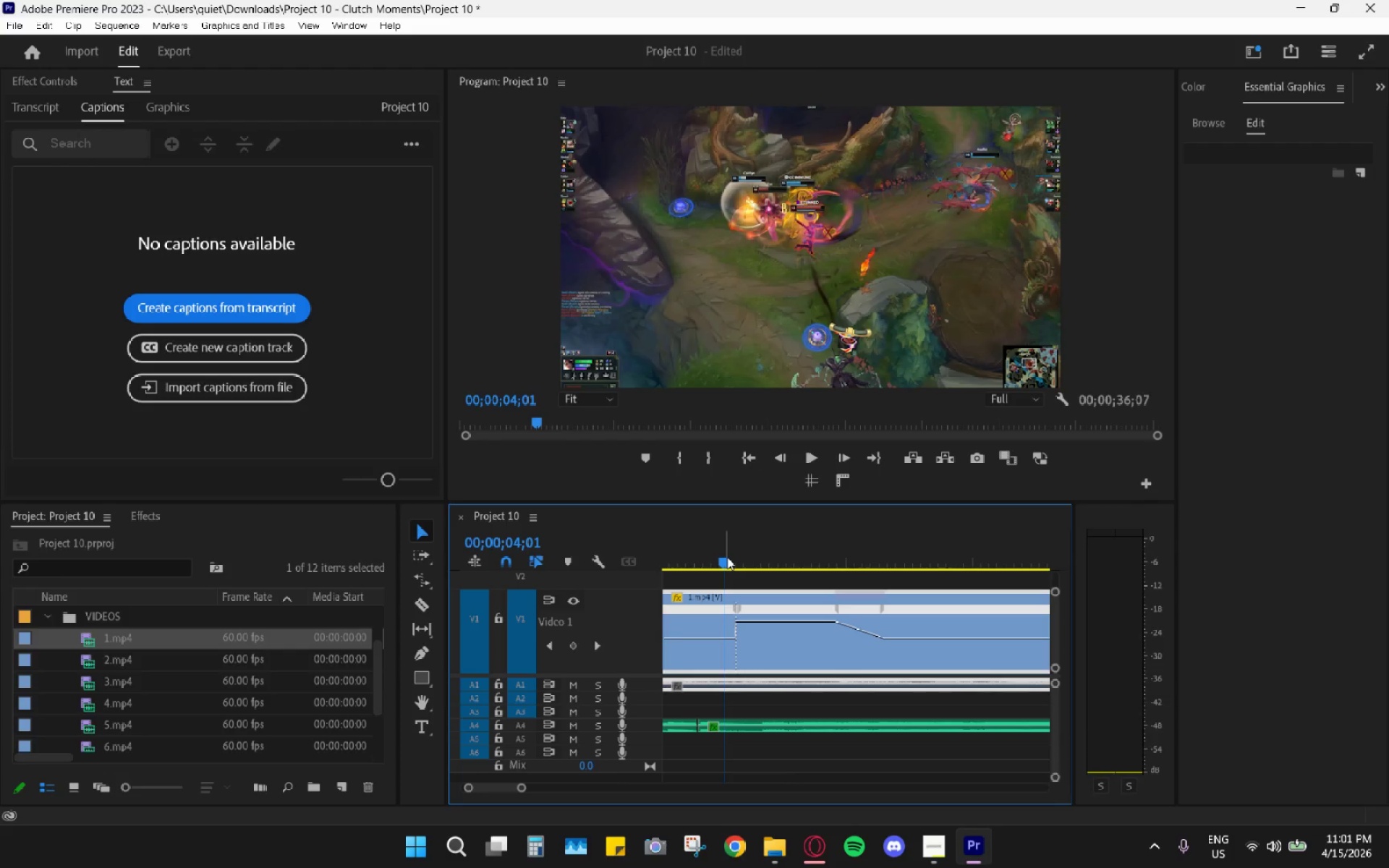 
key(Space)
 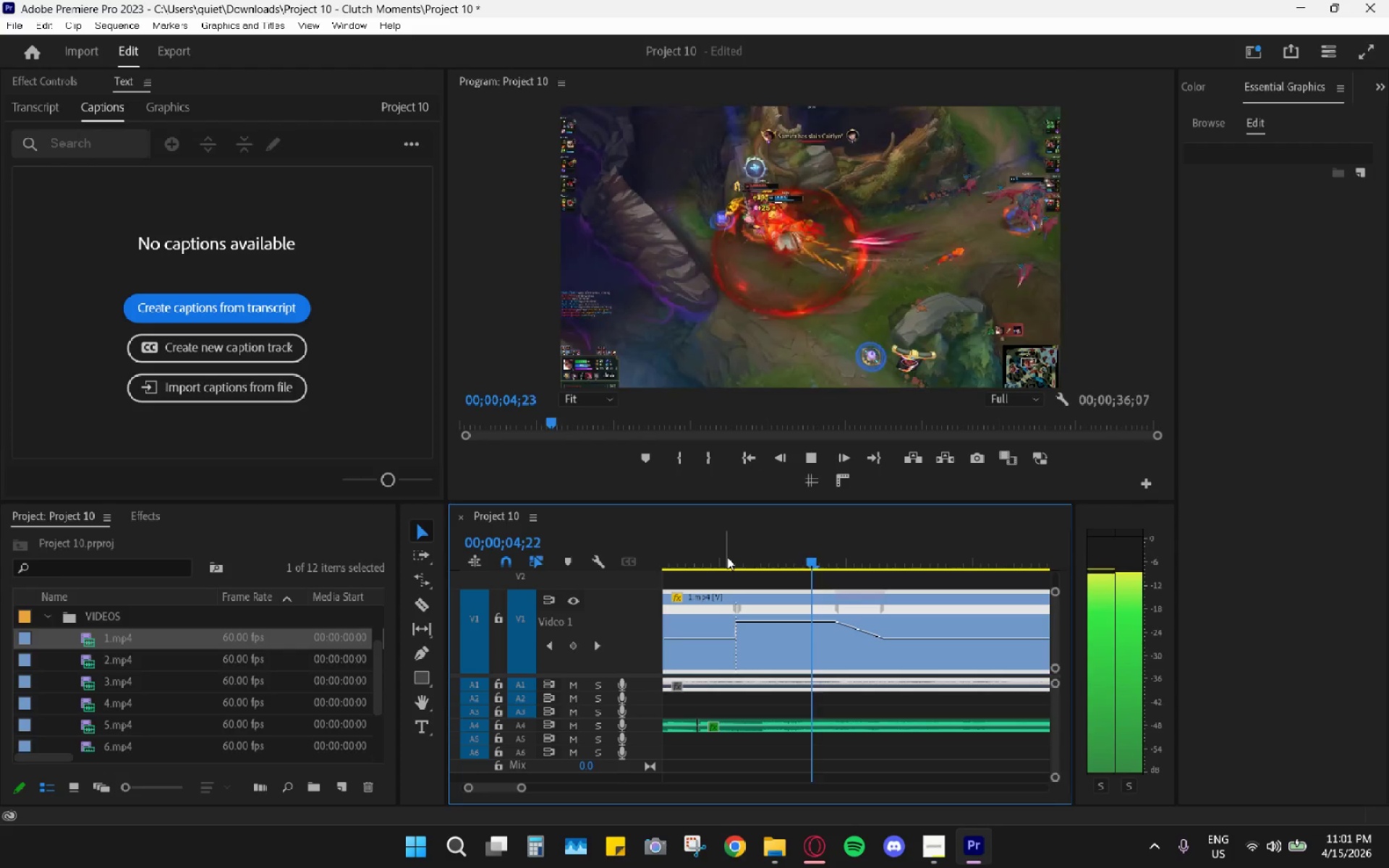 
key(Space)
 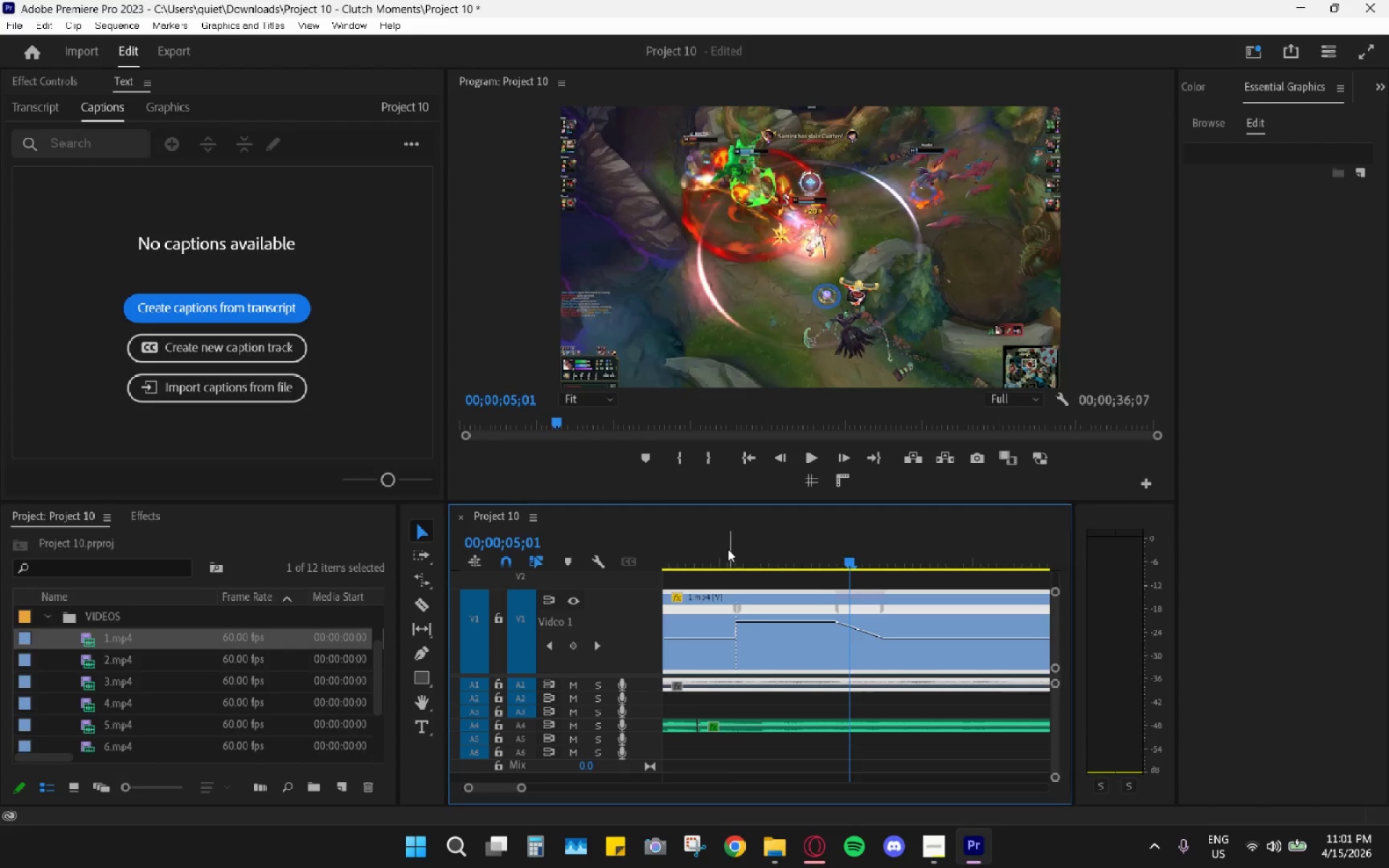 
left_click_drag(start_coordinate=[728, 549], to_coordinate=[716, 546])
 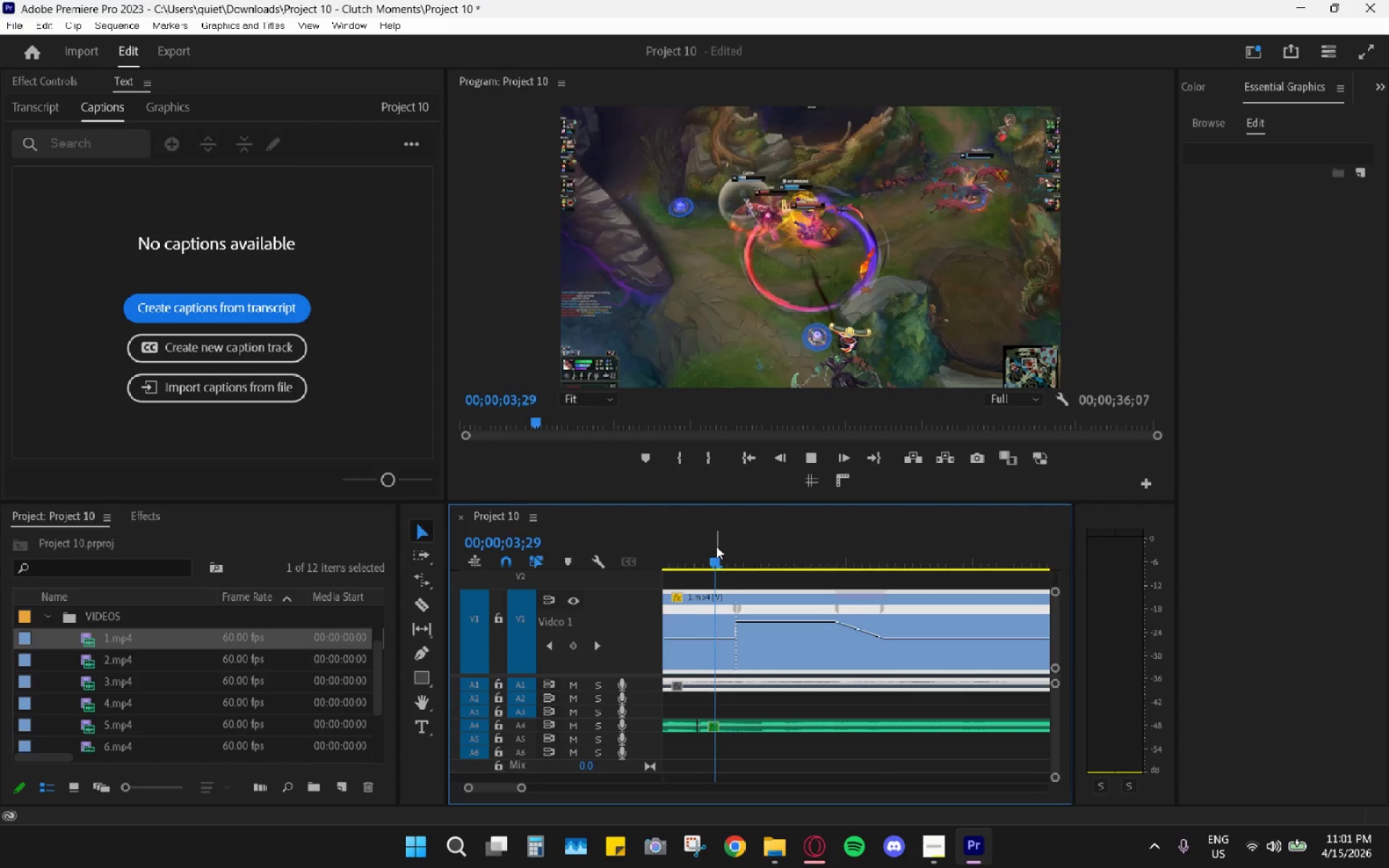 
key(Space)
 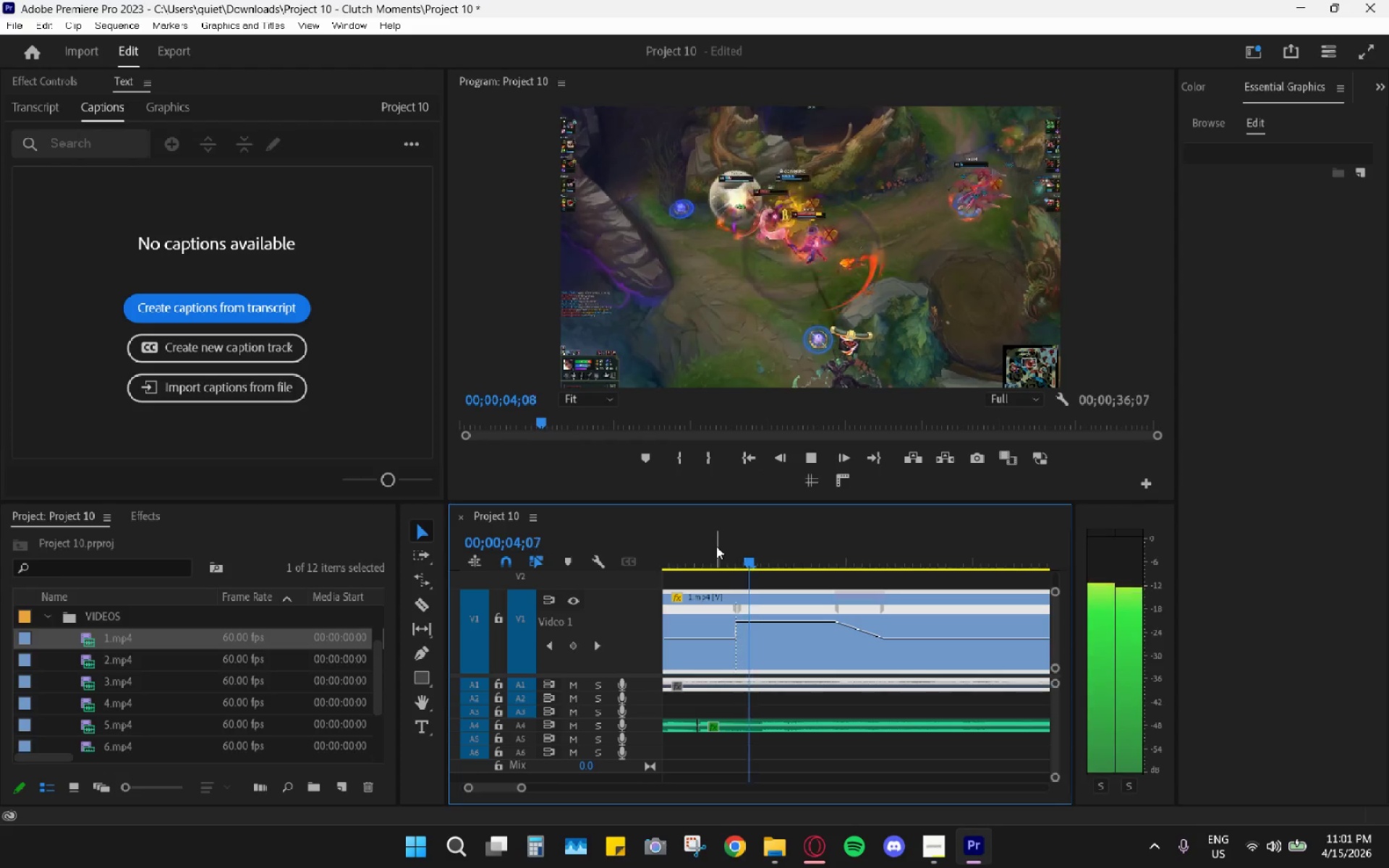 
key(Space)
 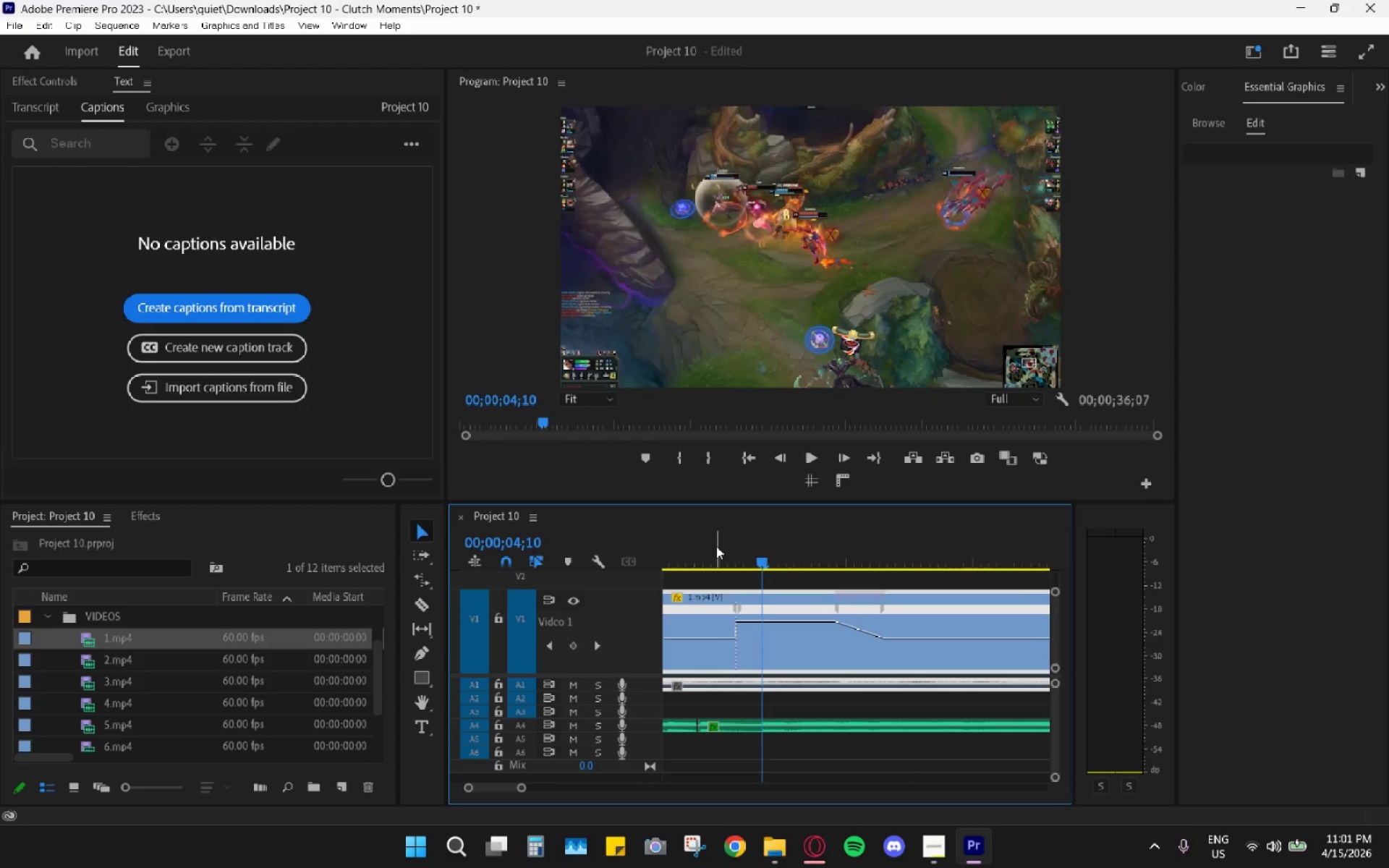 
left_click_drag(start_coordinate=[716, 546], to_coordinate=[684, 556])
 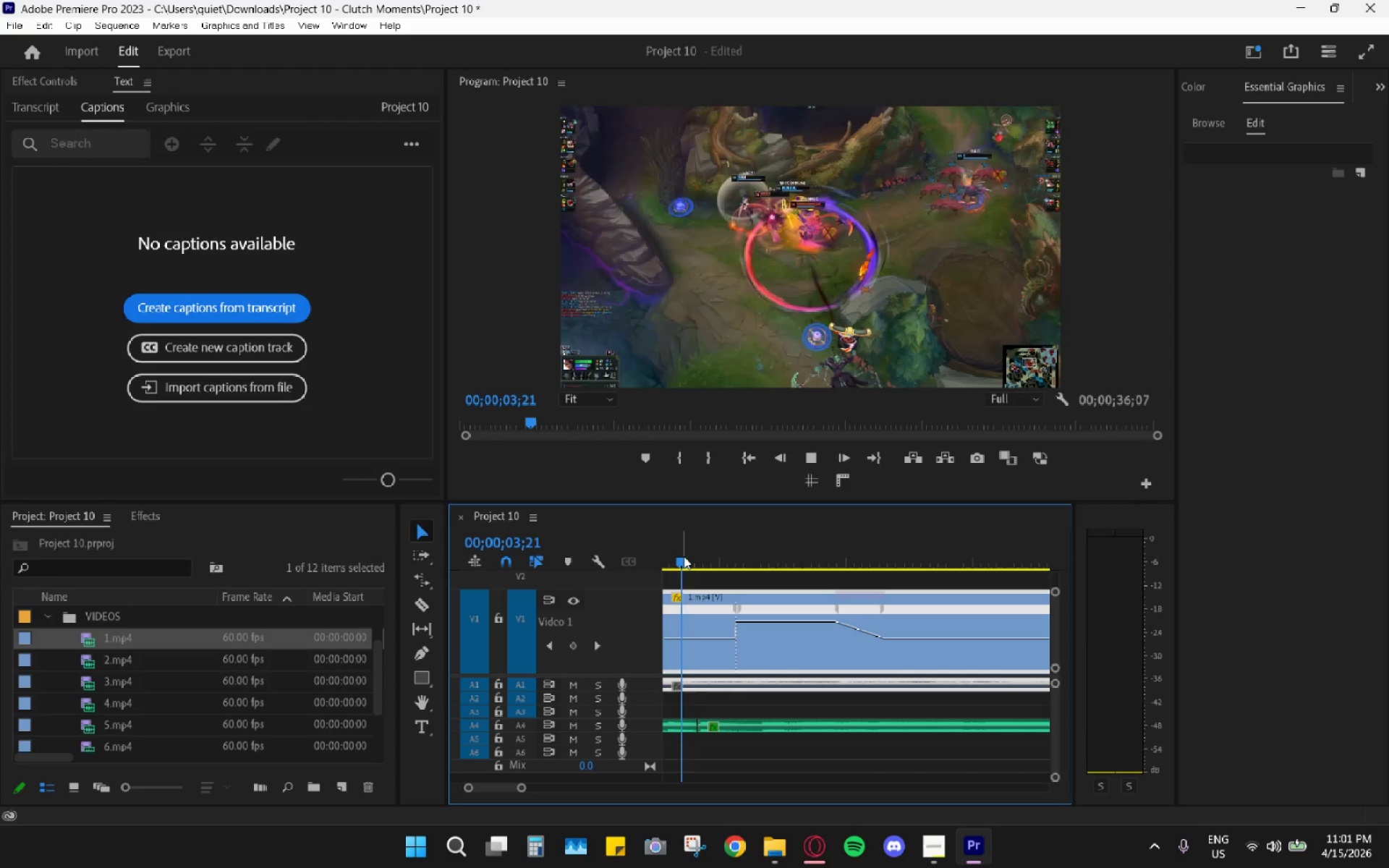 
key(Space)
 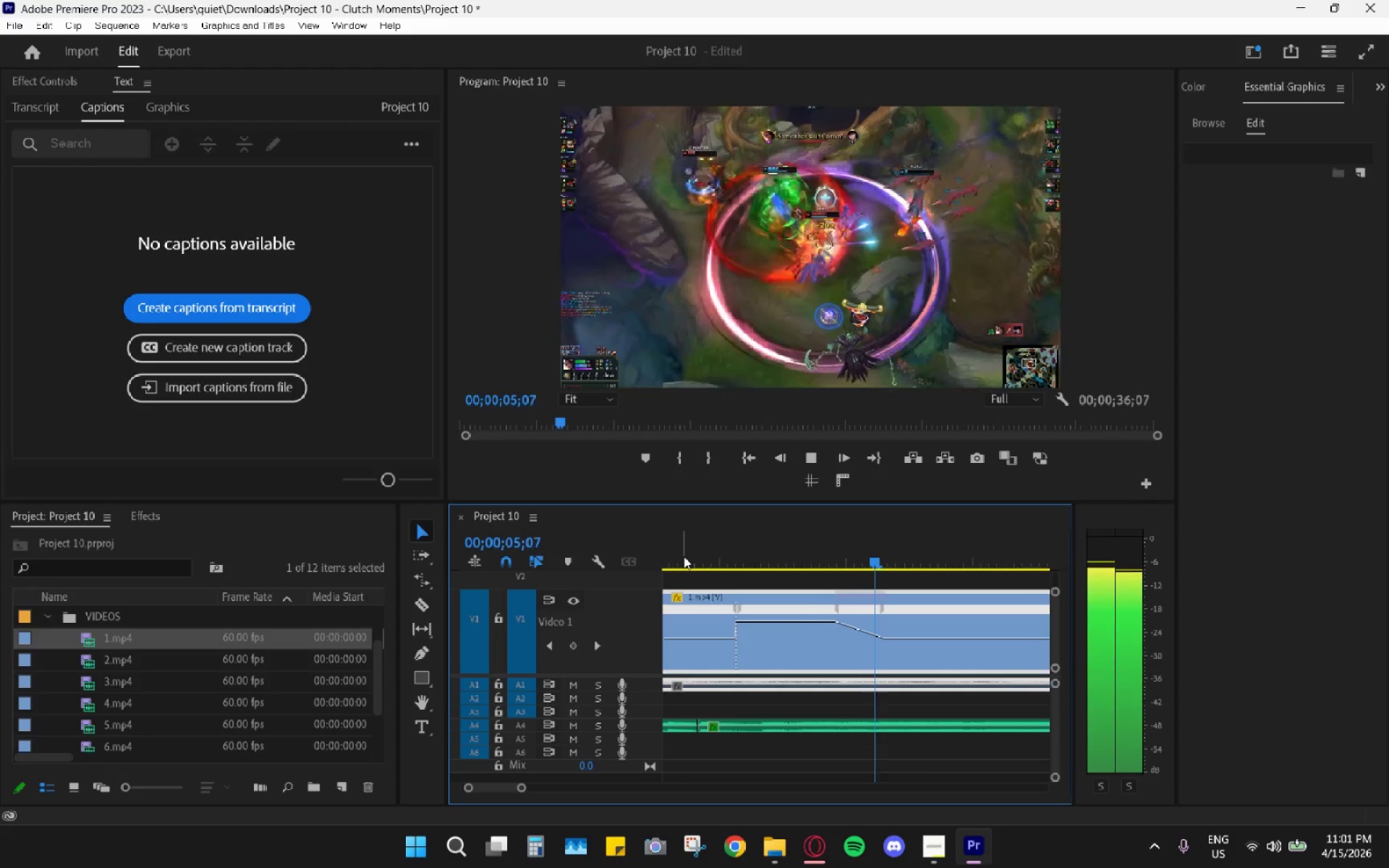 
key(Space)
 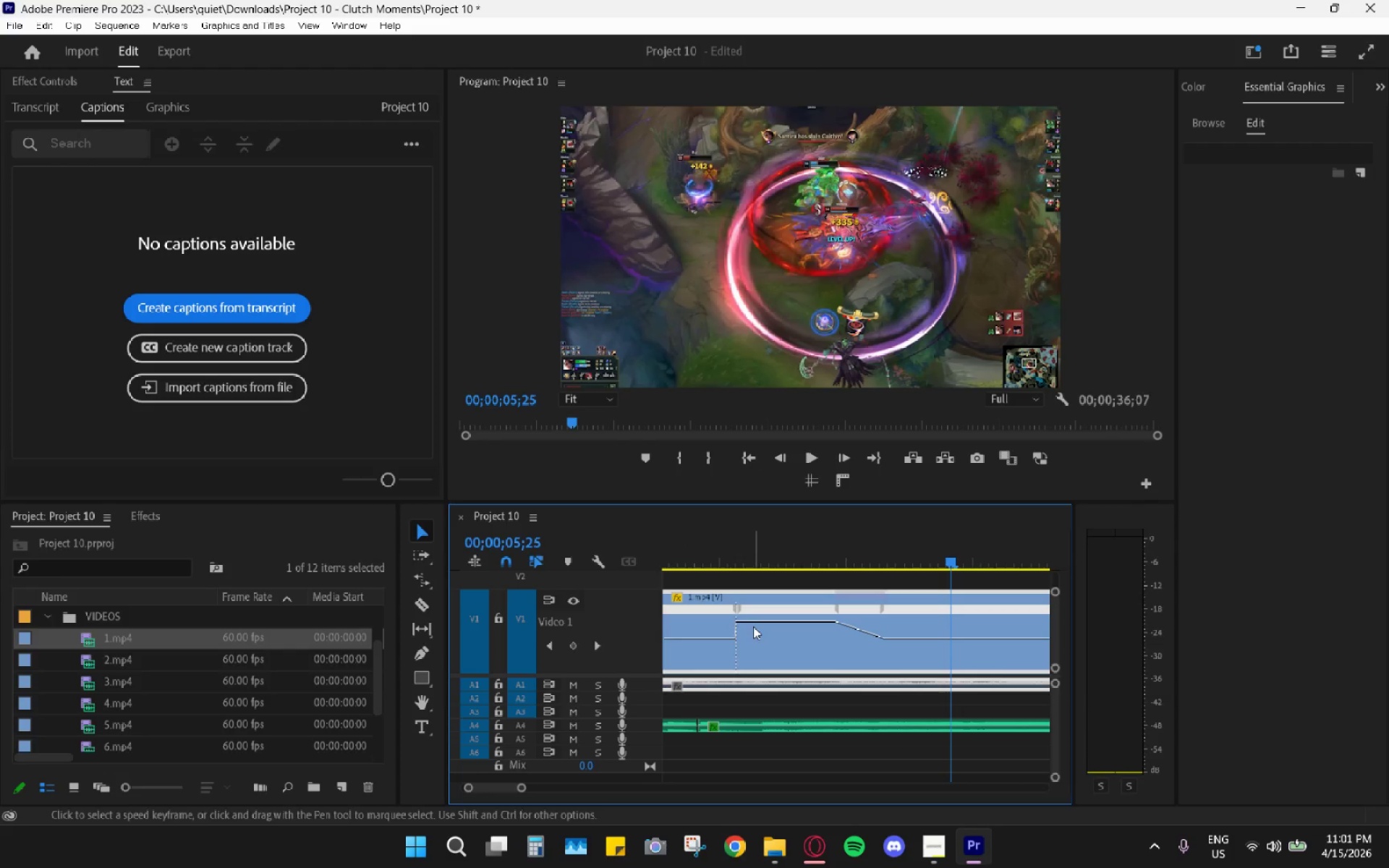 
left_click_drag(start_coordinate=[753, 624], to_coordinate=[749, 673])
 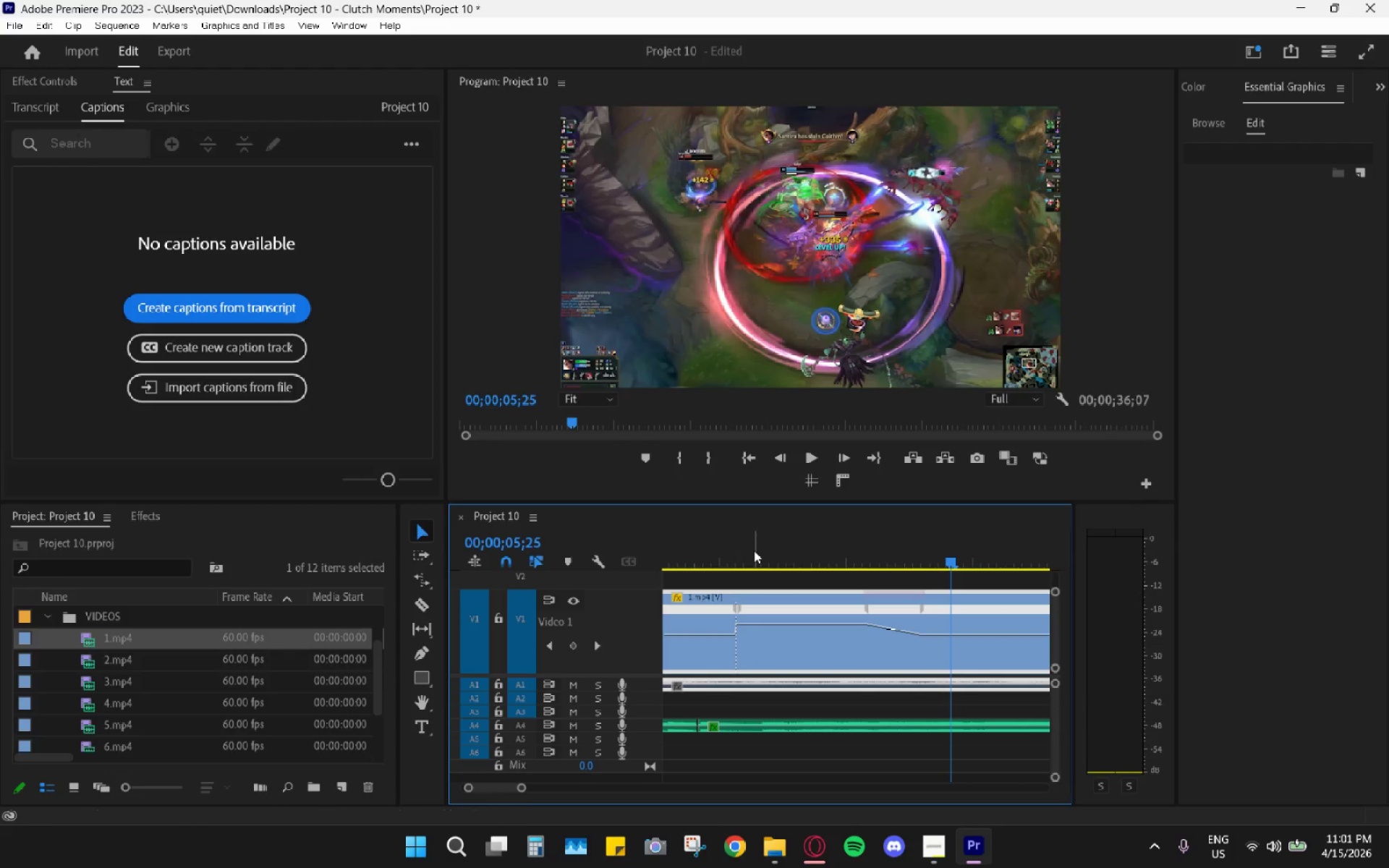 
left_click_drag(start_coordinate=[752, 549], to_coordinate=[689, 556])
 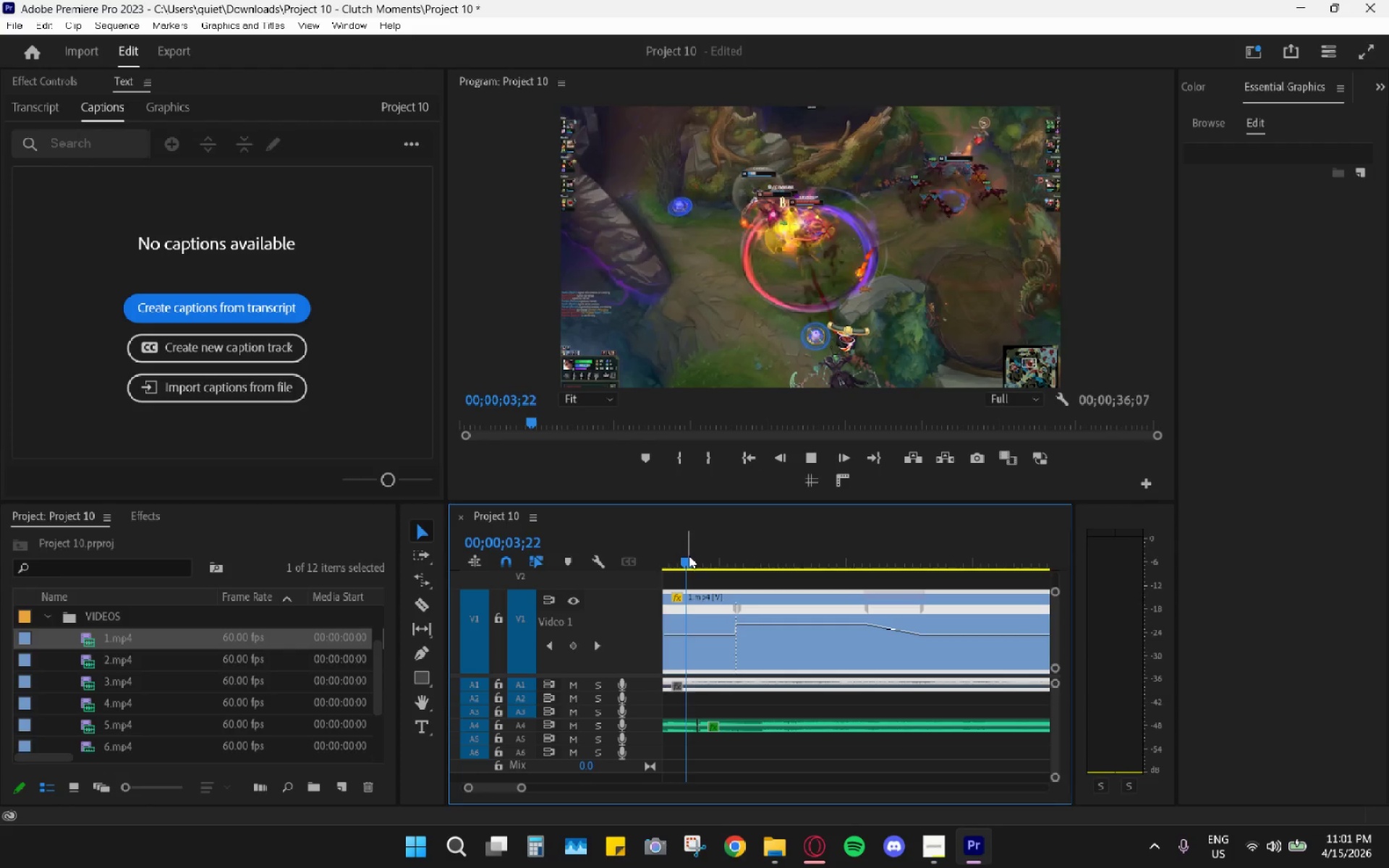 
key(Space)
 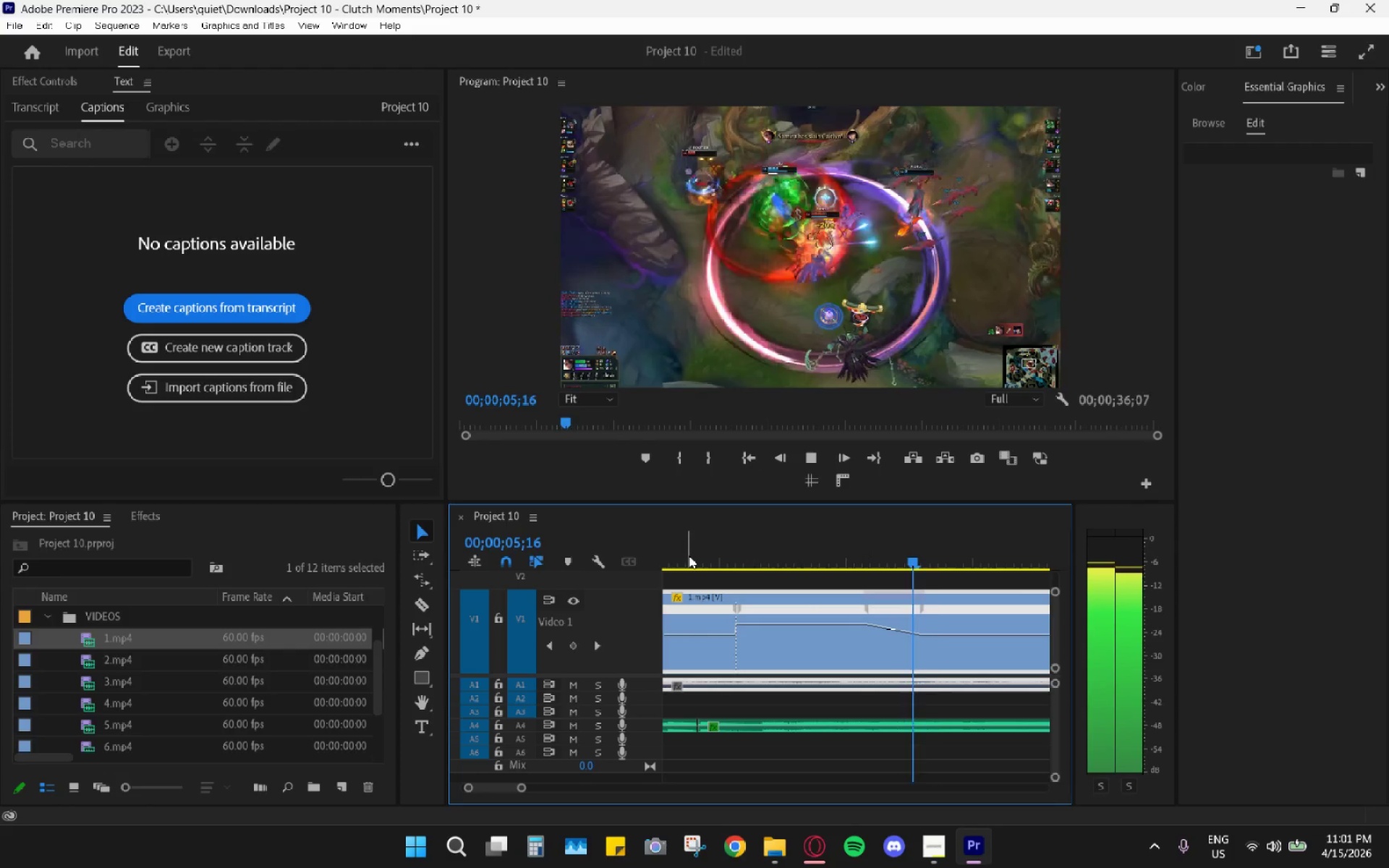 
key(Space)
 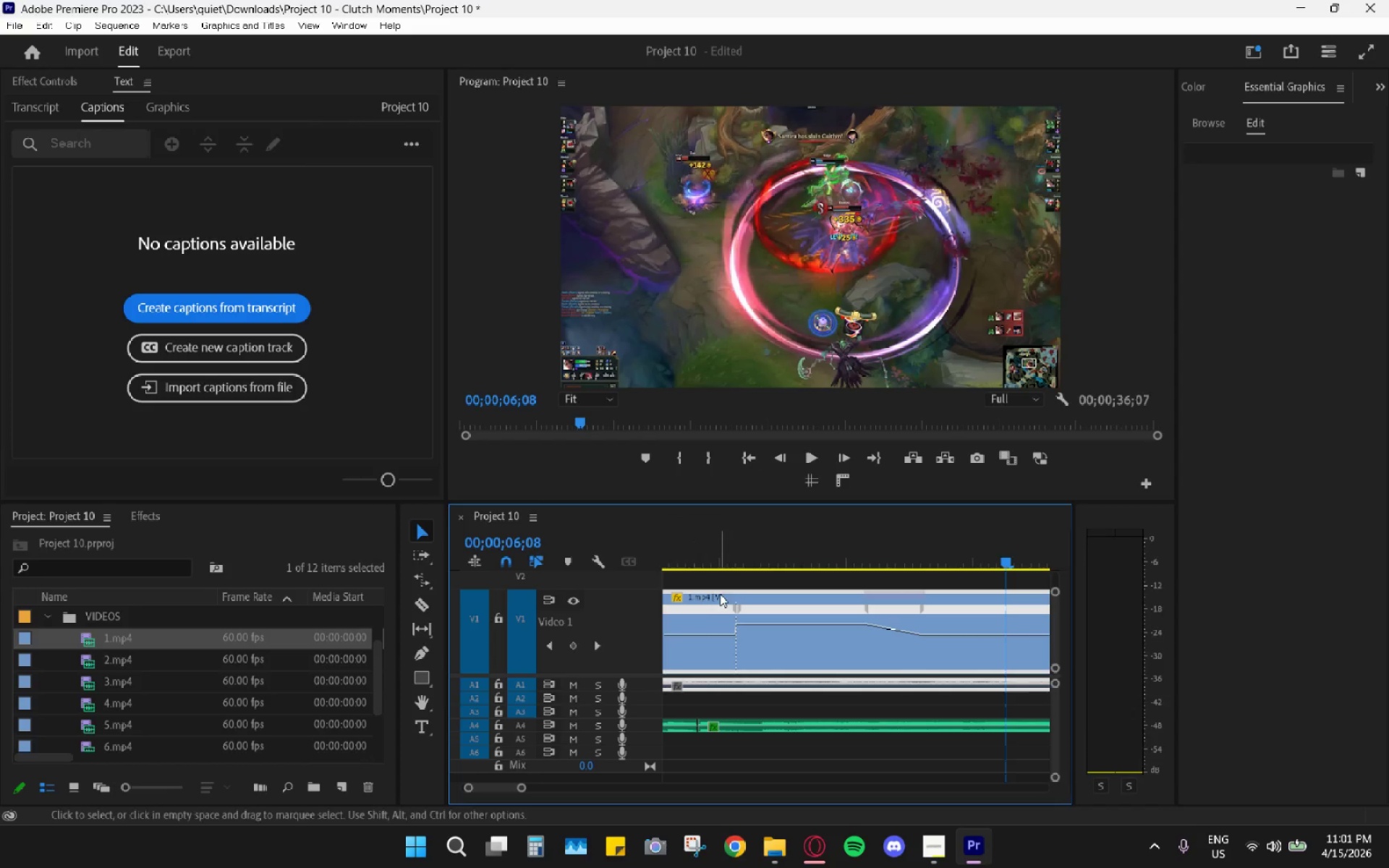 
hold_key(key=AltLeft, duration=0.42)
scroll: coordinate [778, 652], scroll_direction: down, amount: 1.0
 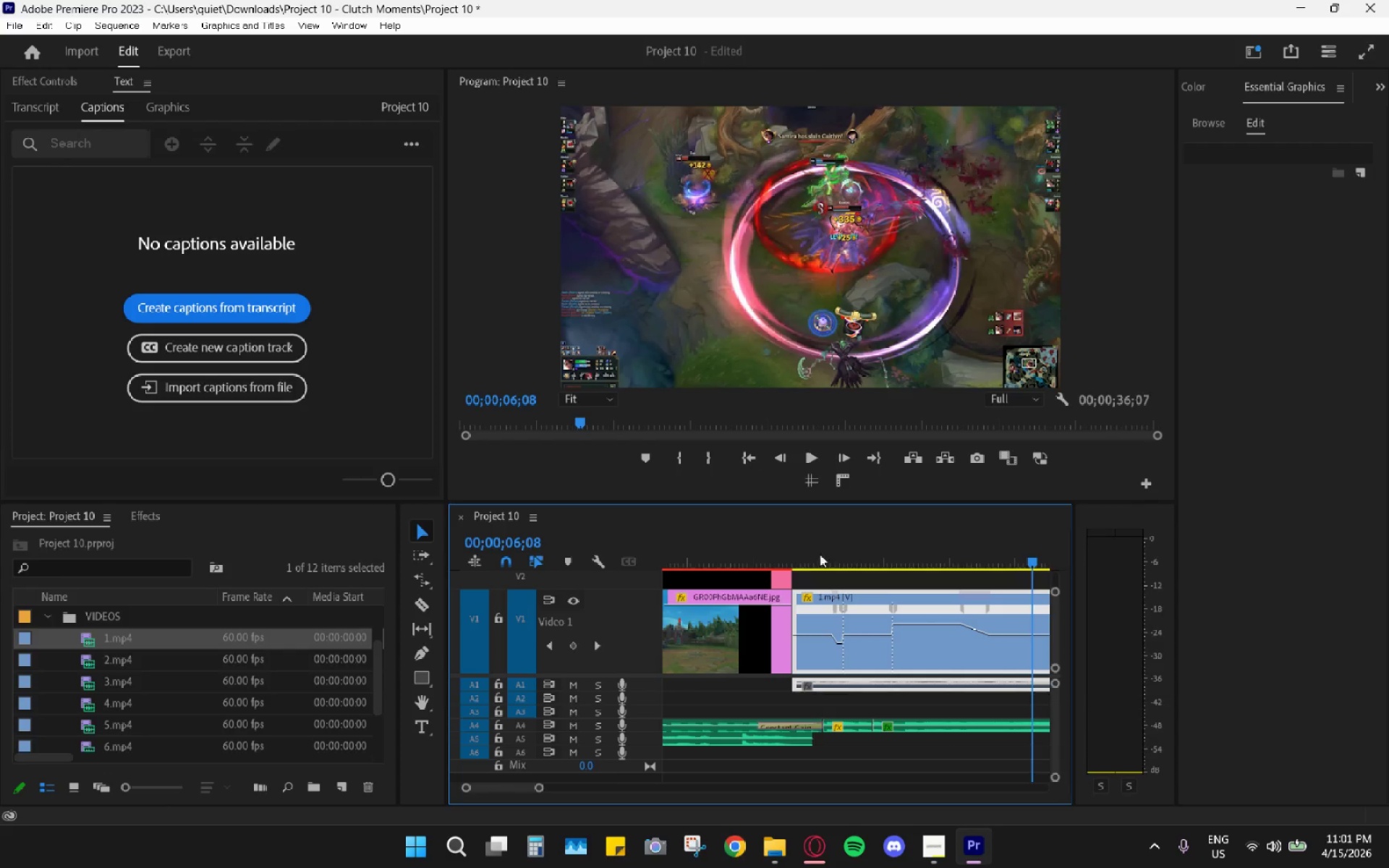 
left_click([846, 546])
 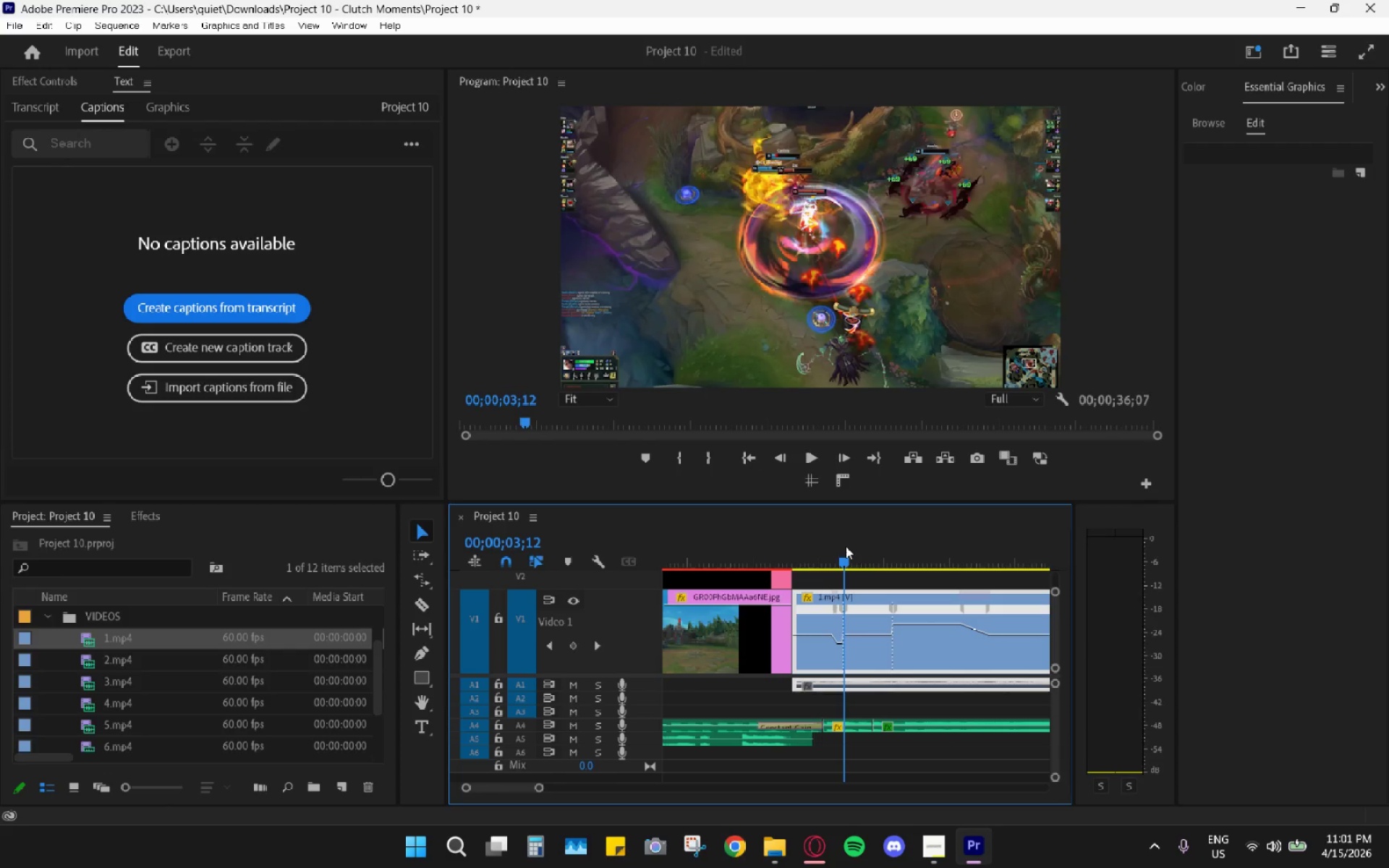 
key(Space)
 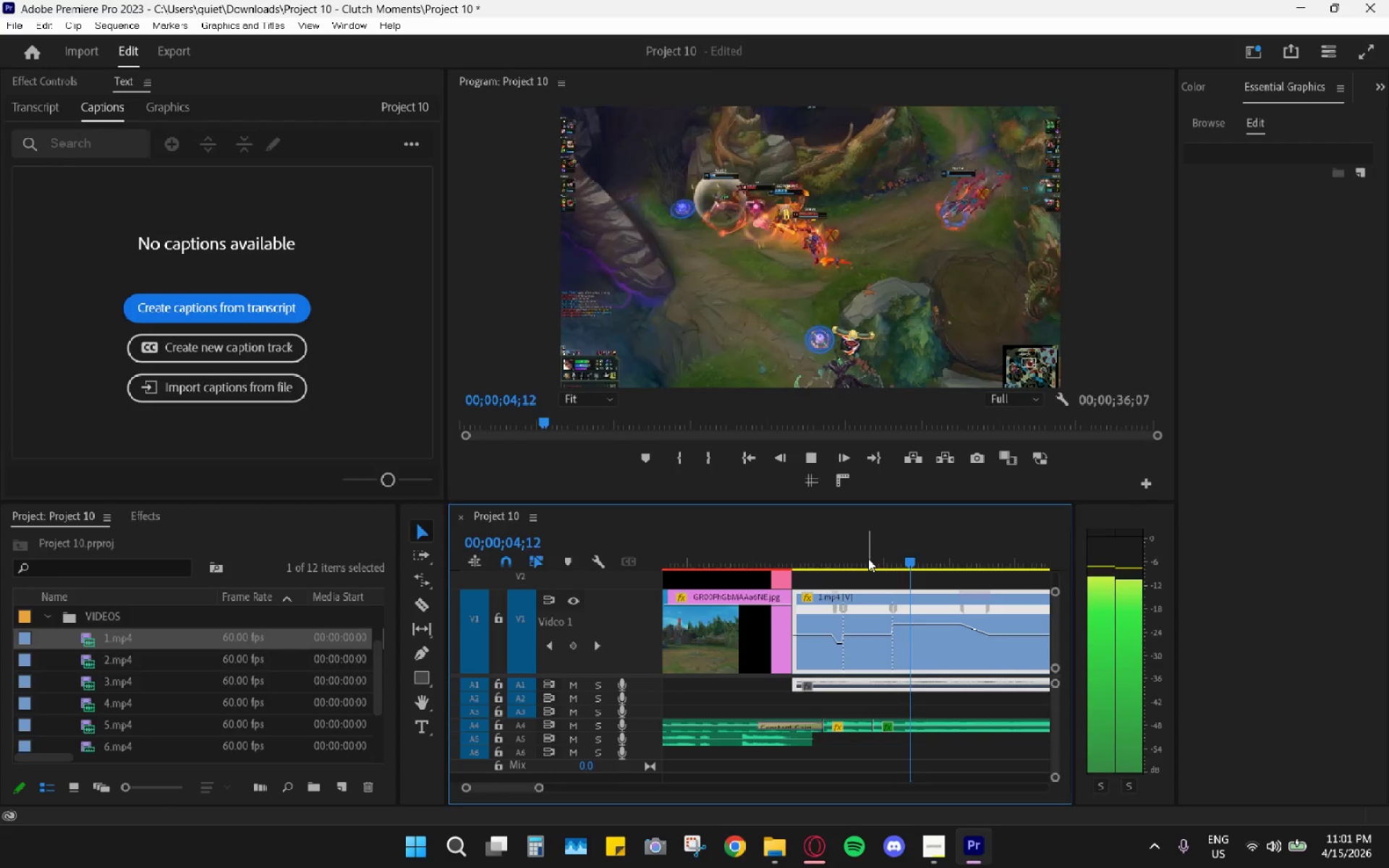 
key(Space)
 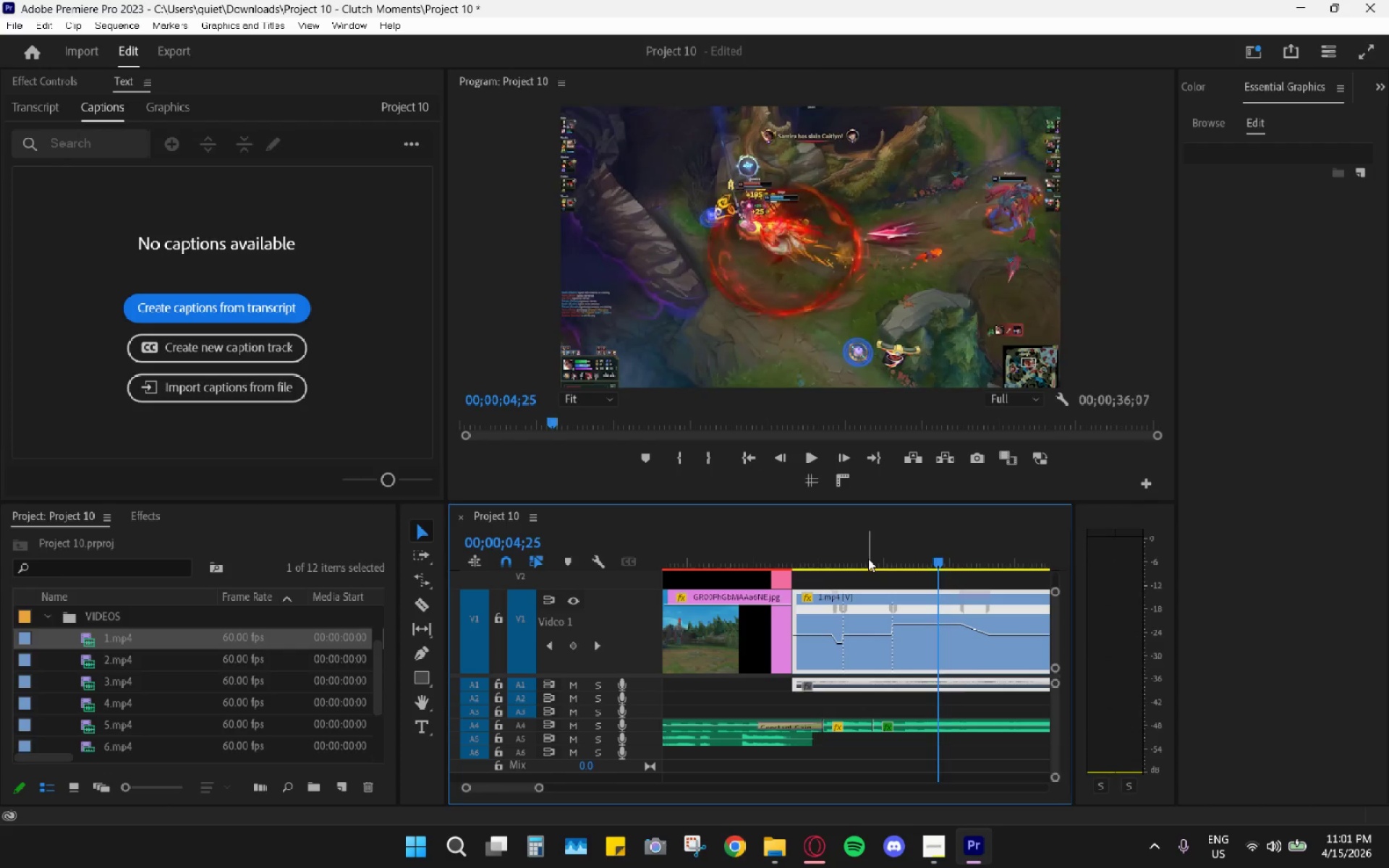 
left_click_drag(start_coordinate=[868, 558], to_coordinate=[799, 541])
 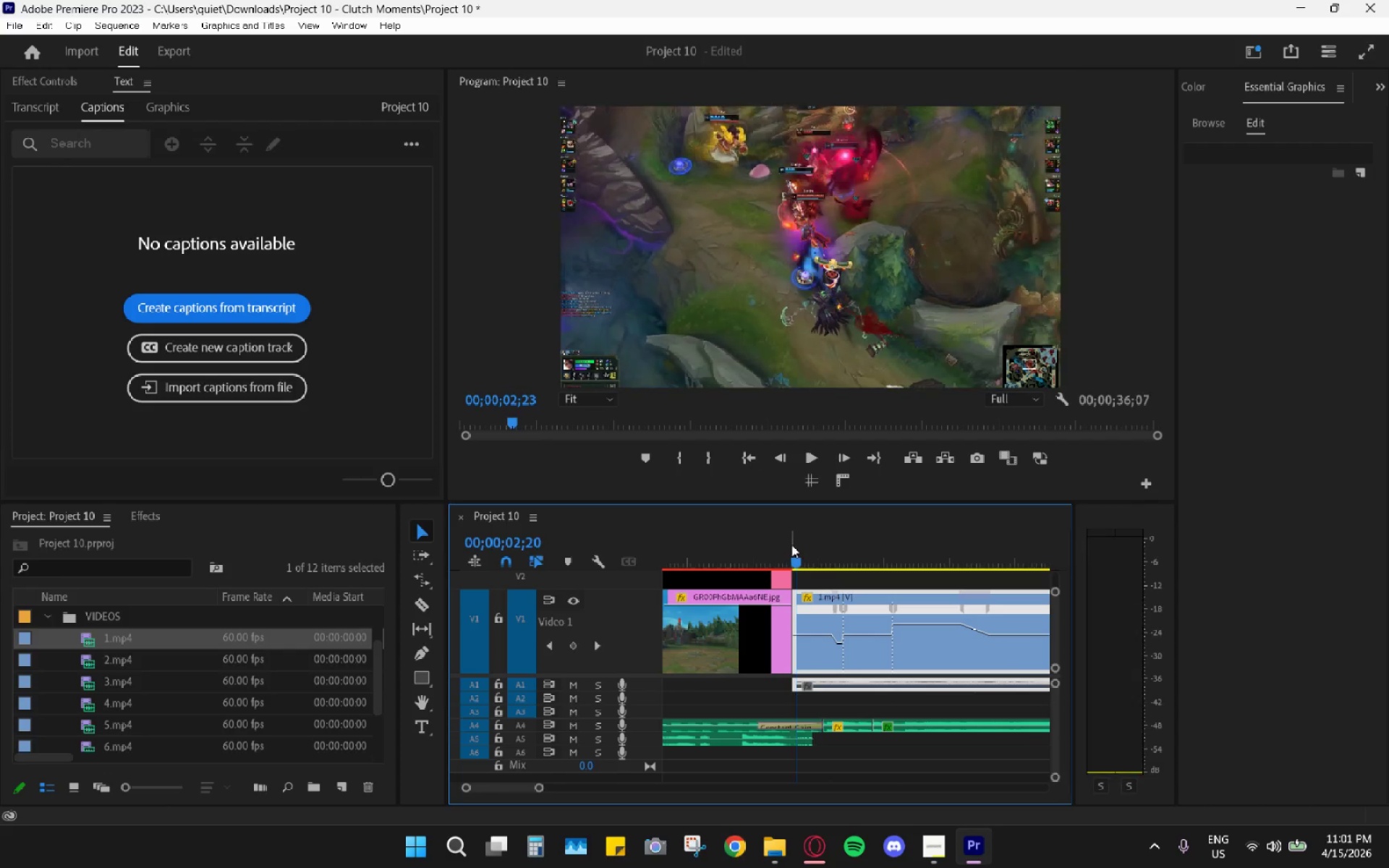 
key(Space)
 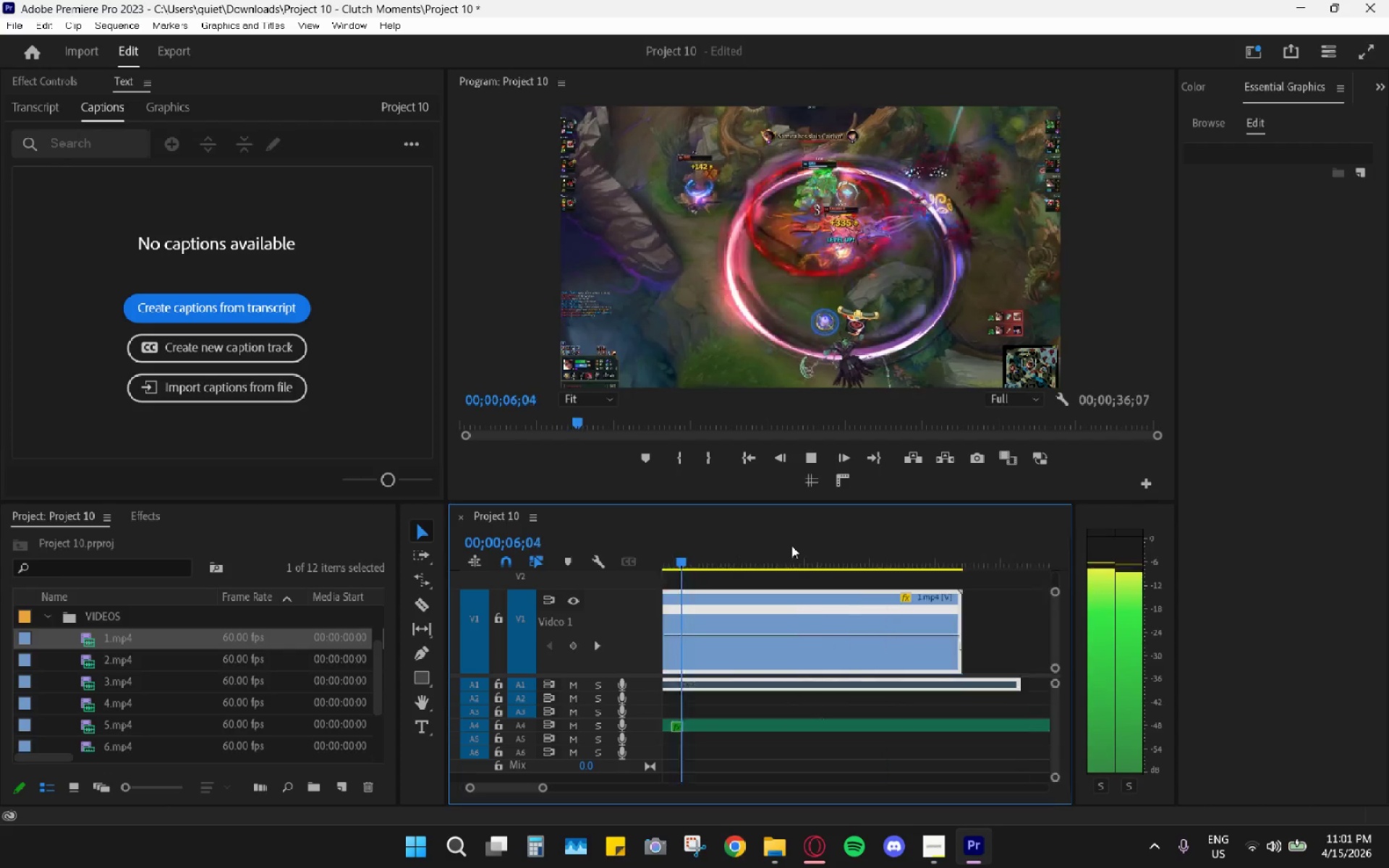 
key(Space)
 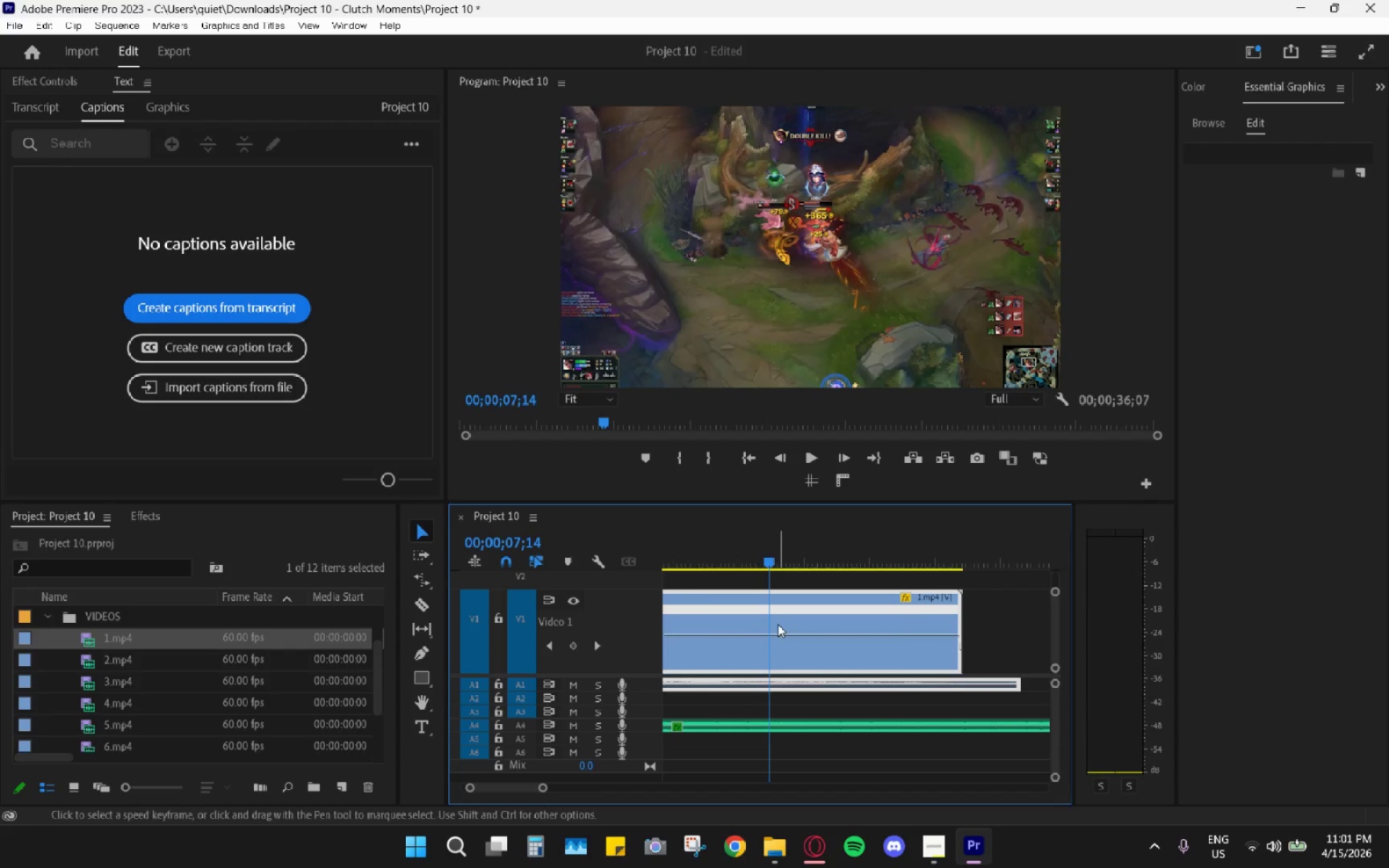 
hold_key(key=AltLeft, duration=0.41)
scroll: coordinate [766, 647], scroll_direction: up, amount: 1.0
 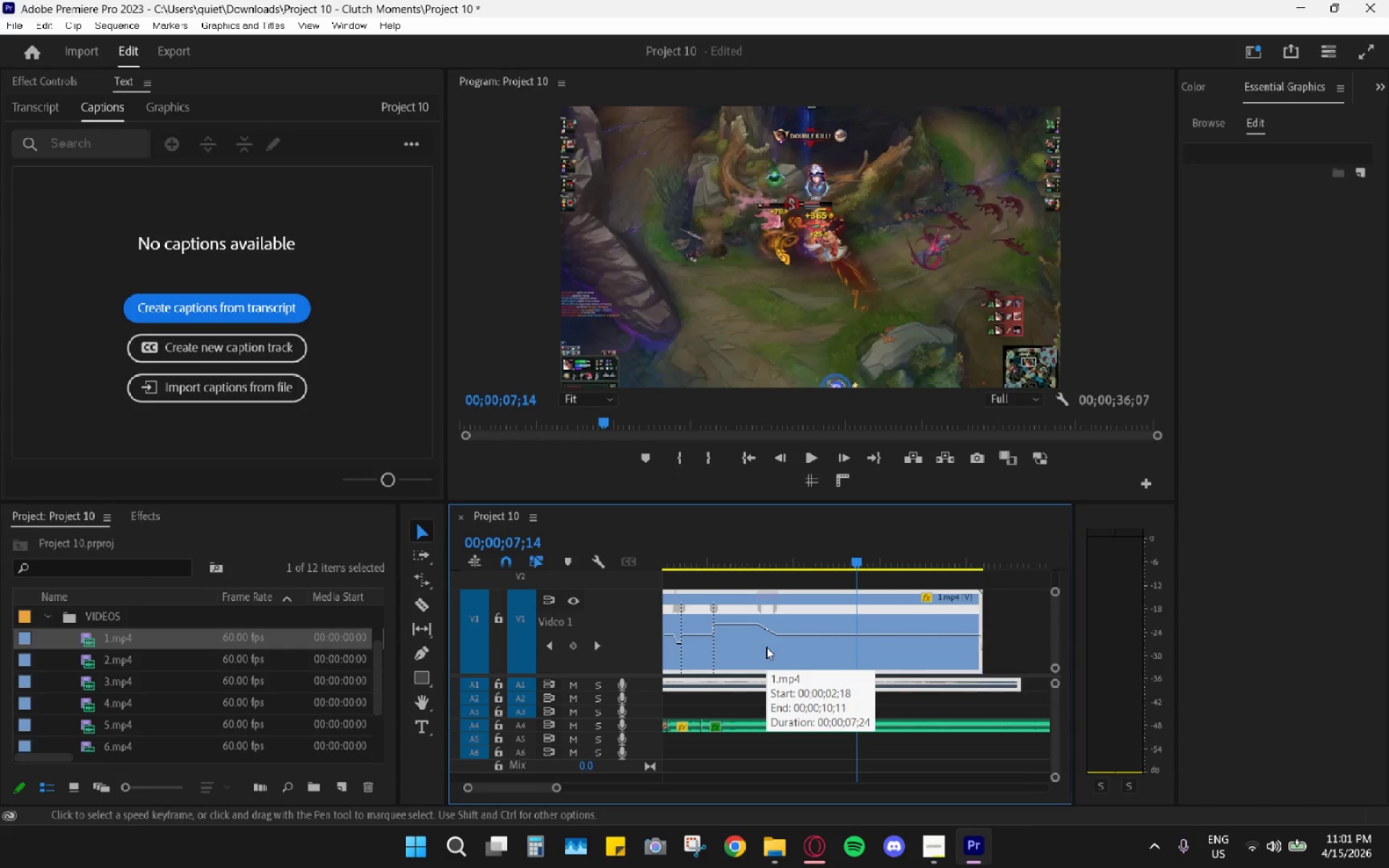 
hold_key(key=AltLeft, duration=0.39)
scroll: coordinate [766, 647], scroll_direction: down, amount: 3.0
 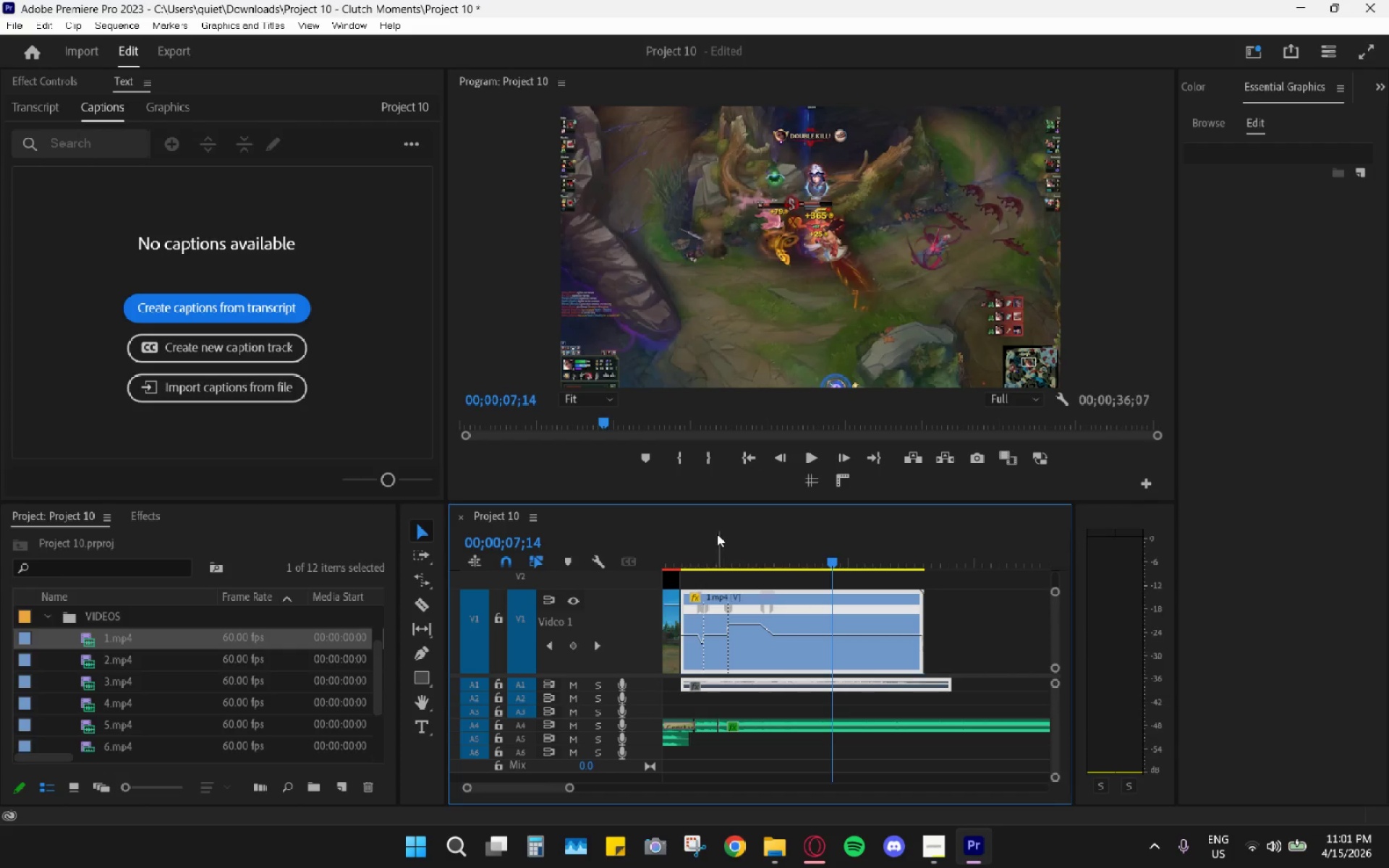 
left_click_drag(start_coordinate=[705, 542], to_coordinate=[679, 548])
 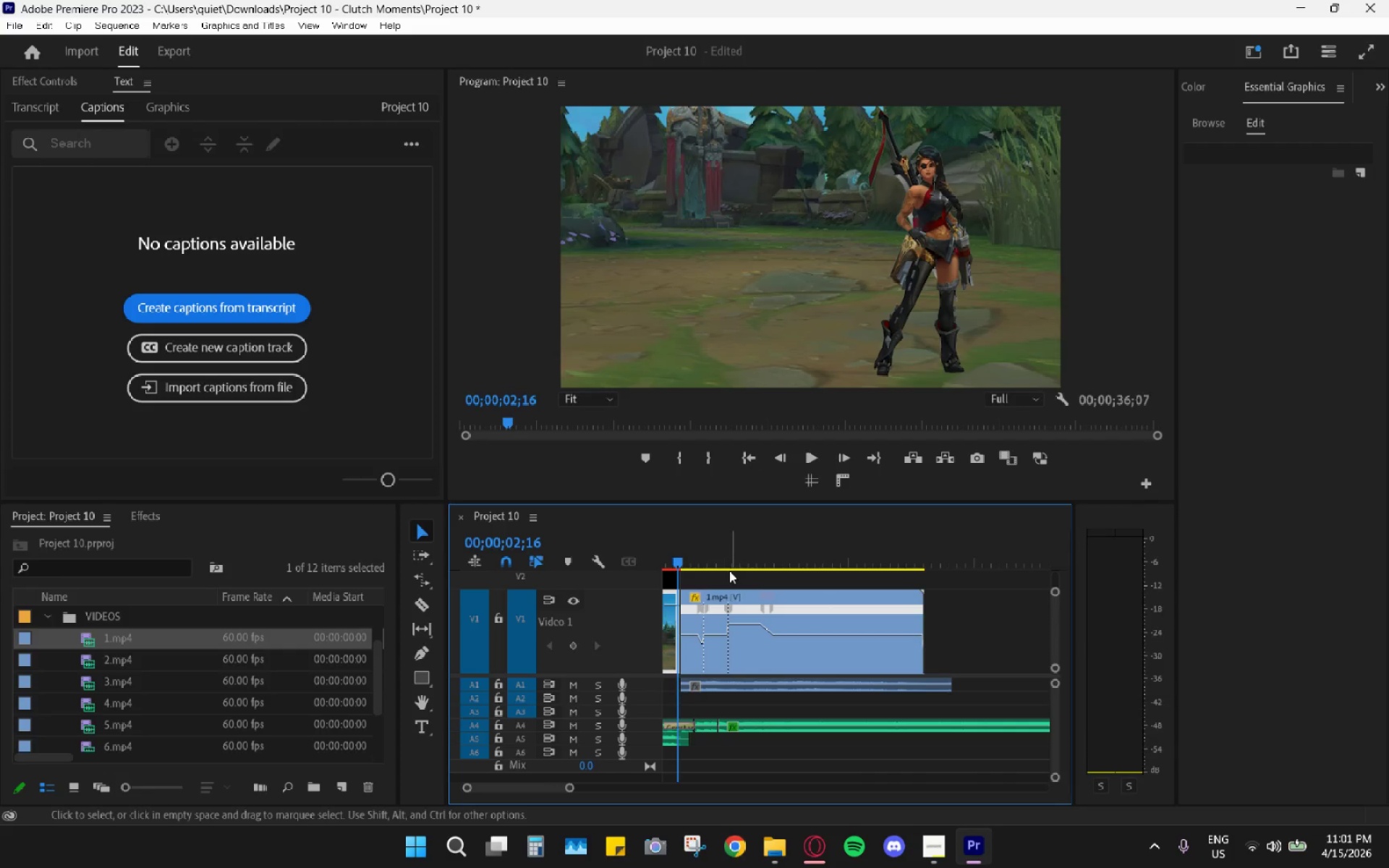 
key(Space)
 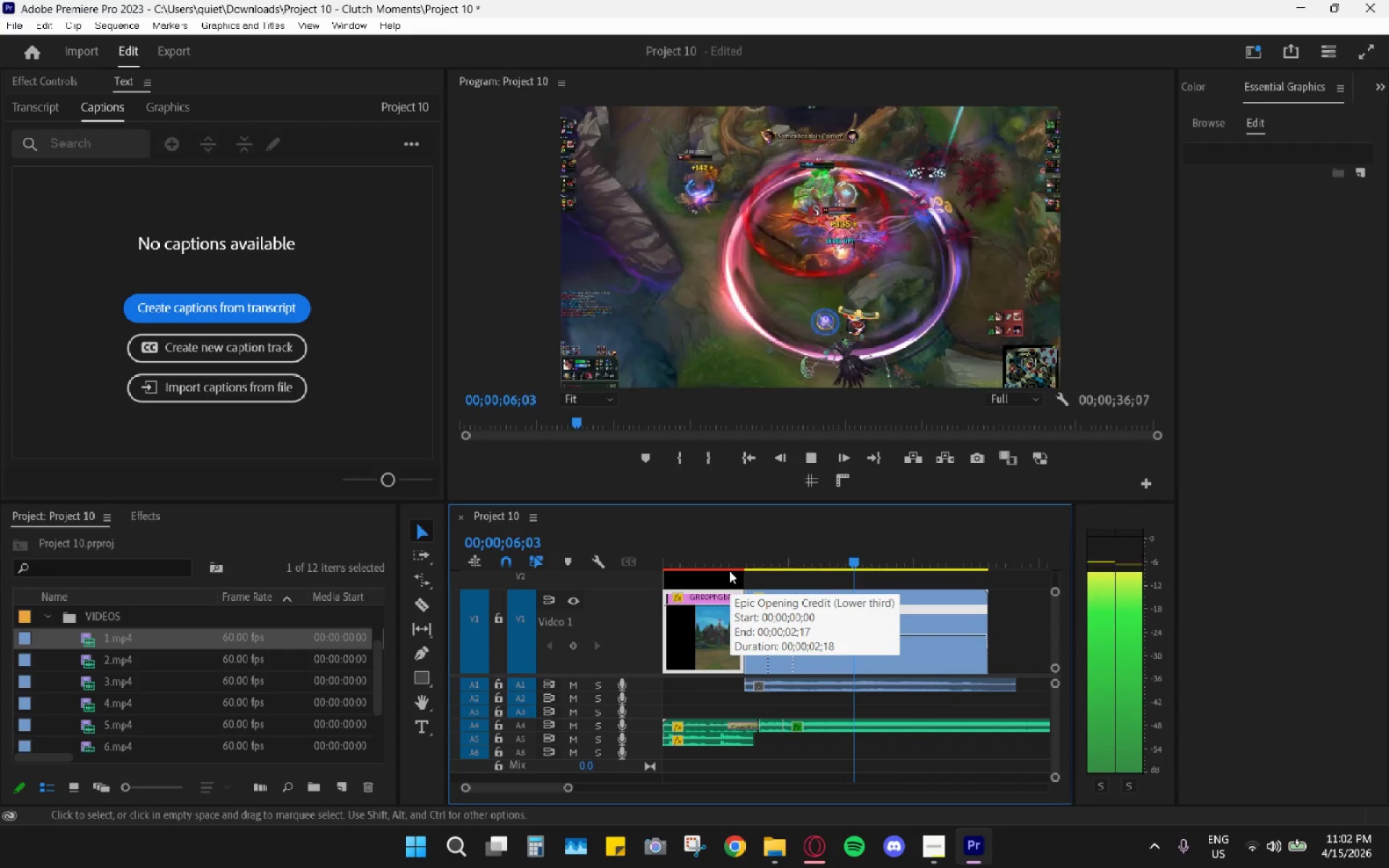 
key(Space)
 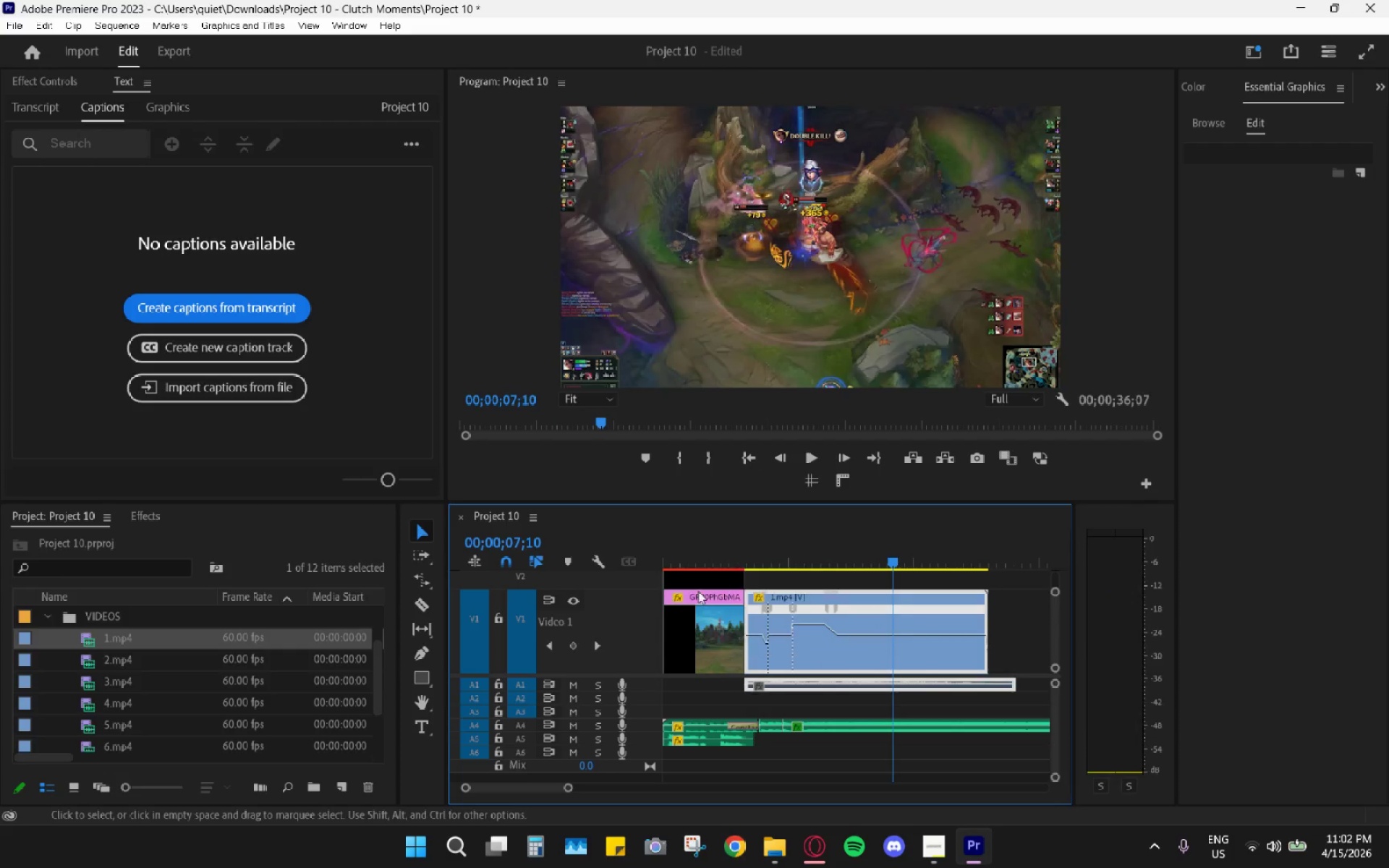 
hold_key(key=AltLeft, duration=0.48)
scroll: coordinate [687, 602], scroll_direction: down, amount: 5.0
 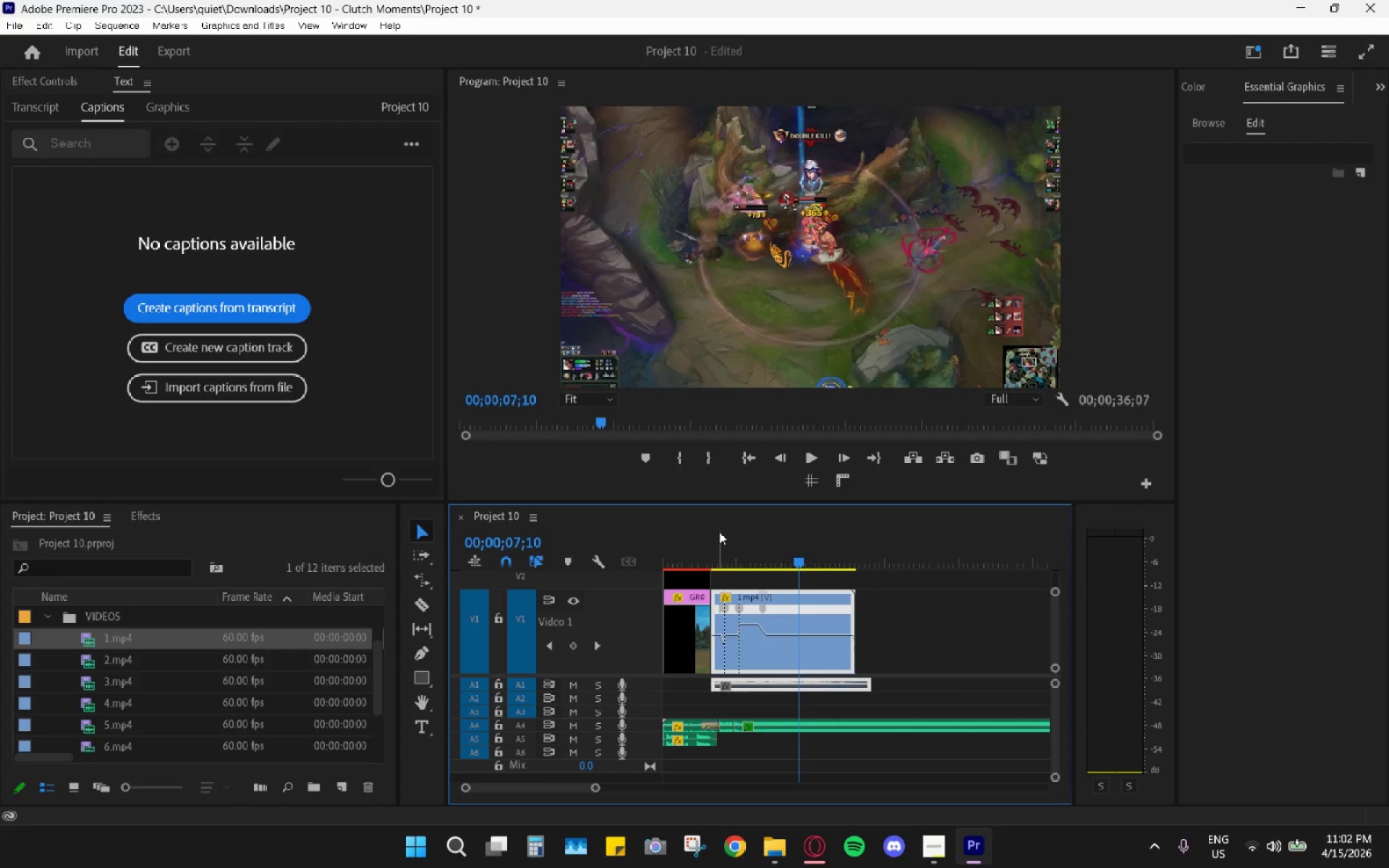 
left_click_drag(start_coordinate=[721, 541], to_coordinate=[717, 542])
 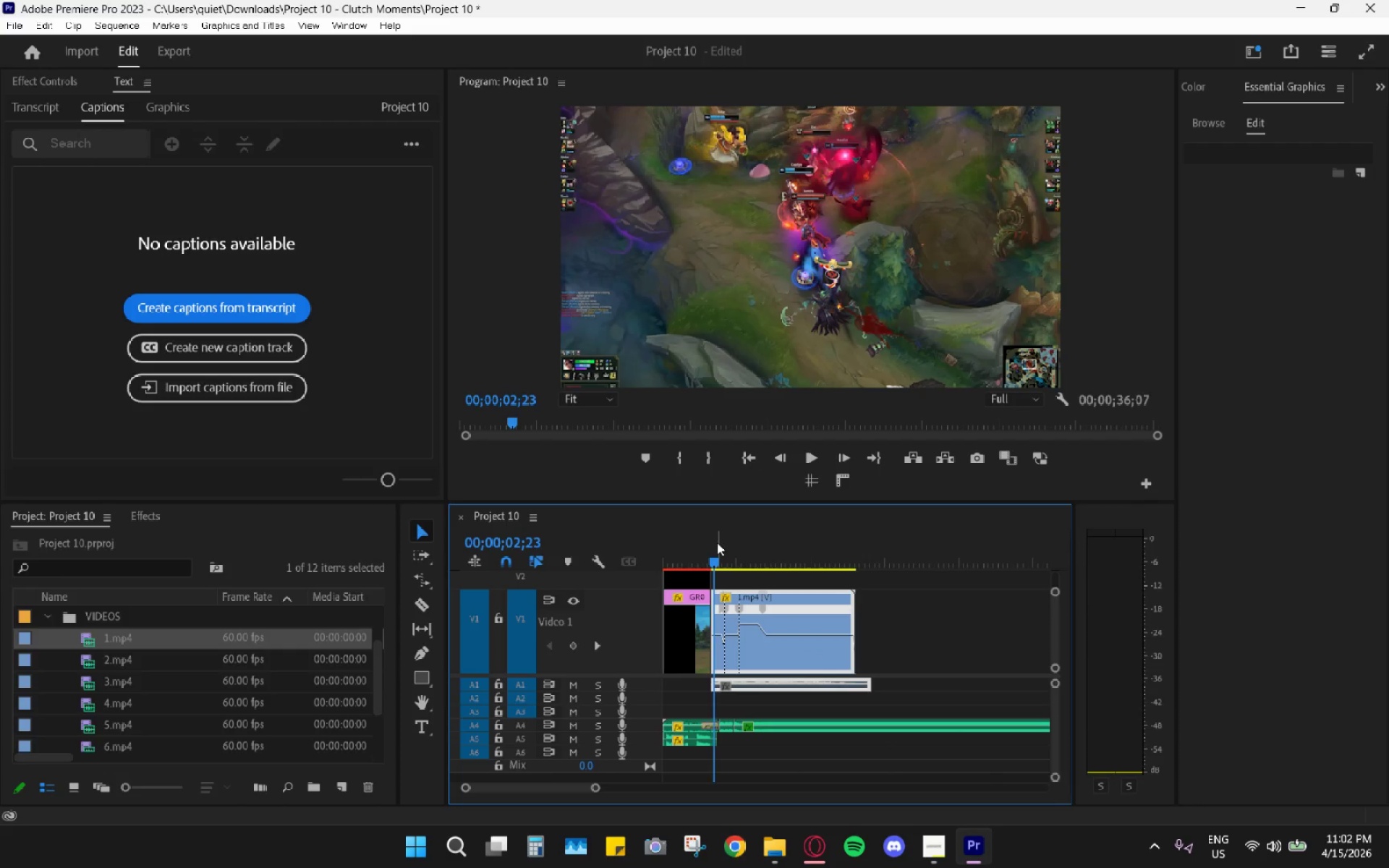 
key(Space)
 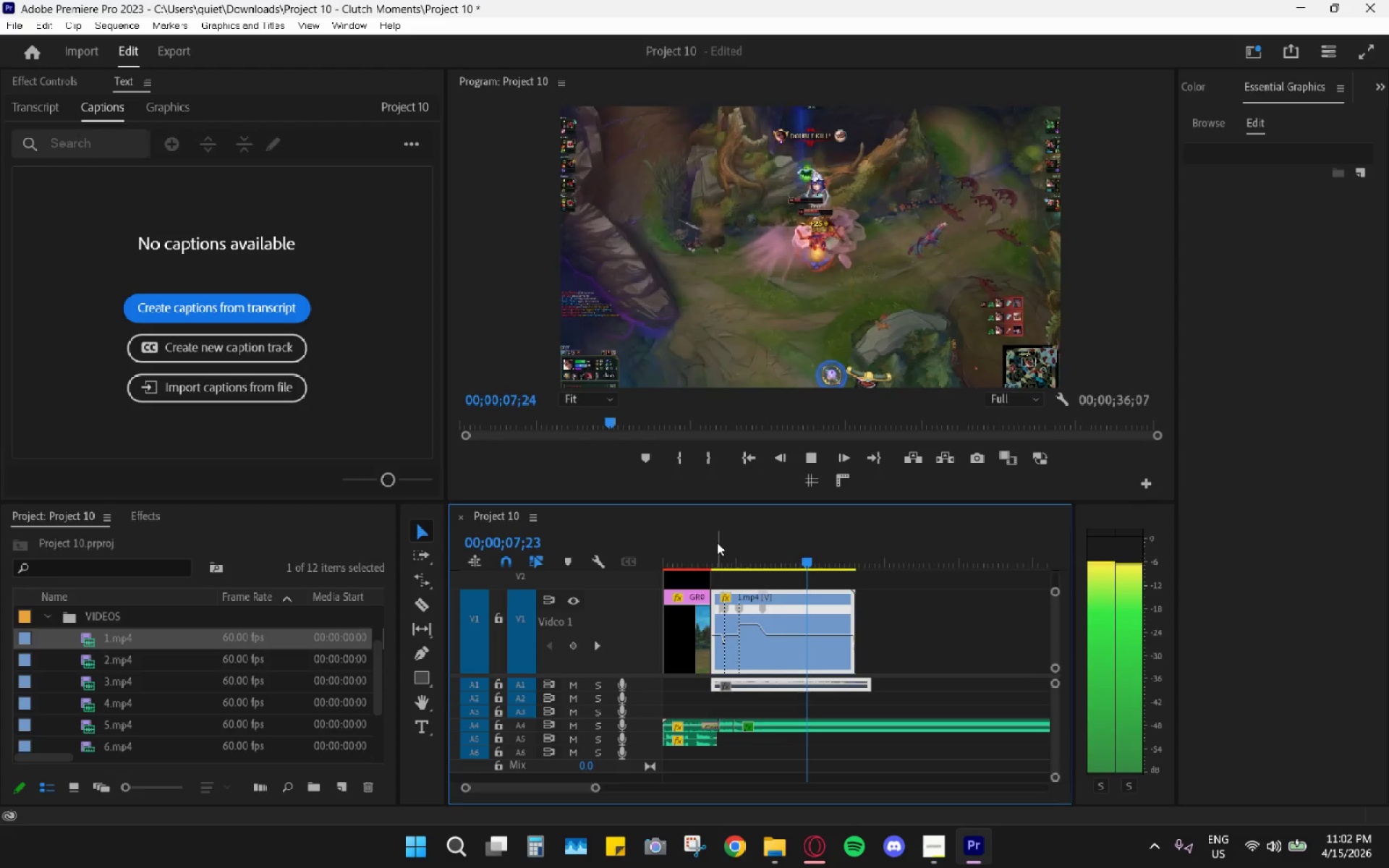 
wait(6.83)
 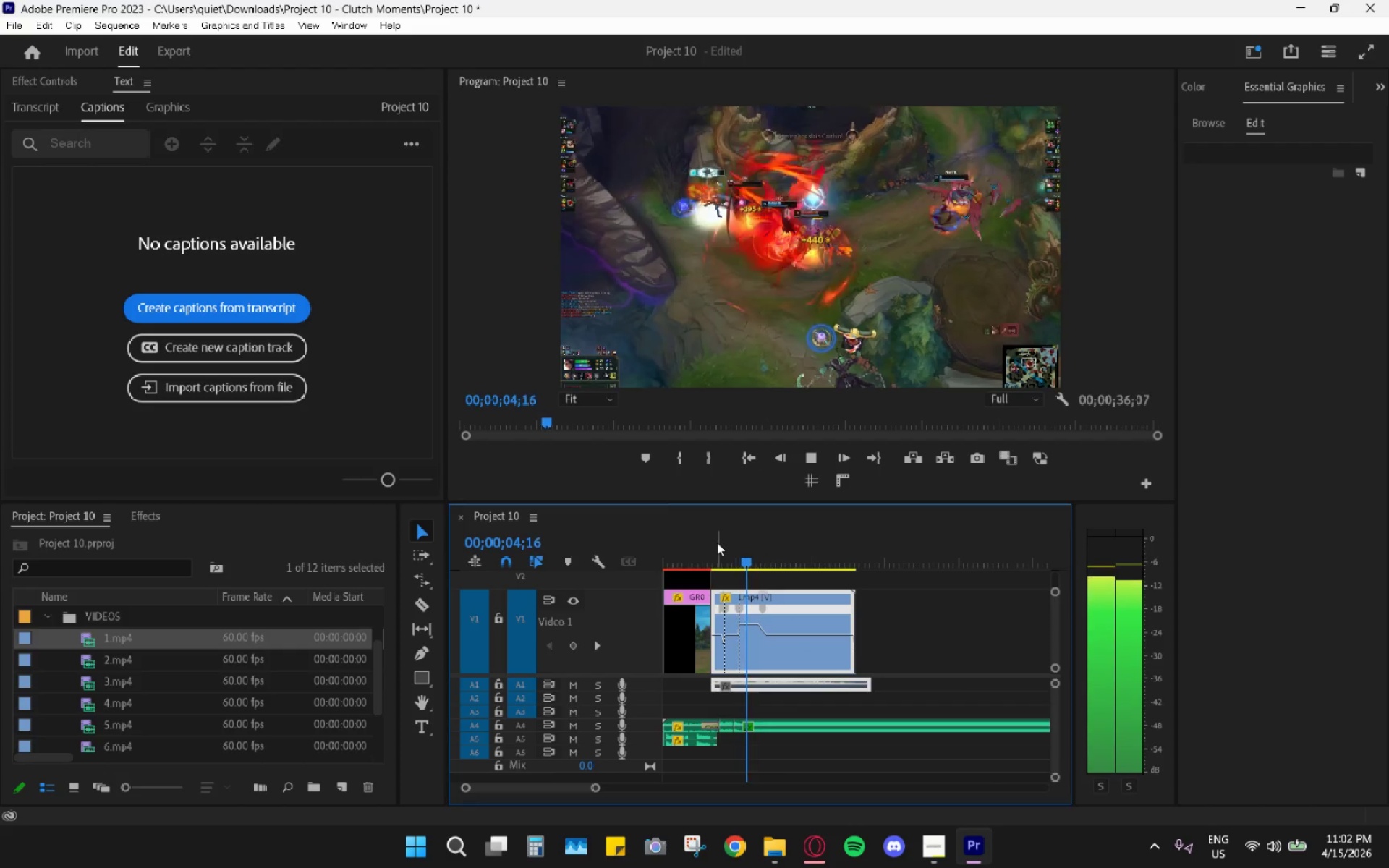 
key(Space)
 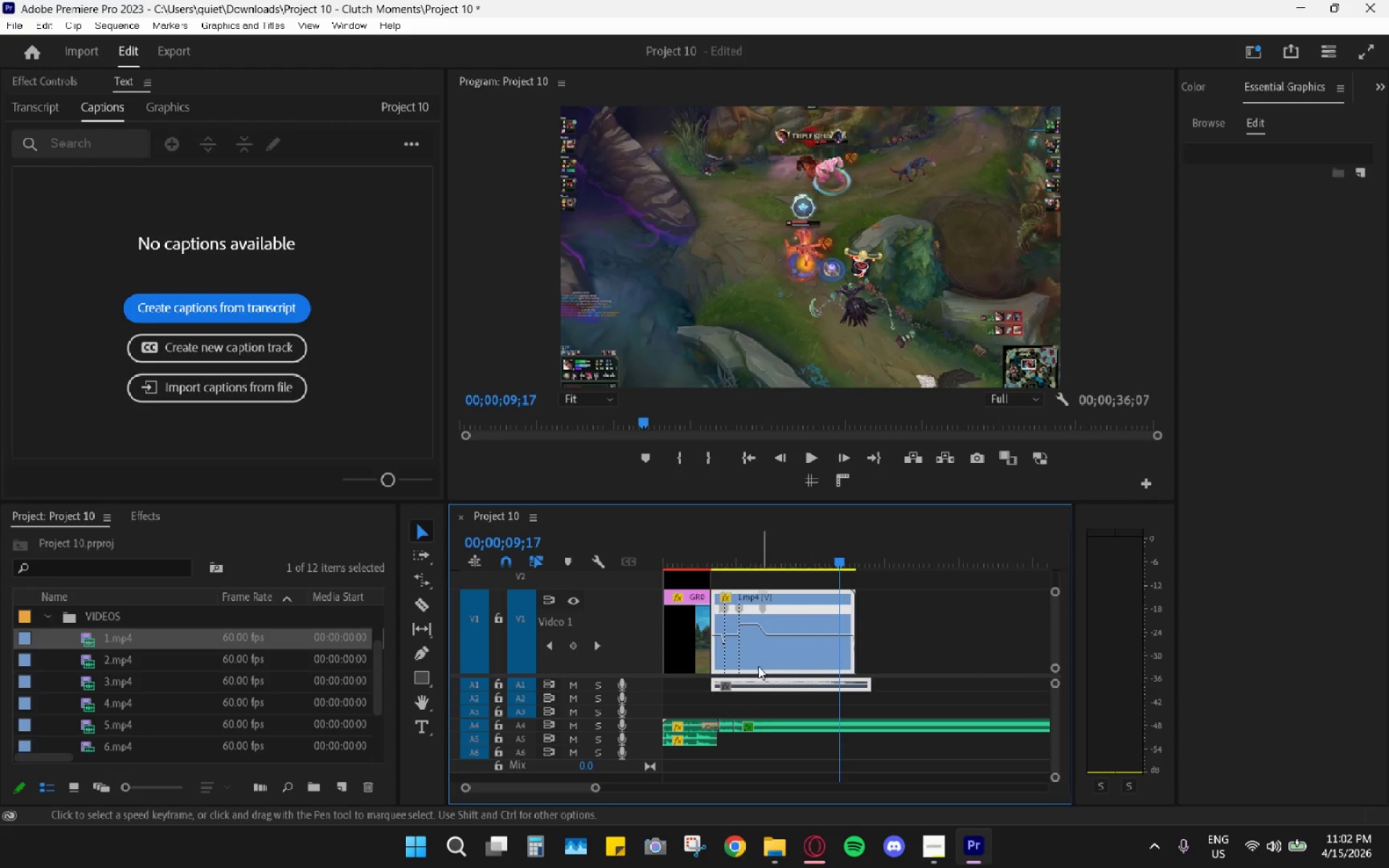 
hold_key(key=AltLeft, duration=0.59)
scroll: coordinate [768, 701], scroll_direction: up, amount: 5.0
 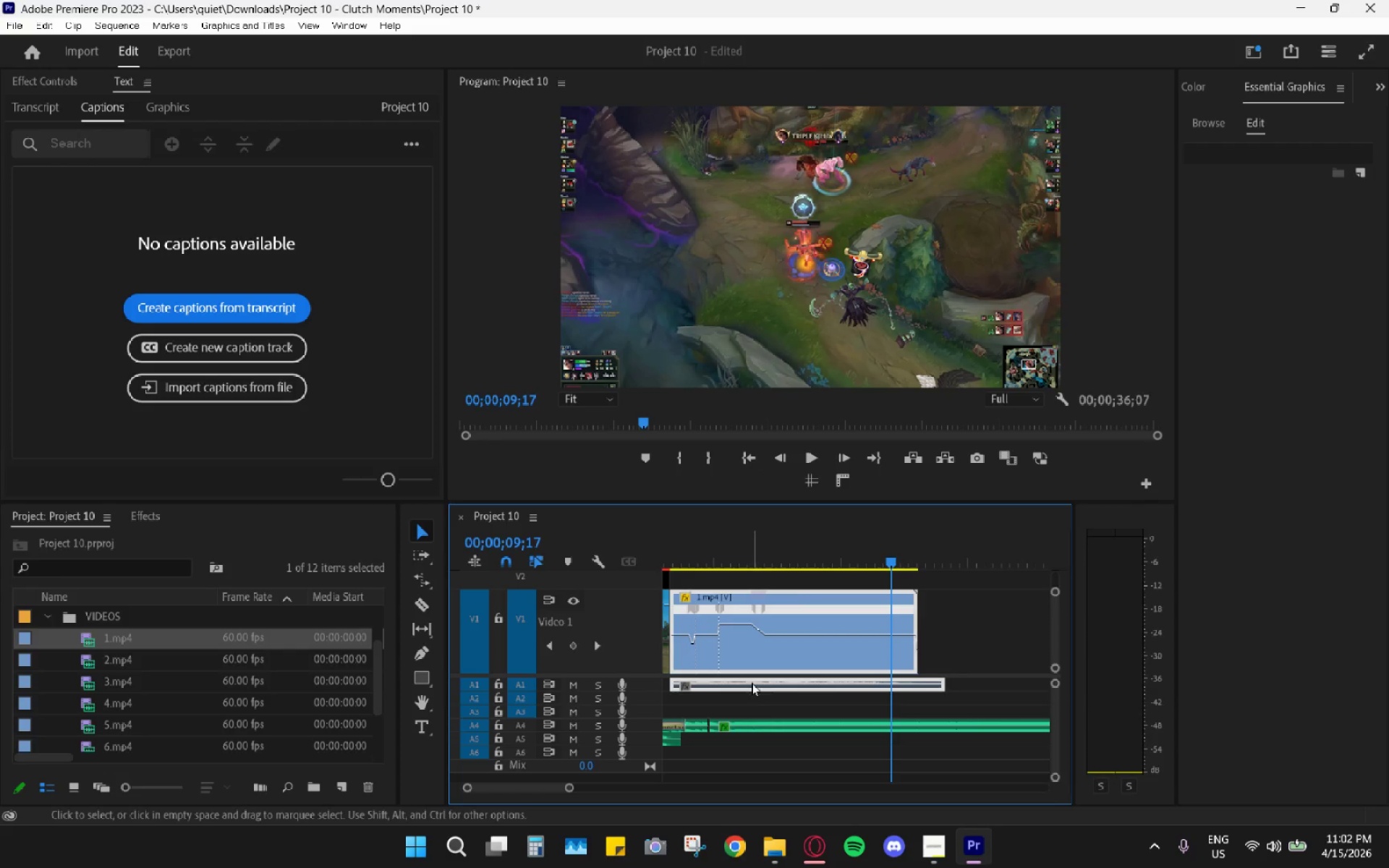 
left_click([757, 715])
 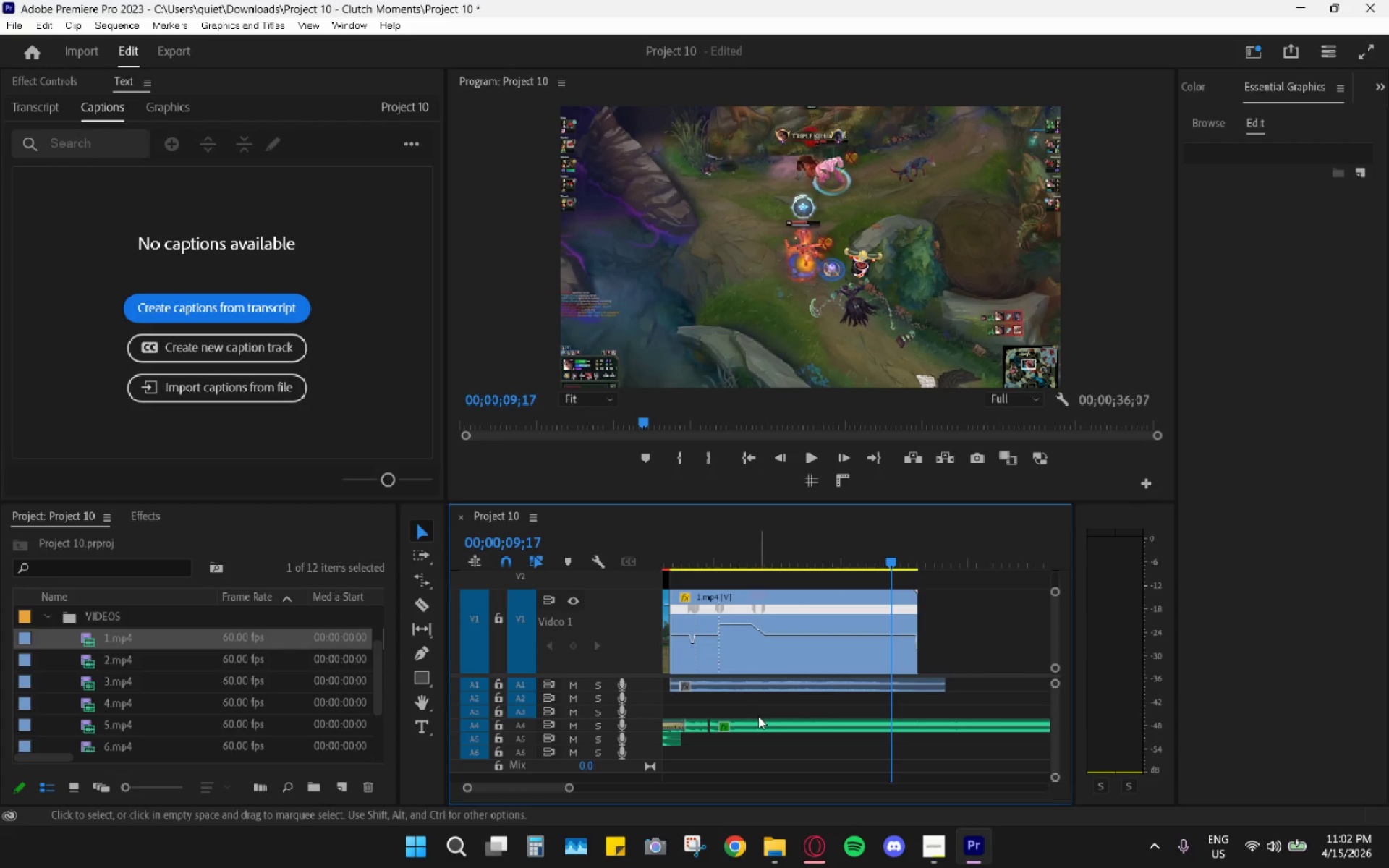 
hold_key(key=AltLeft, duration=0.42)
hold_key(key=AltLeft, duration=0.59)
scroll: coordinate [760, 705], scroll_direction: down, amount: 6.0
 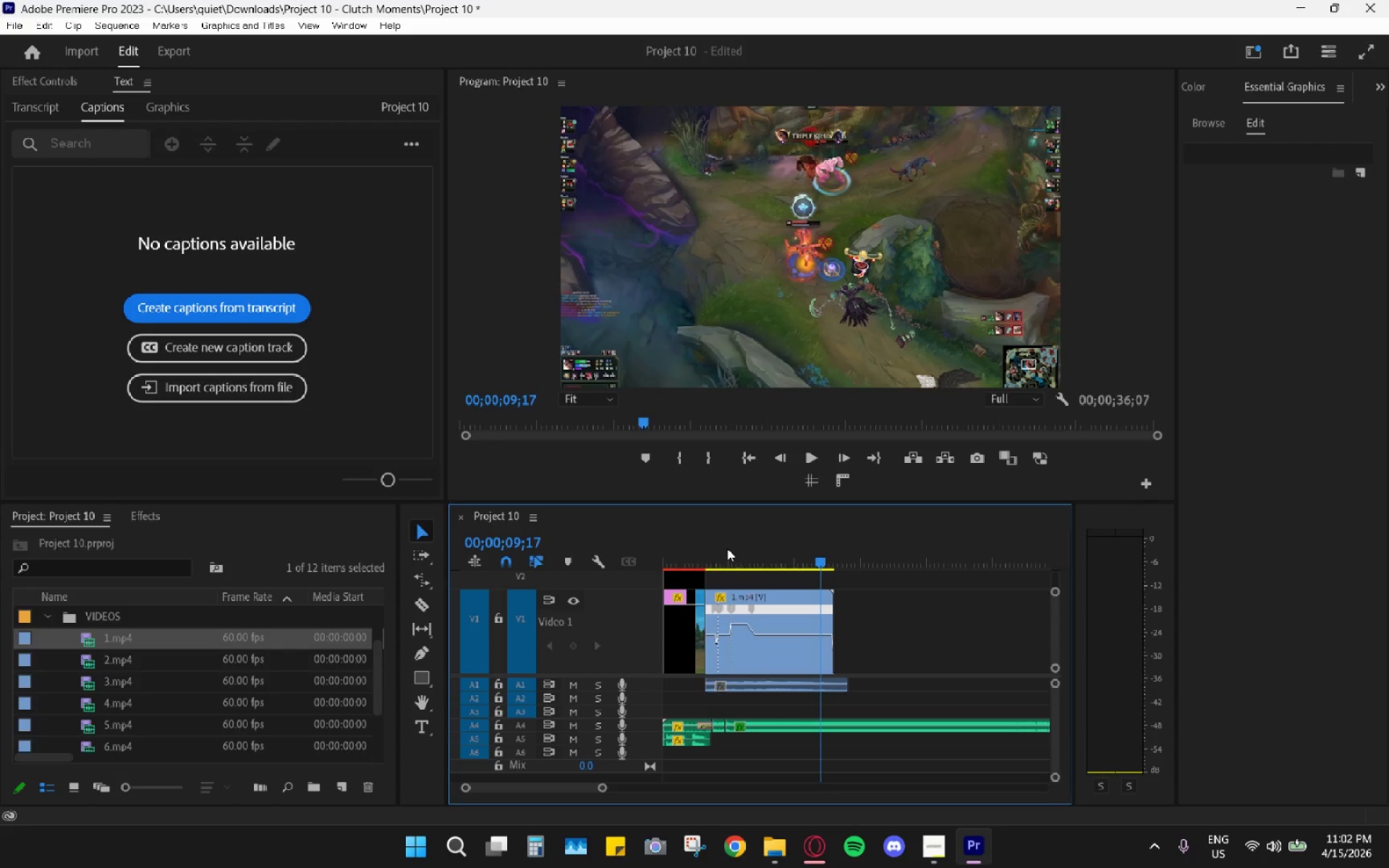 
left_click_drag(start_coordinate=[723, 546], to_coordinate=[704, 542])
 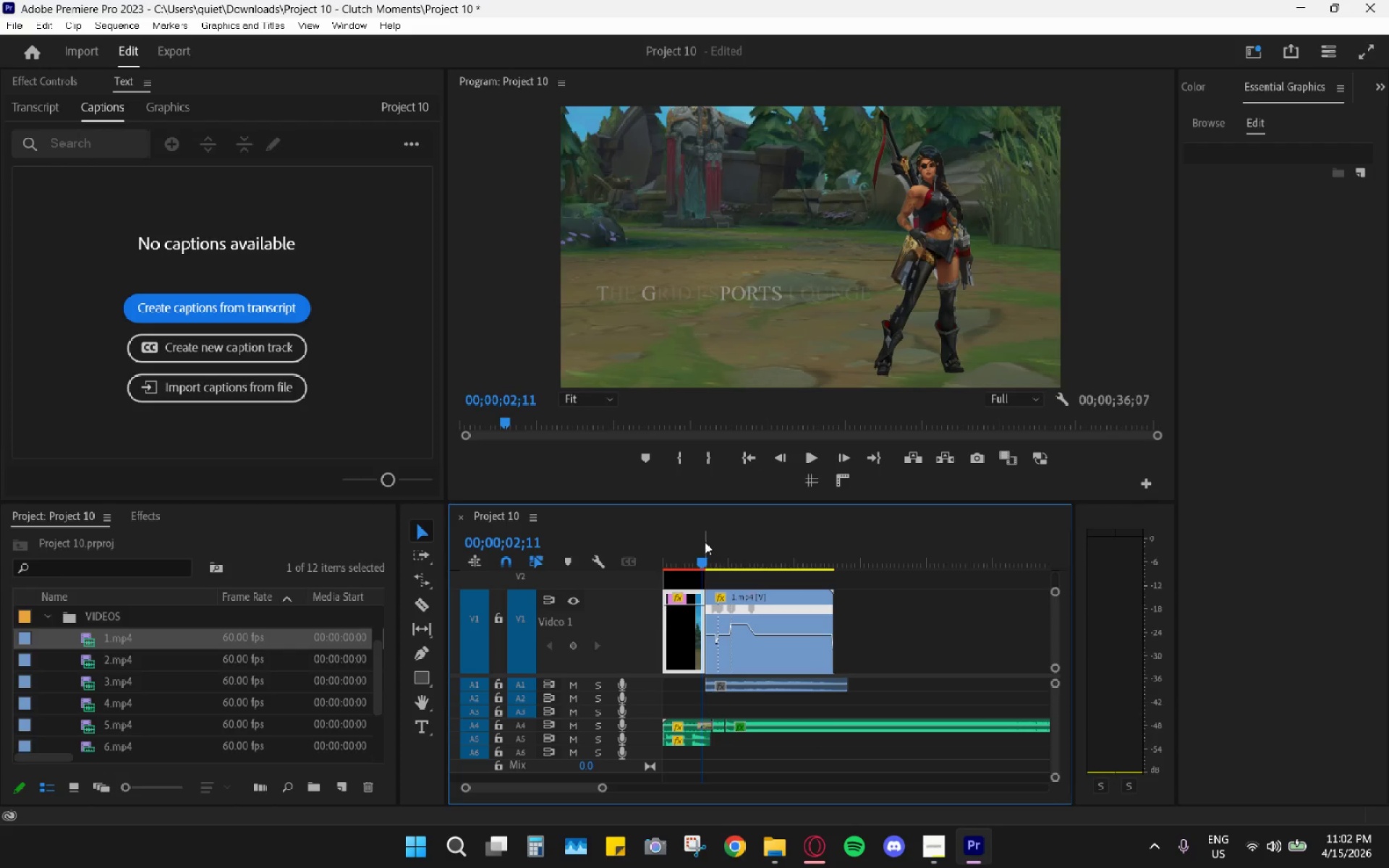 
key(Space)
 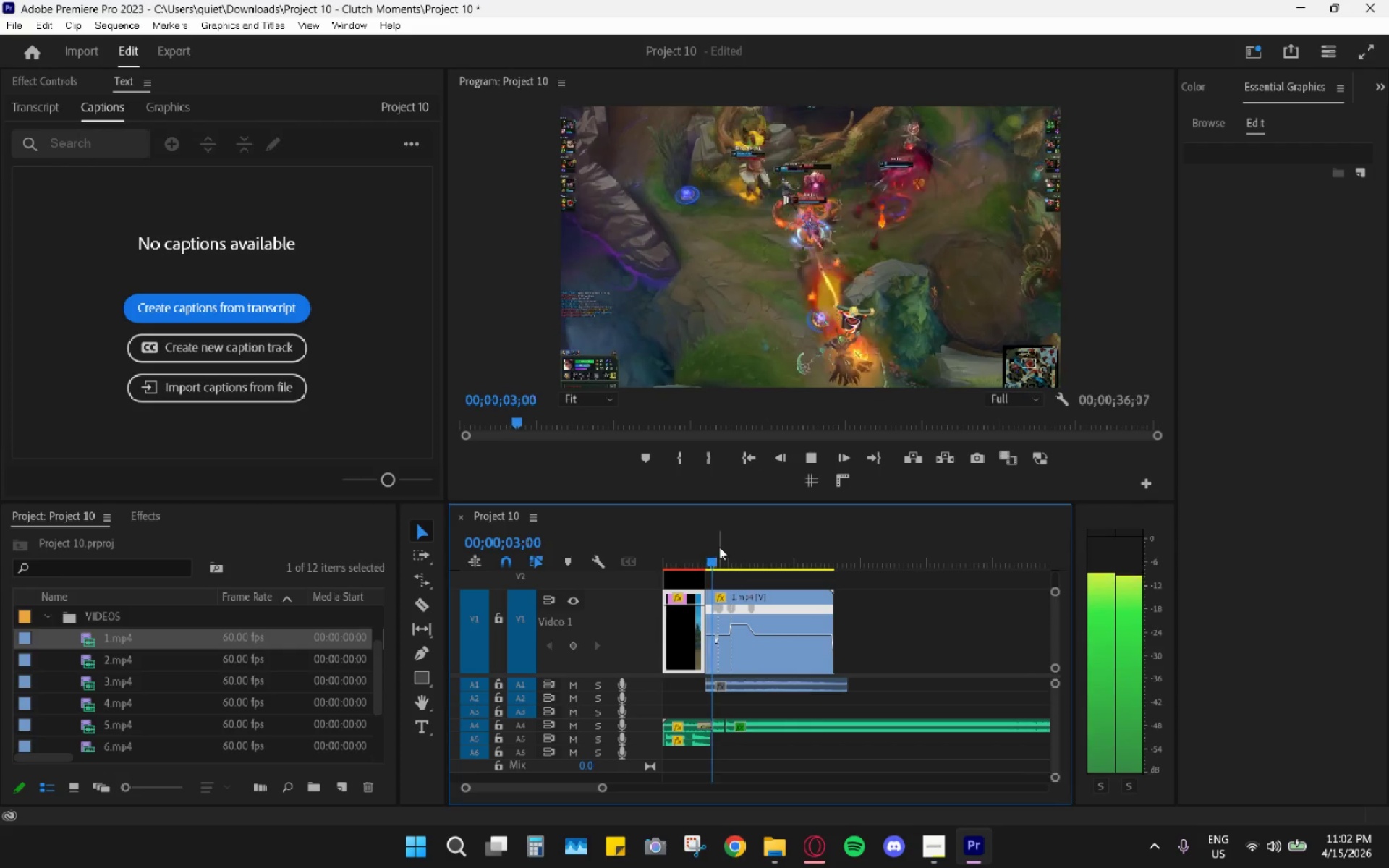 
left_click_drag(start_coordinate=[714, 520], to_coordinate=[616, 531])
 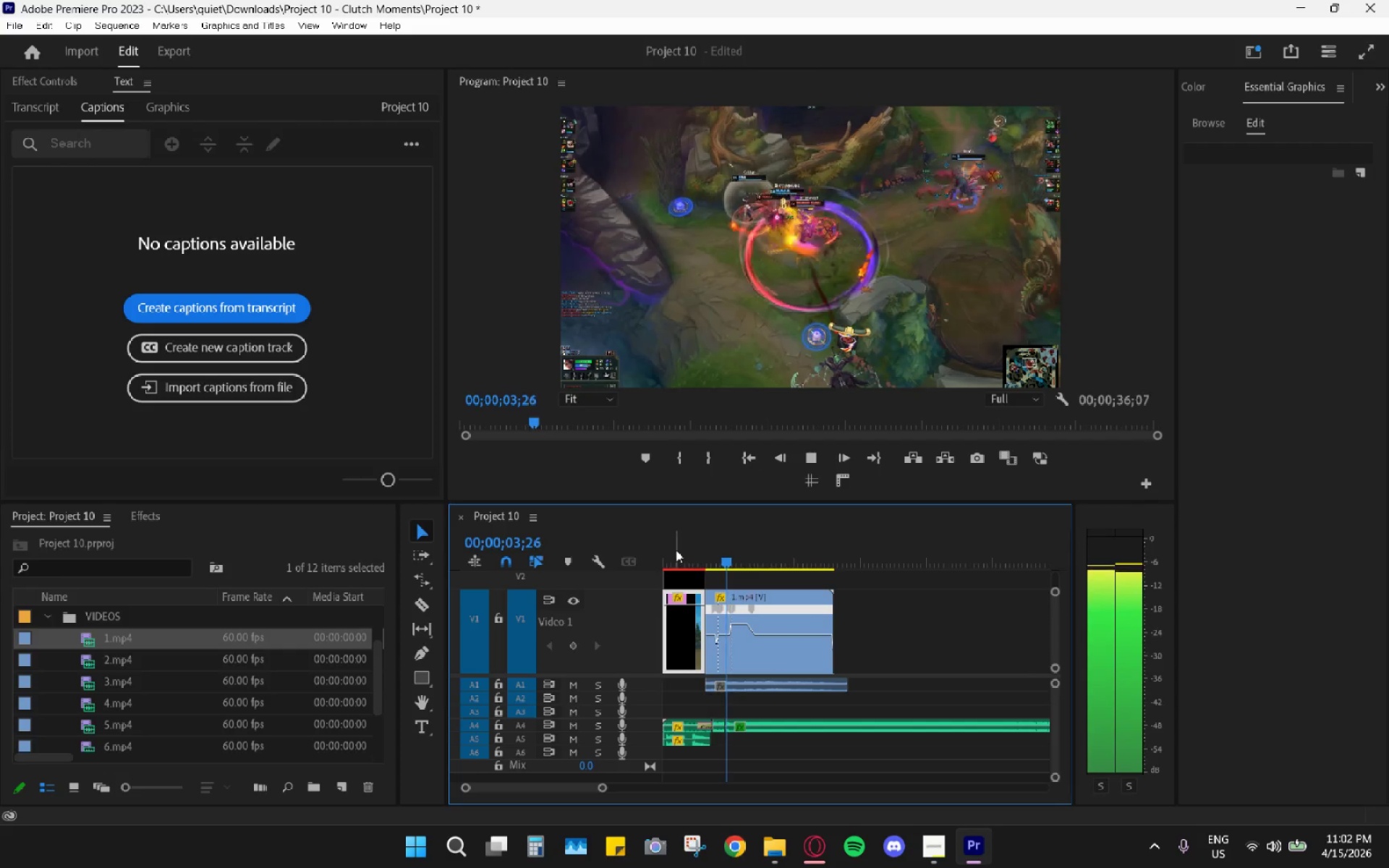 
left_click_drag(start_coordinate=[680, 551], to_coordinate=[605, 563])
 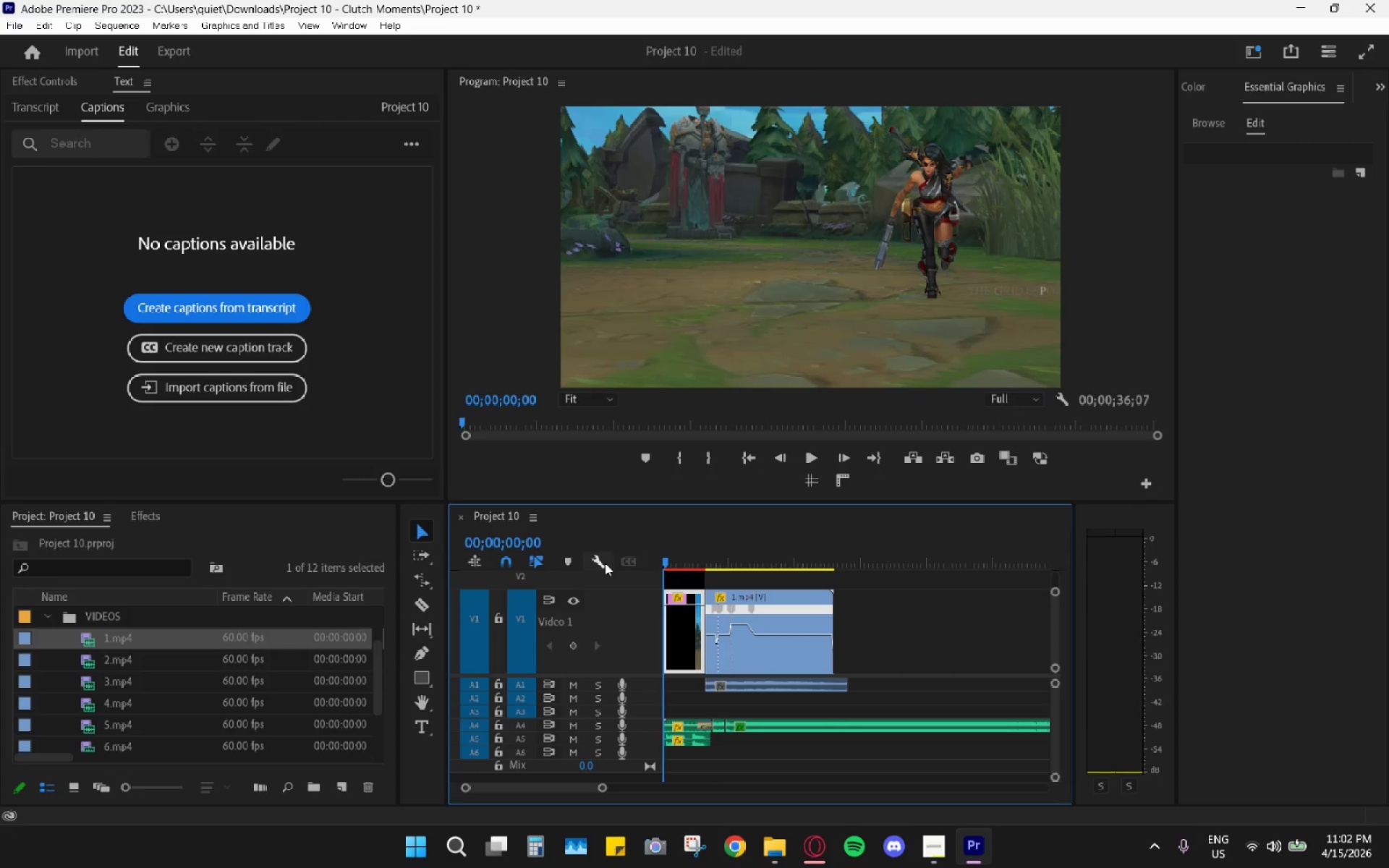 
key(Space)
 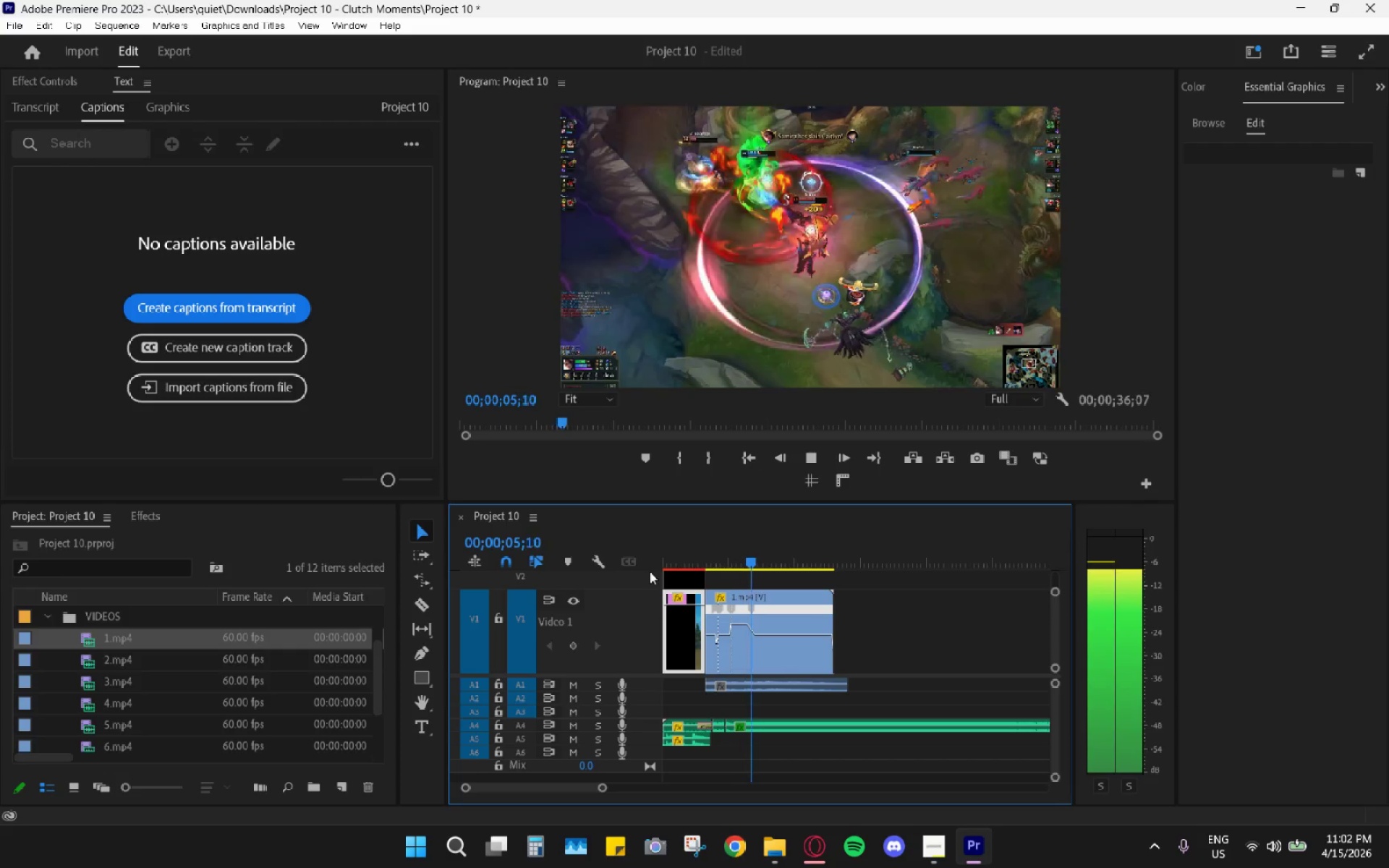 
wait(7.8)
 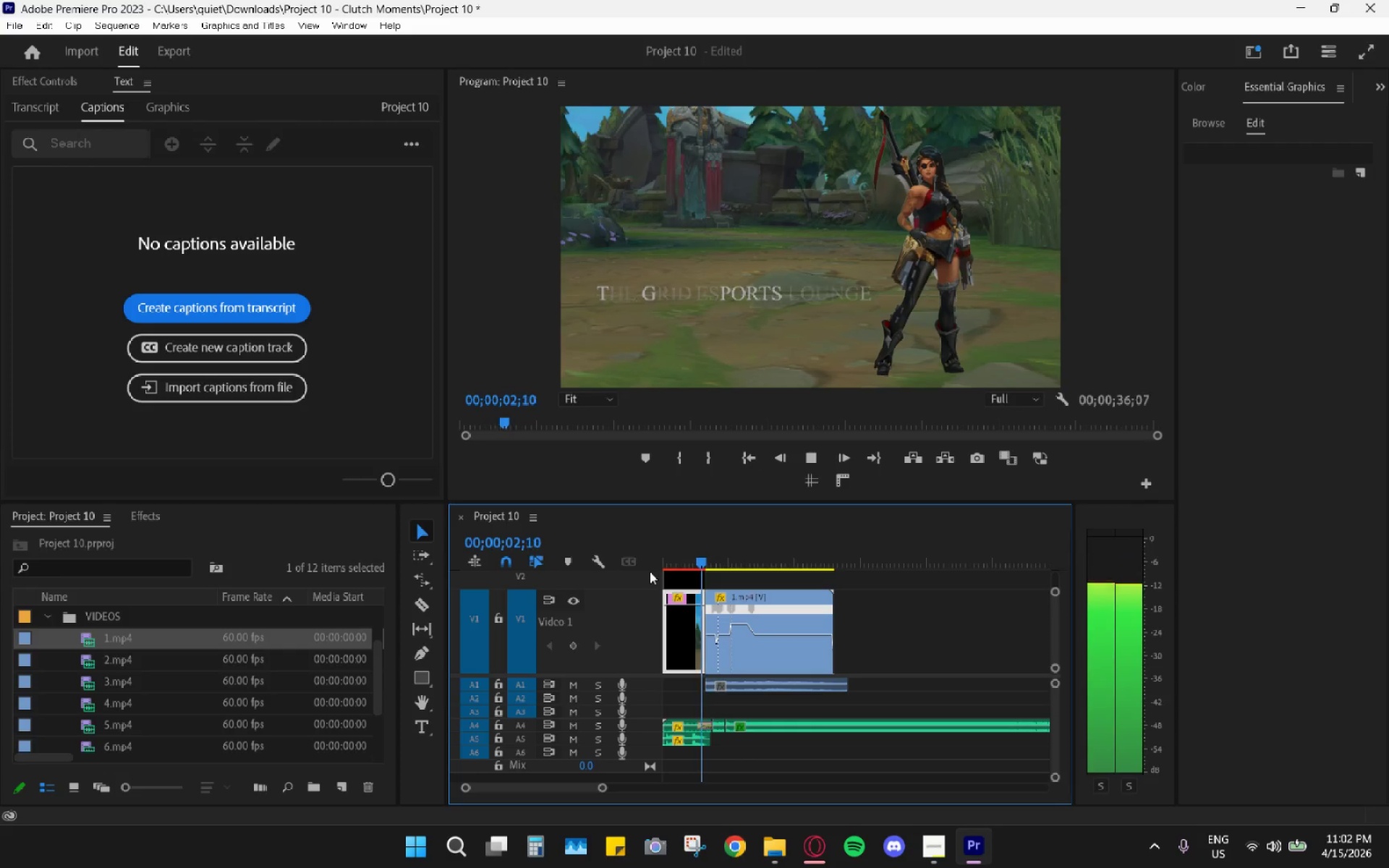 
key(Space)
 